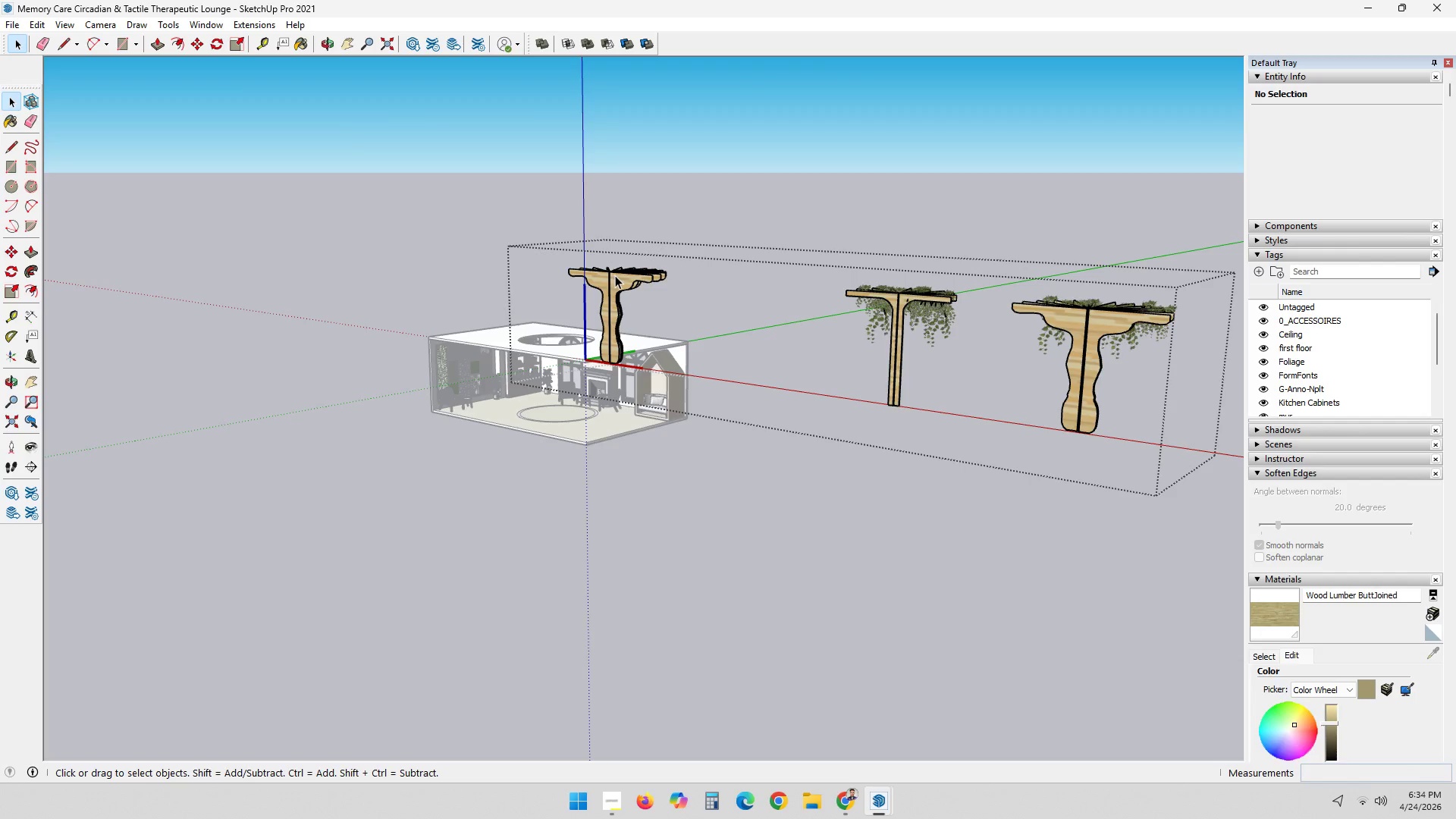 
key(Delete)
 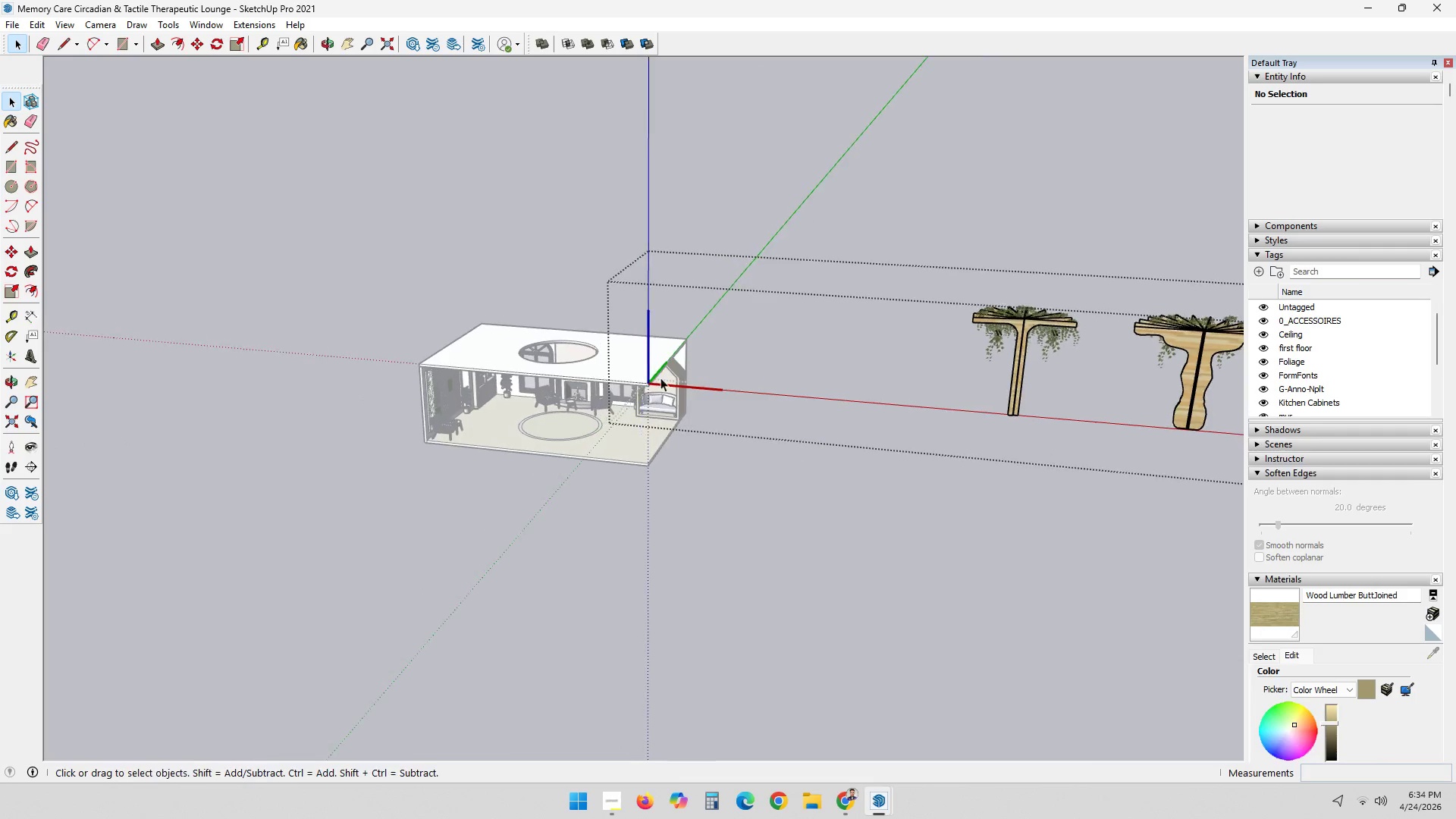 
left_click([649, 351])
 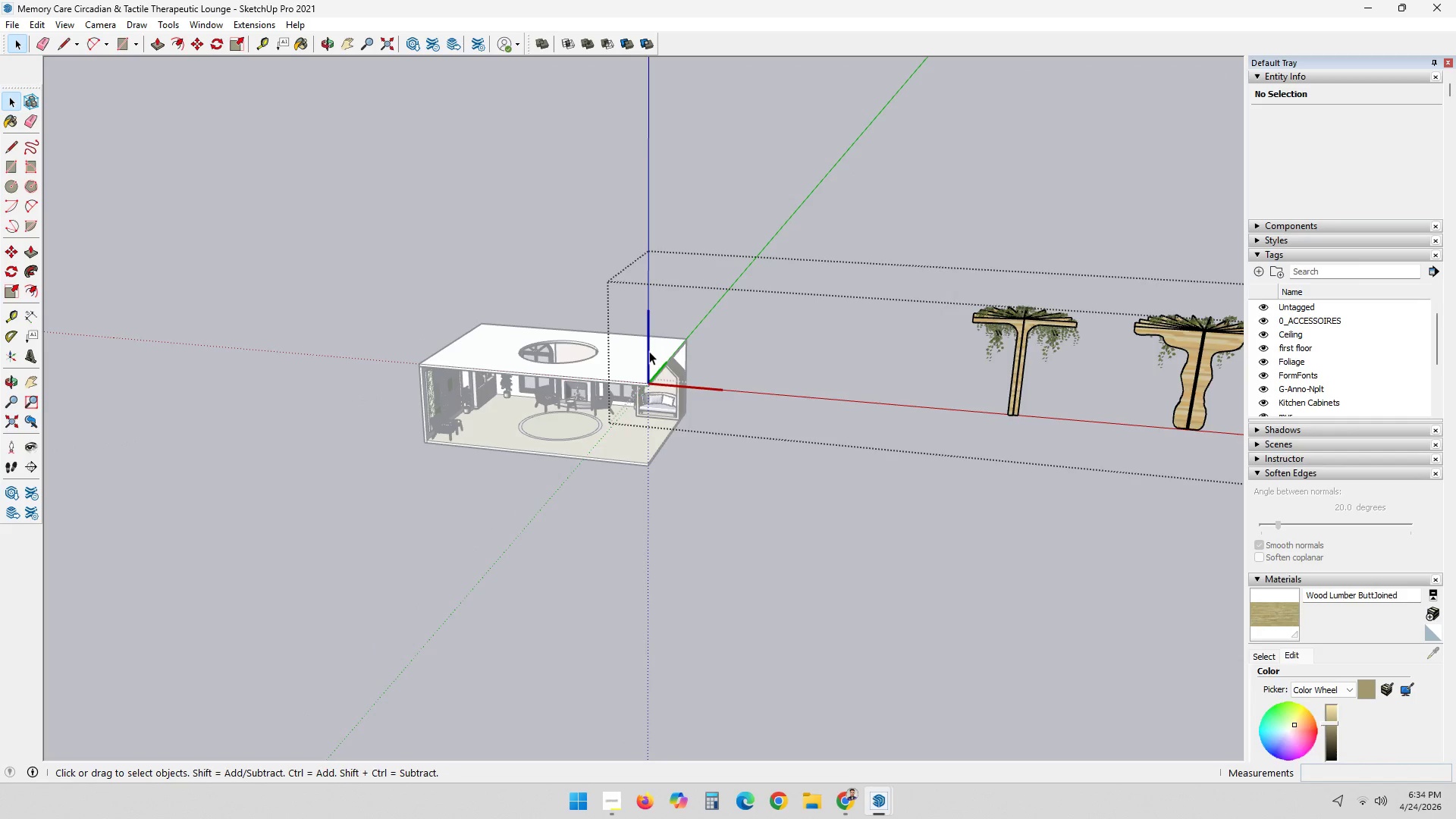 
key(Delete)
 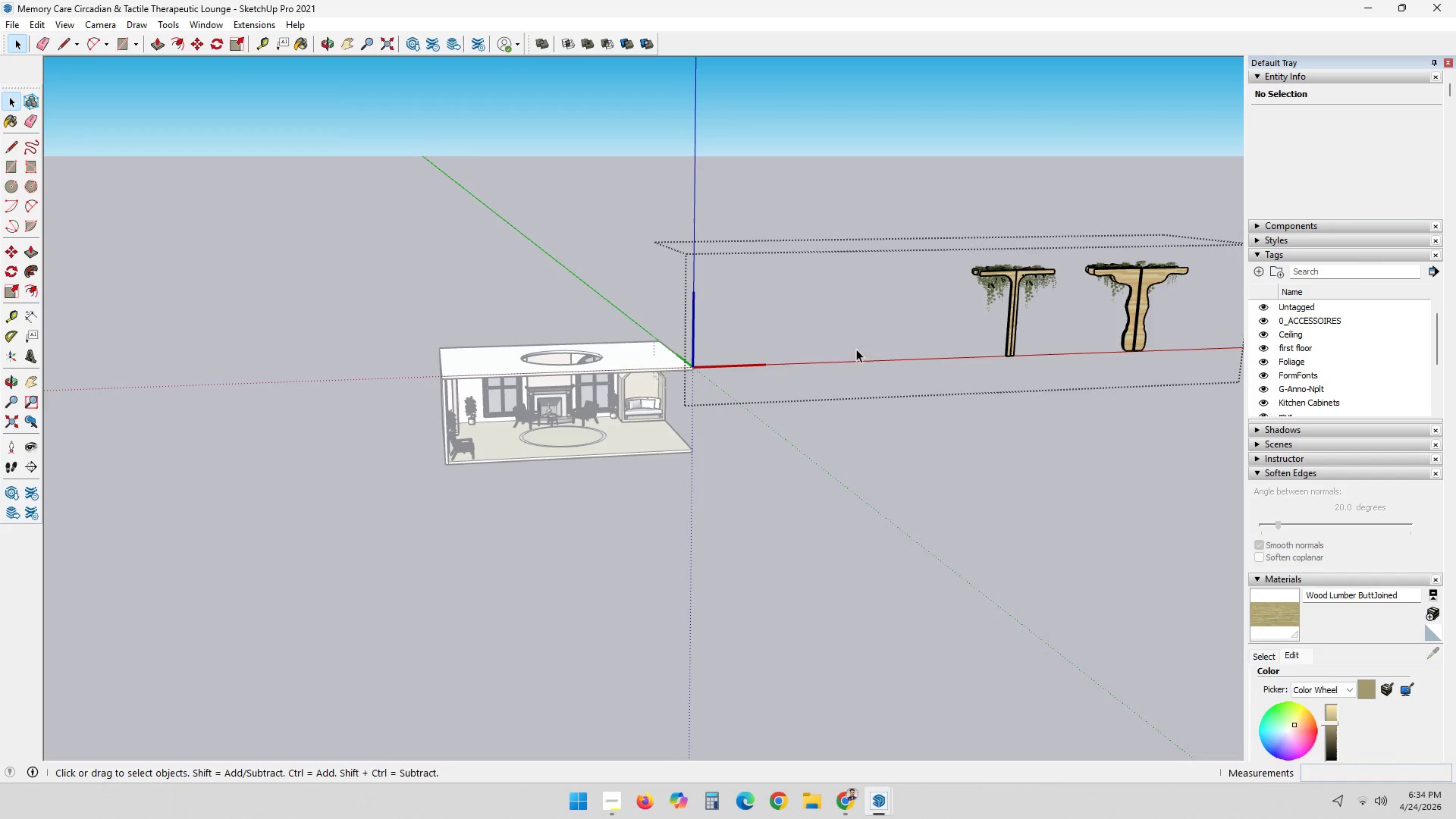 
left_click_drag(start_coordinate=[816, 428], to_coordinate=[752, 222])
 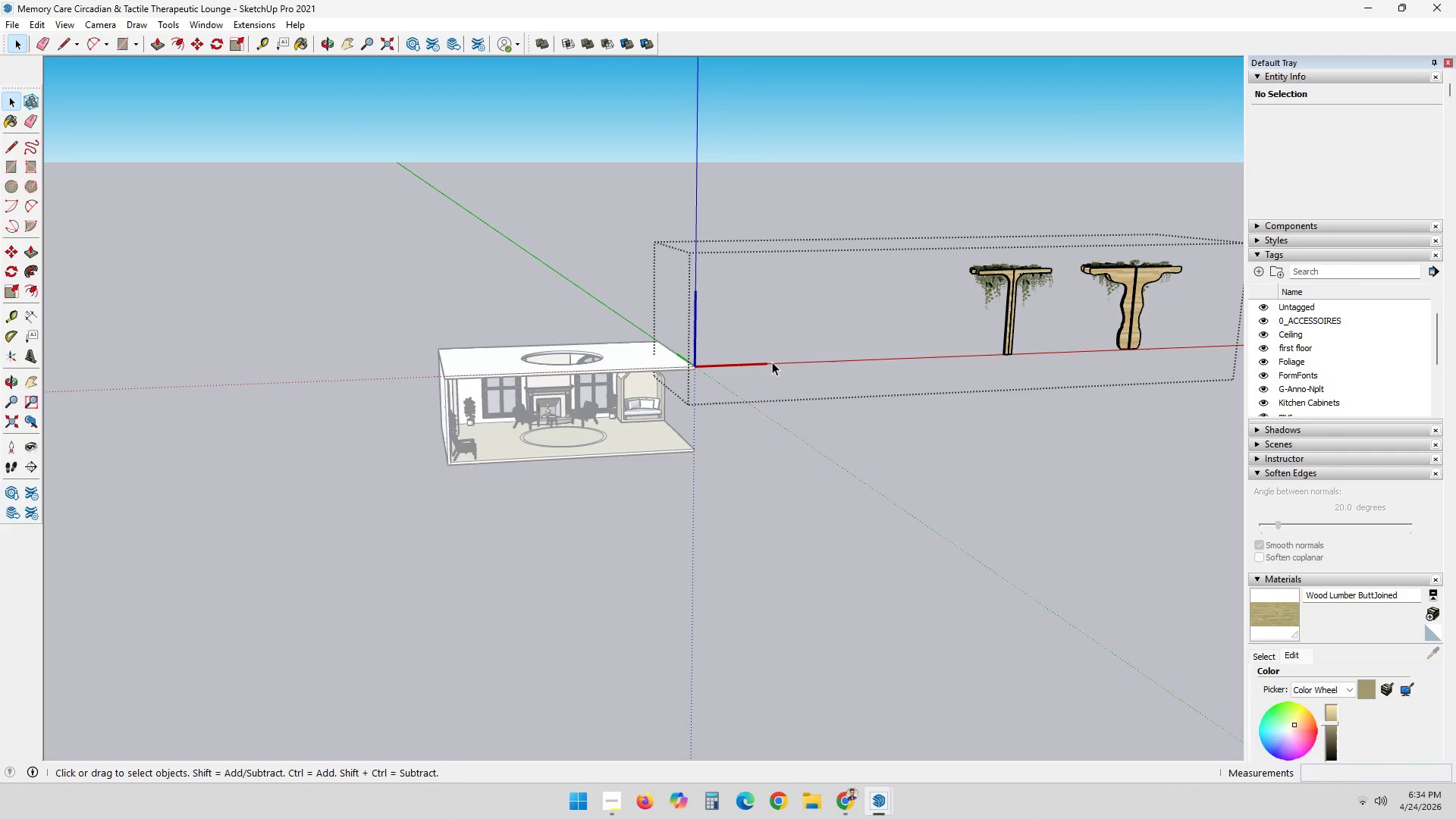 
key(Escape)
 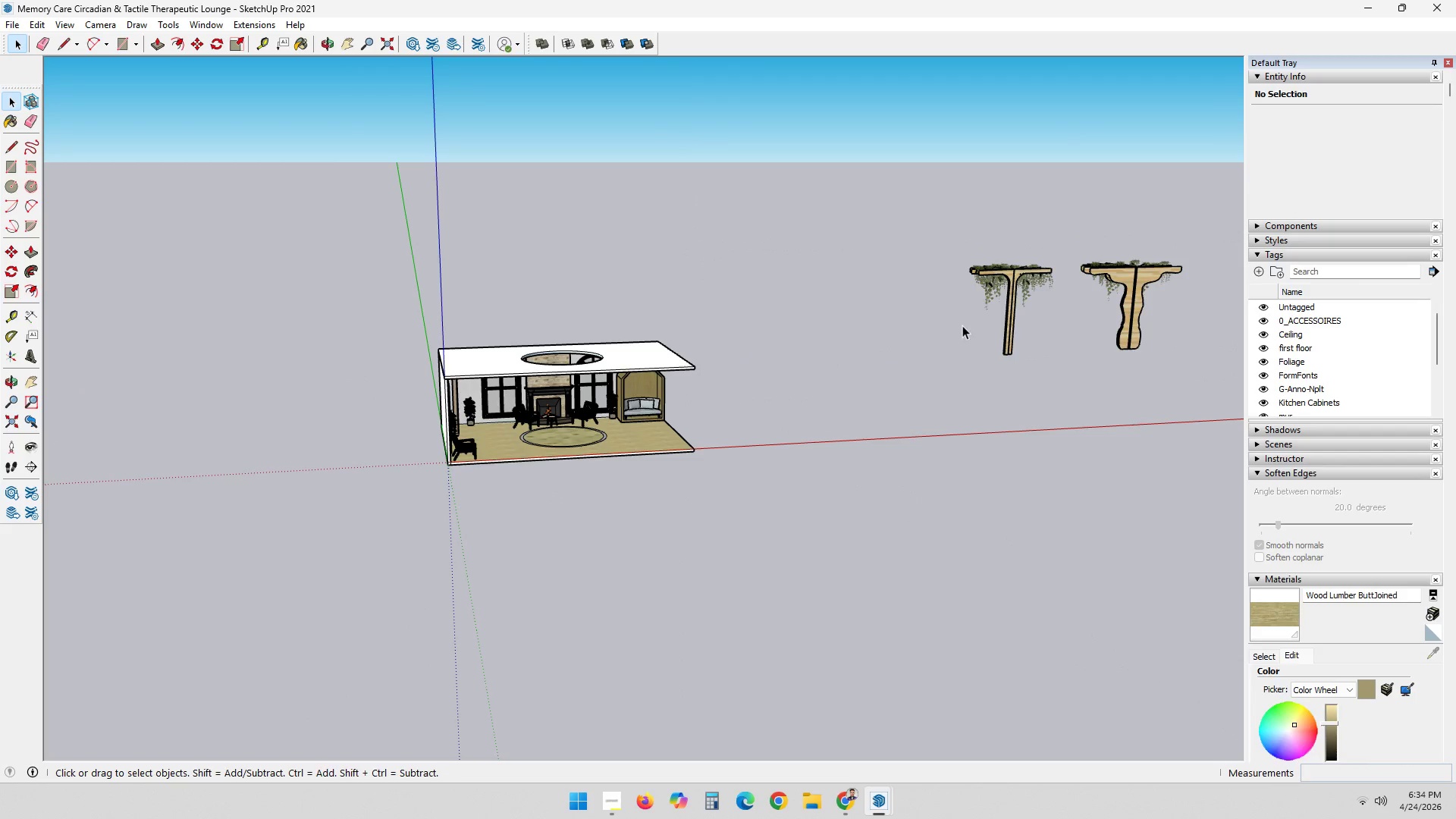 
left_click([1001, 300])
 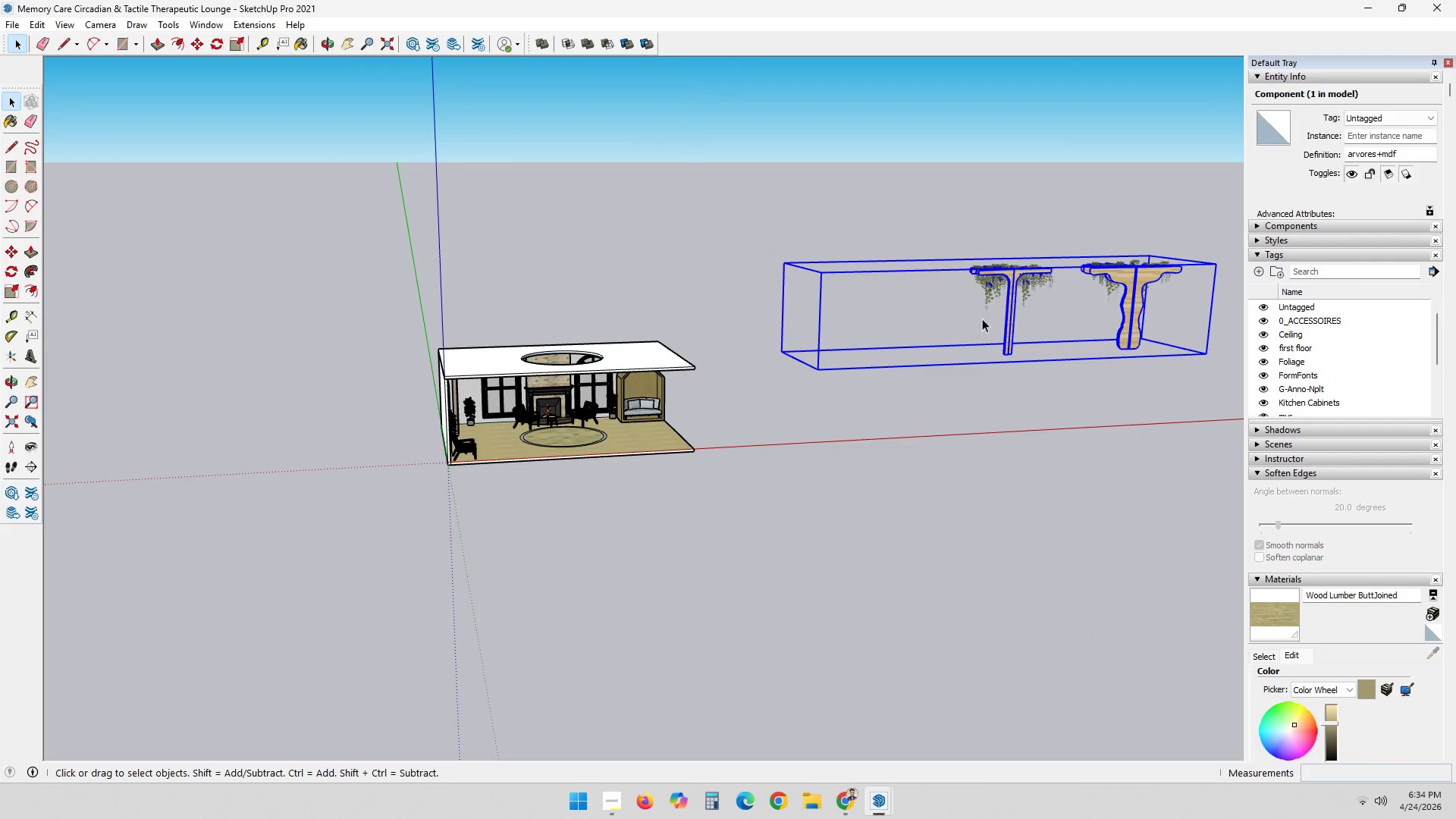 
scroll: coordinate [1044, 313], scroll_direction: up, amount: 3.0
 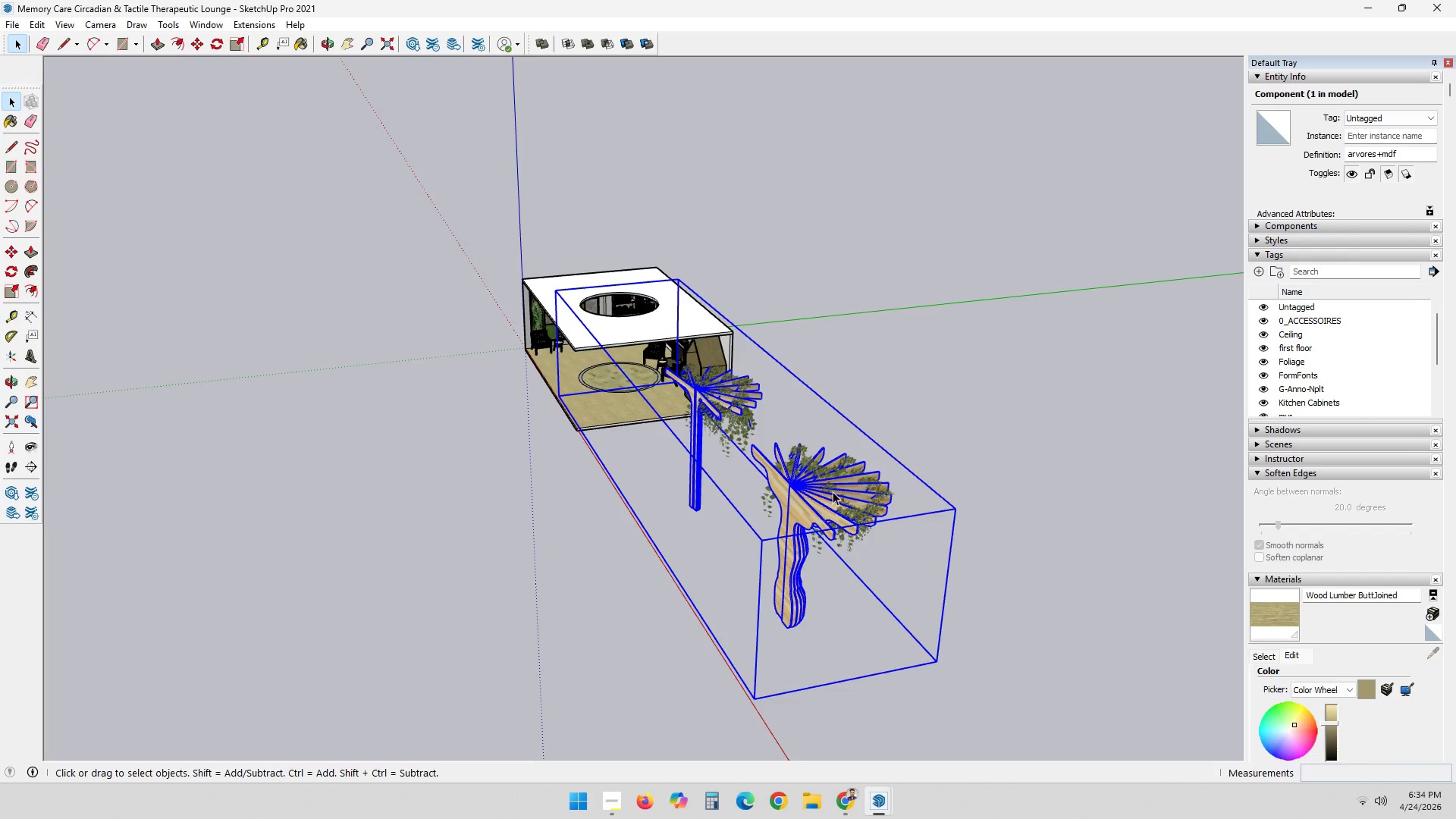 
wait(6.3)
 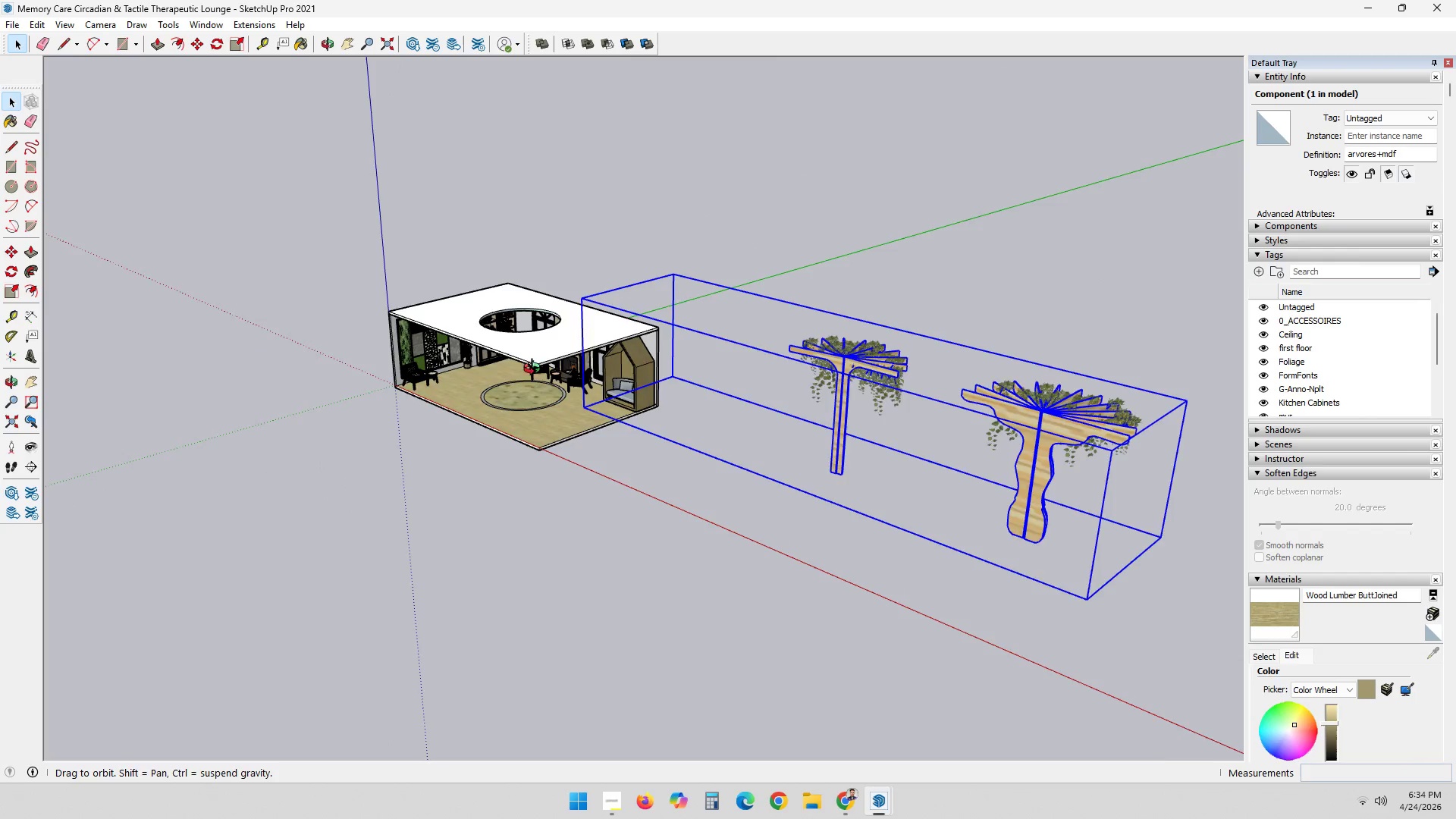 
double_click([801, 493])
 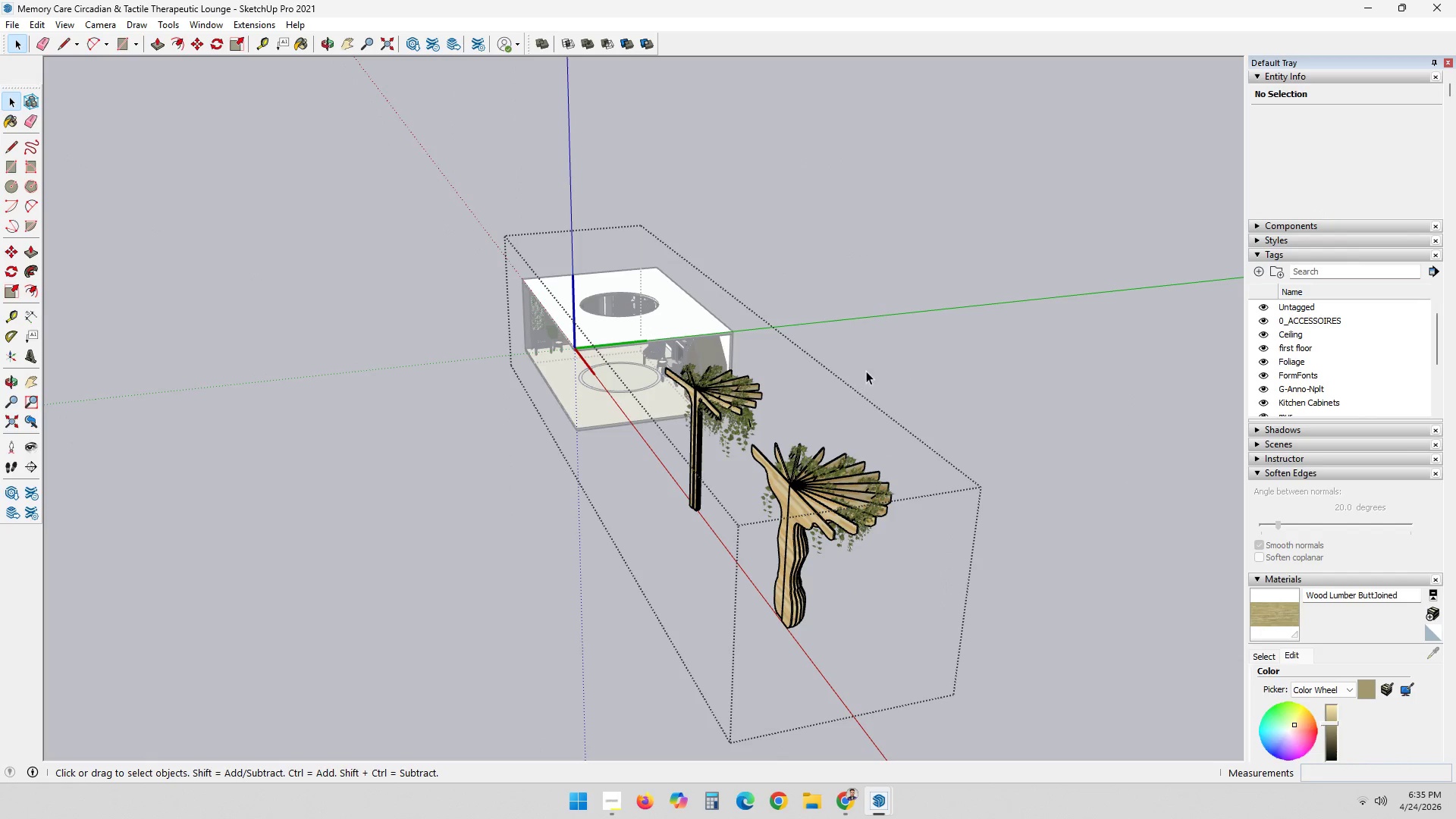 
double_click([812, 494])
 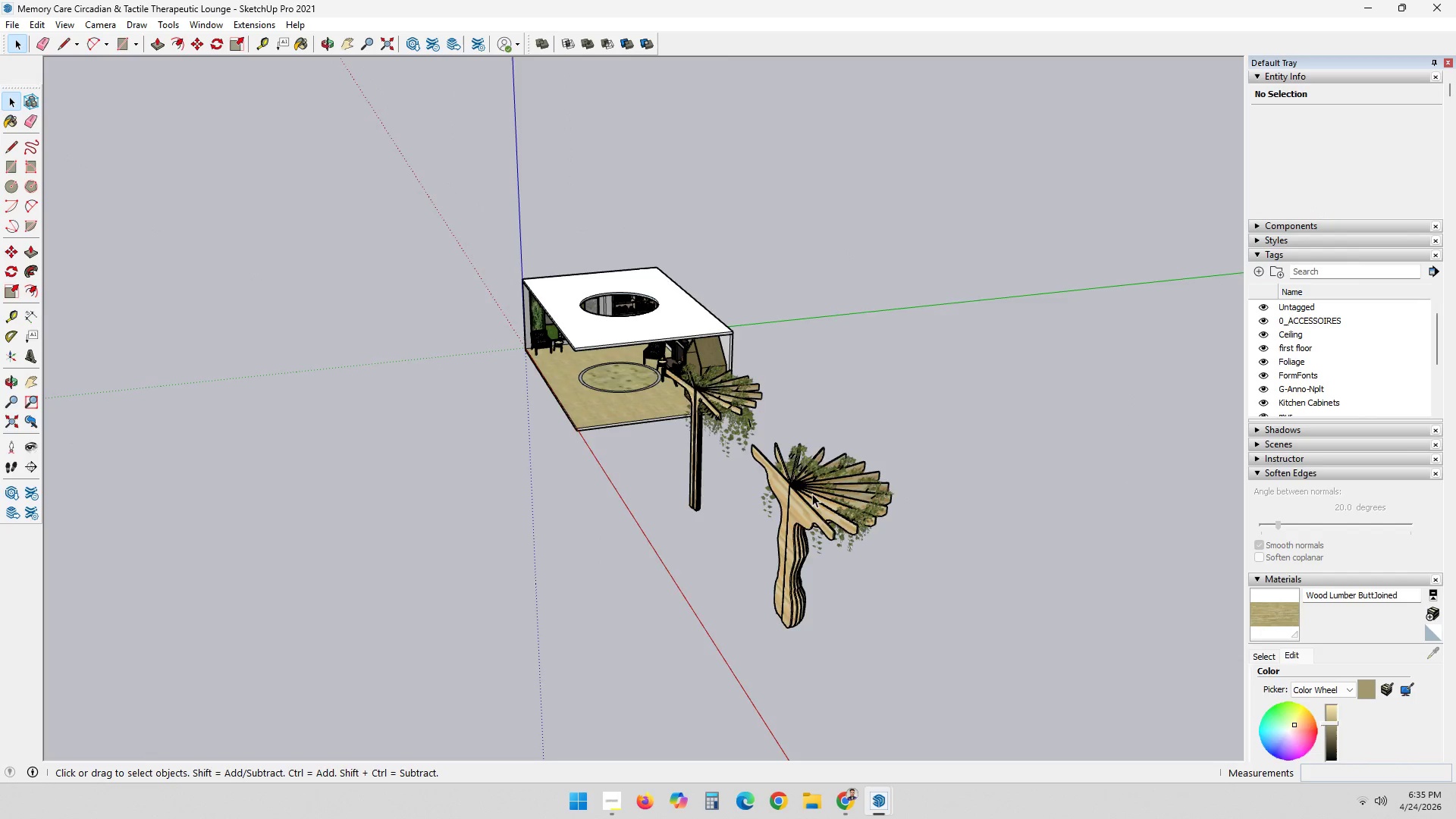 
right_click([812, 494])
 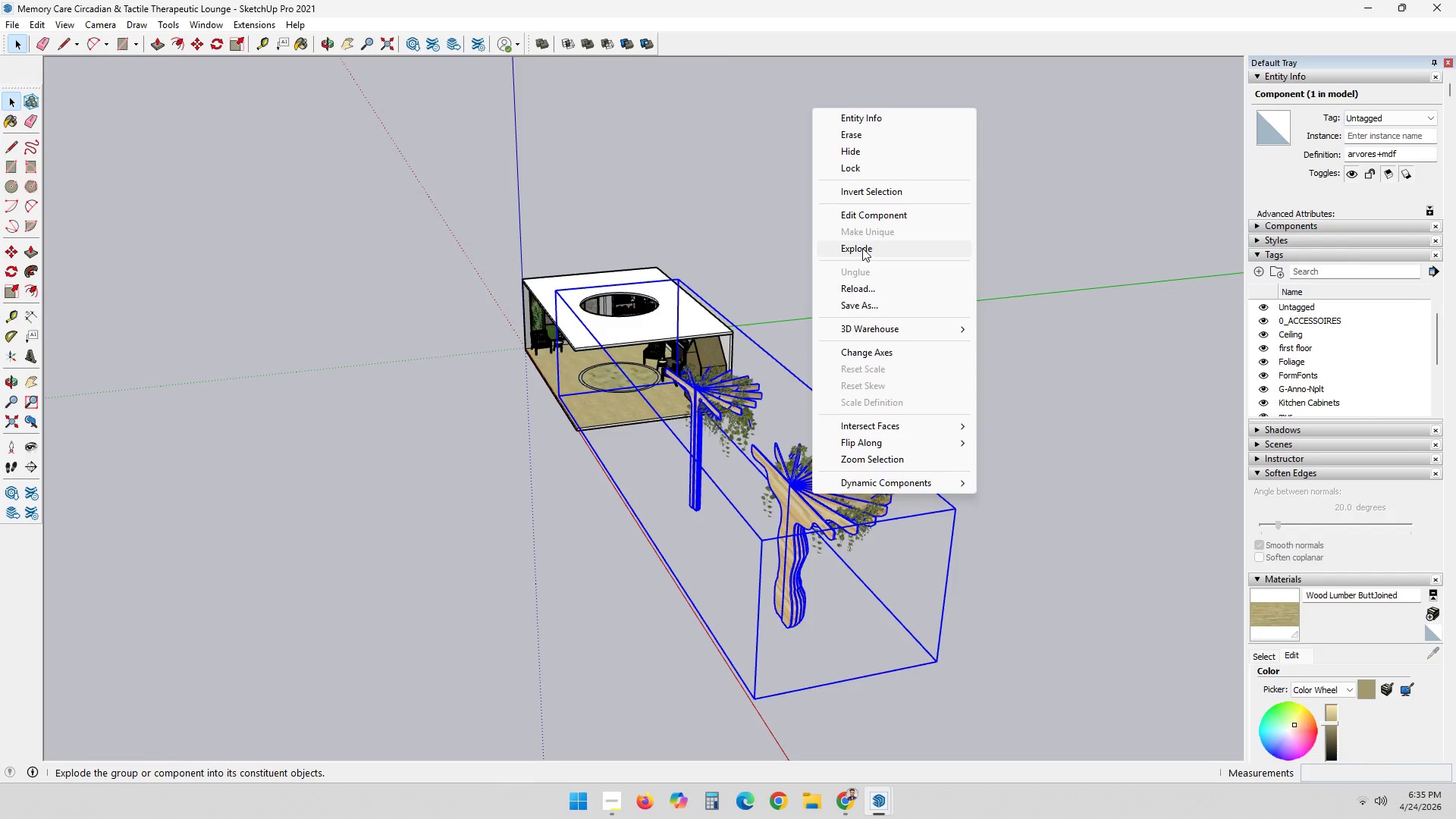 
double_click([969, 357])
 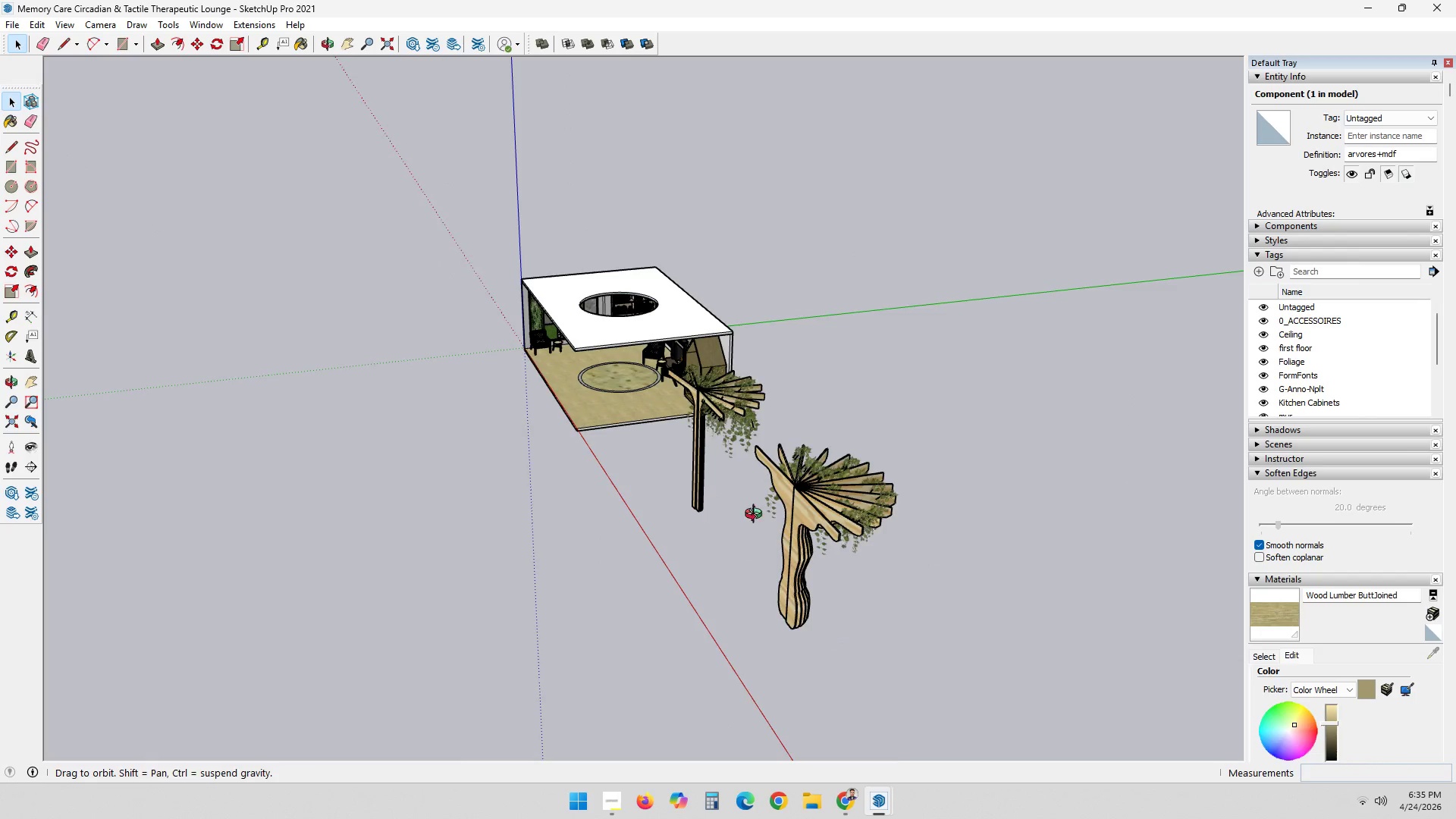 
key(Control+Z)
 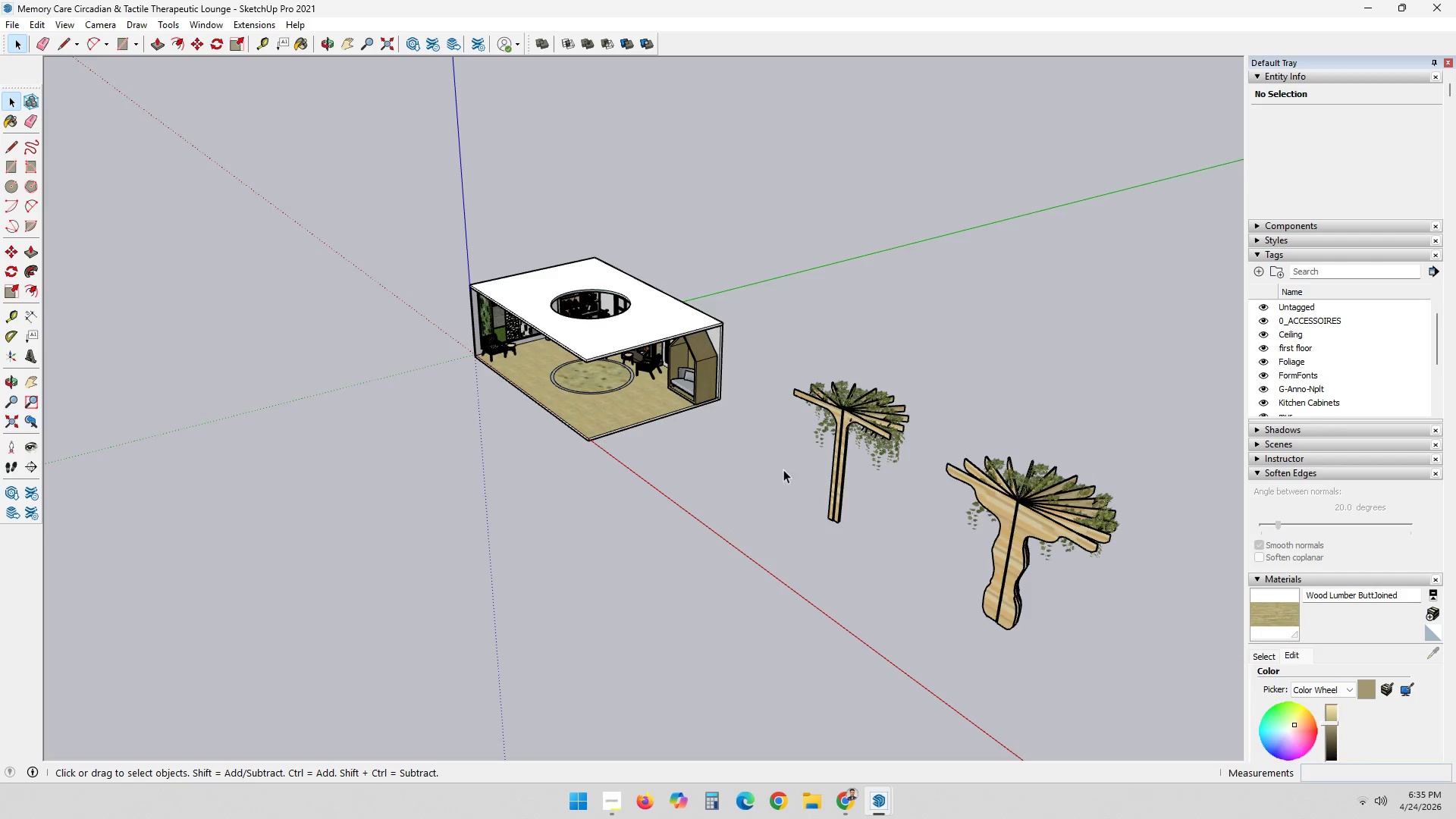 
left_click([847, 441])
 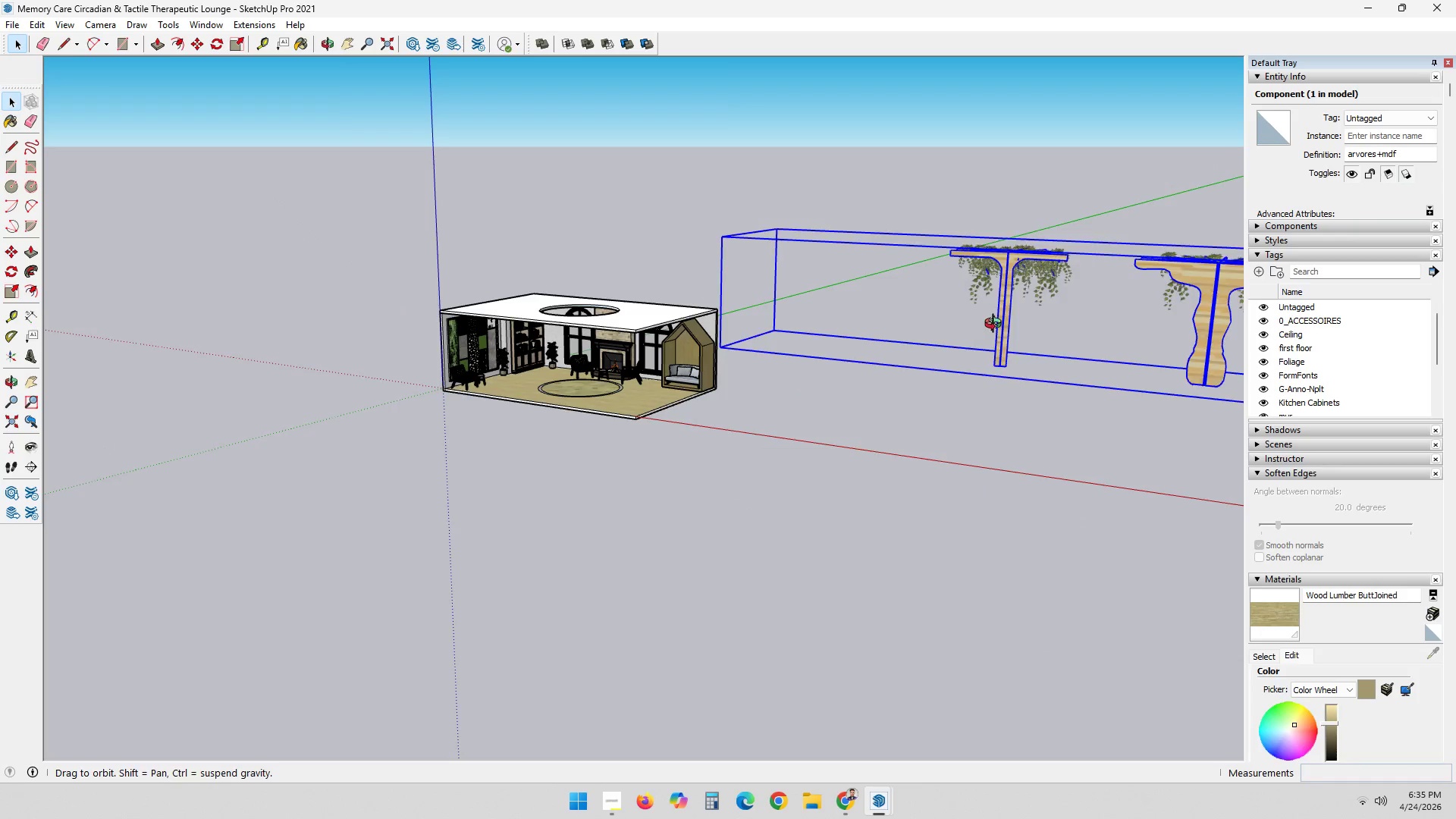 
right_click([1027, 271])
 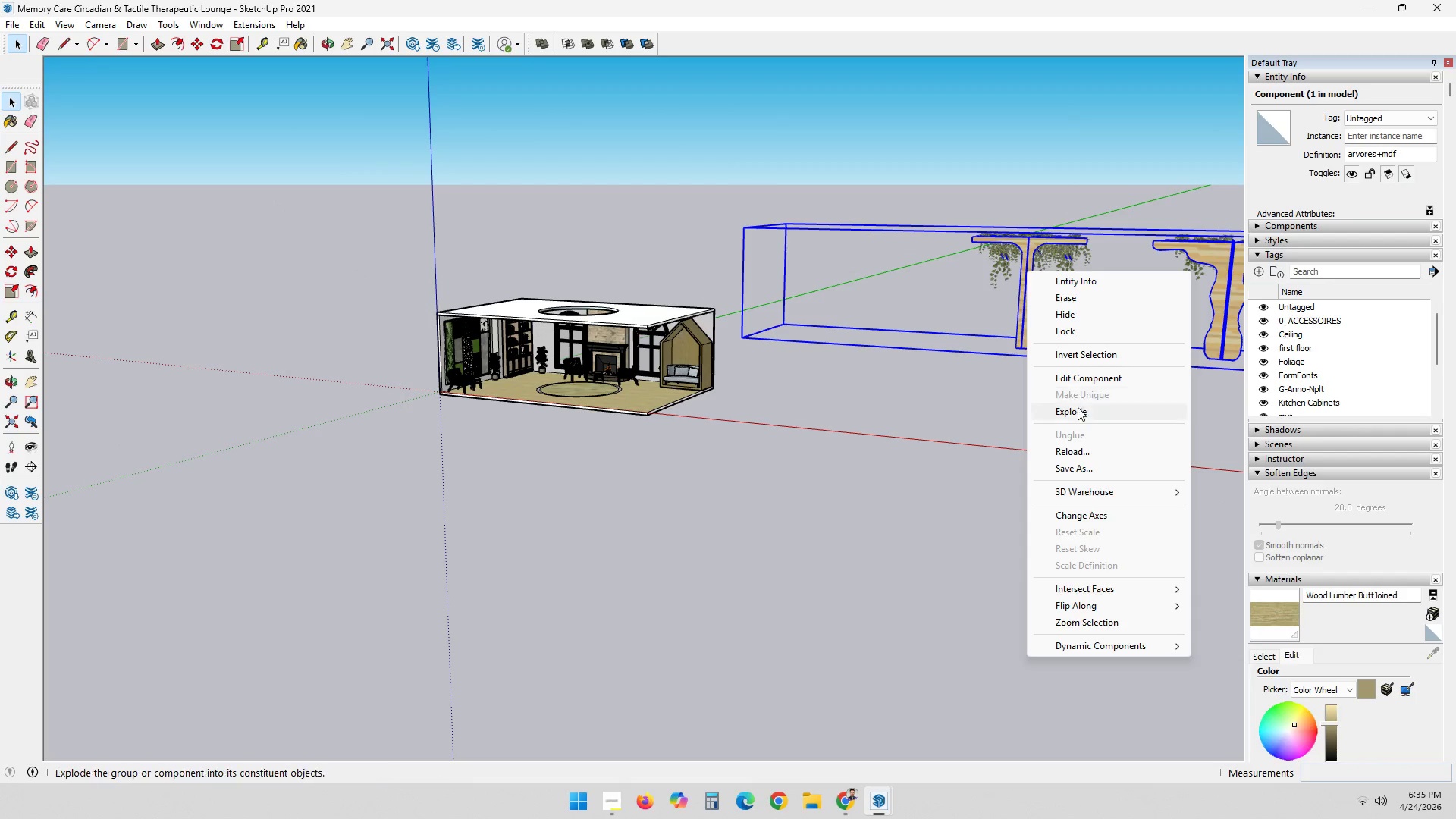 
left_click([1078, 413])
 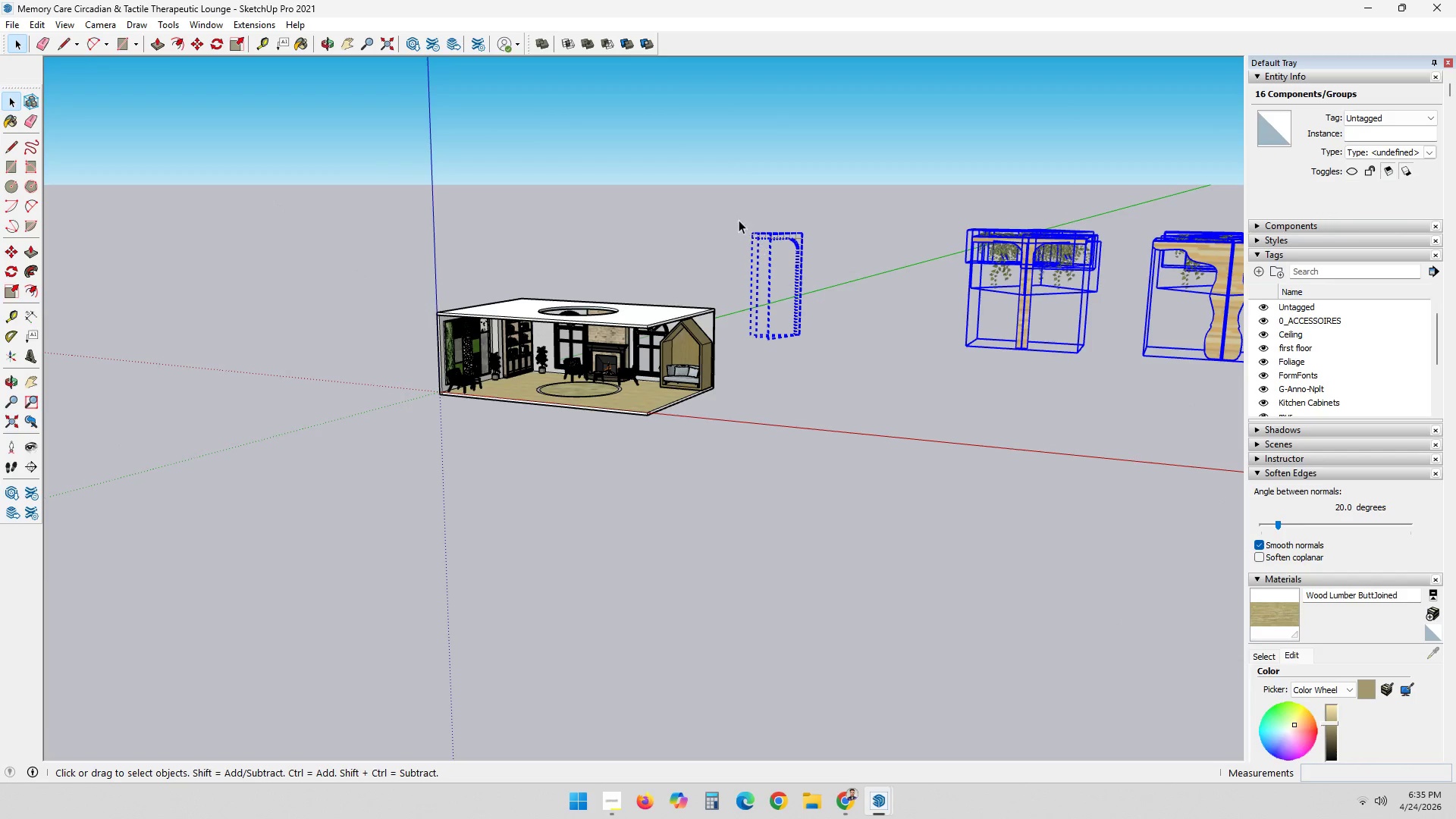 
left_click_drag(start_coordinate=[725, 196], to_coordinate=[854, 388])
 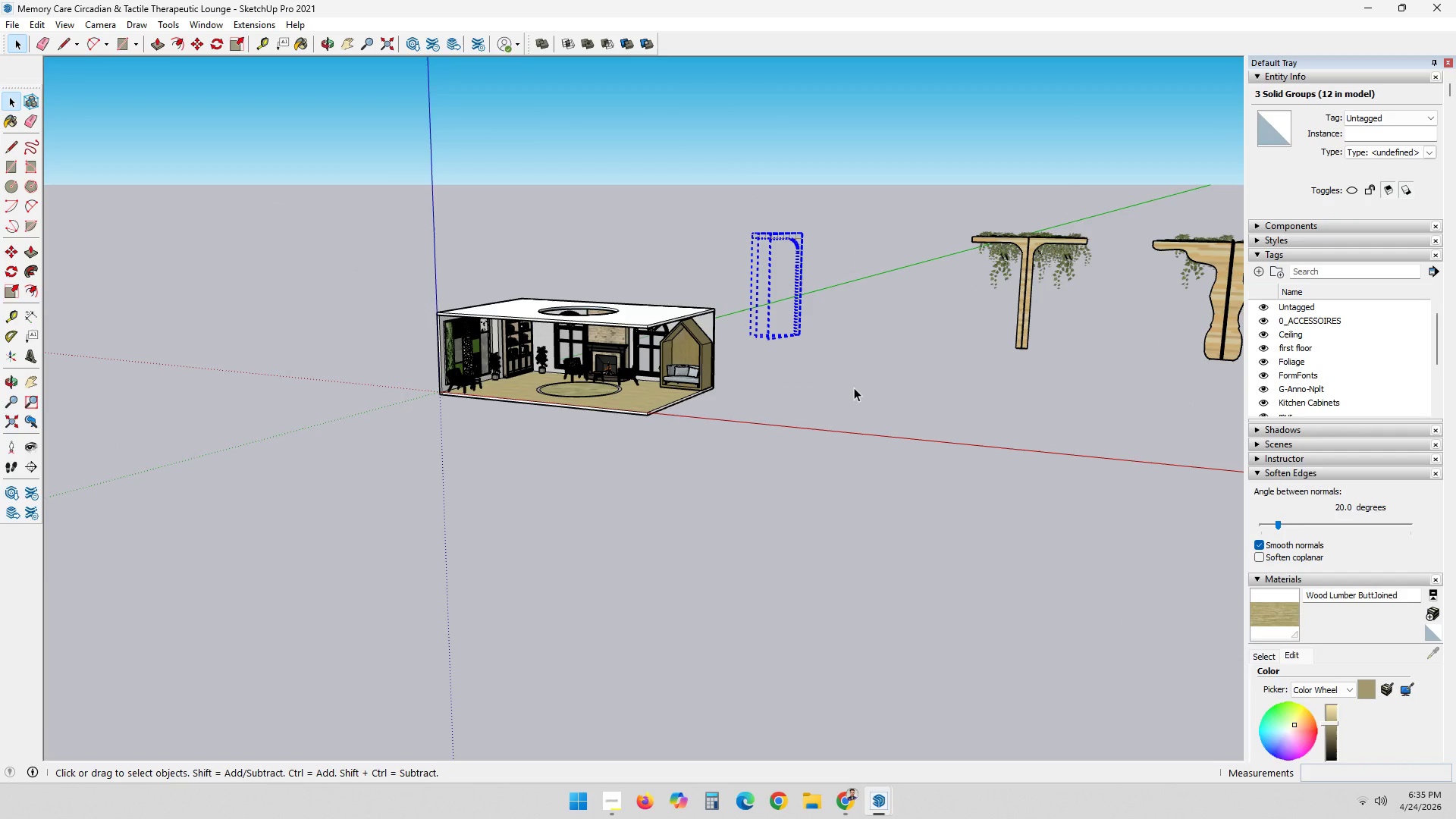 
key(Delete)
 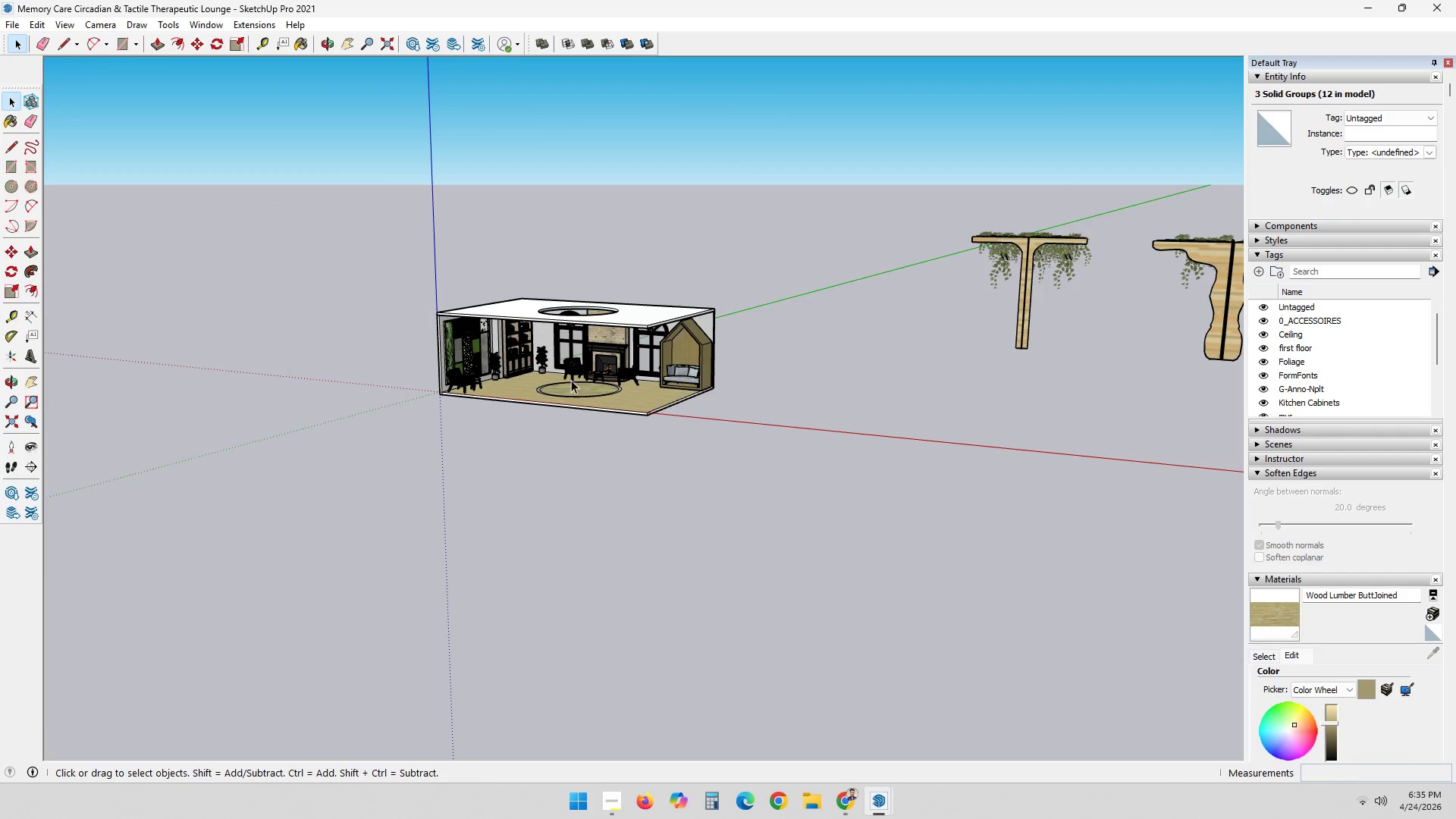 
scroll: coordinate [535, 380], scroll_direction: down, amount: 3.0
 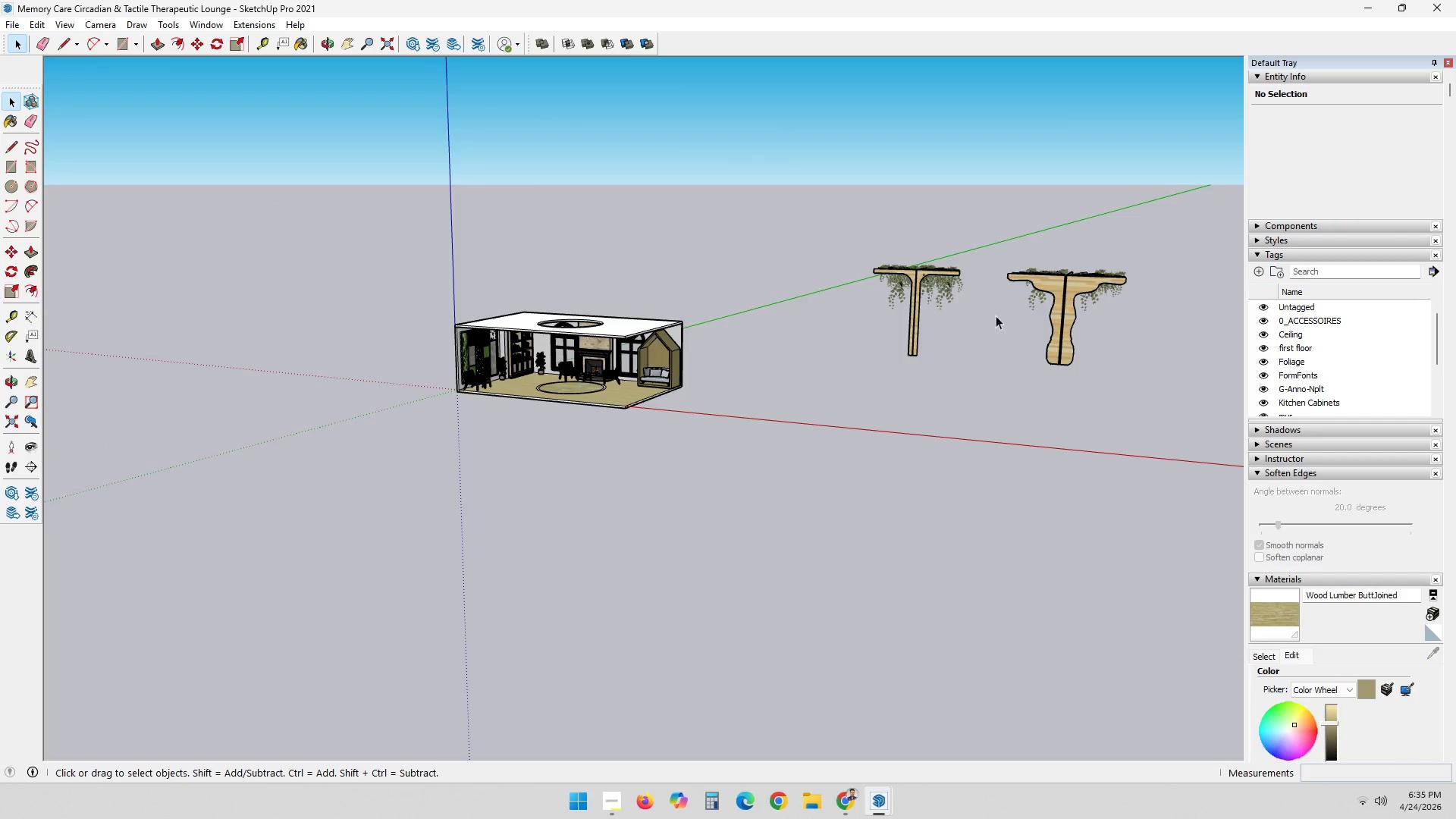 
left_click([1063, 295])
 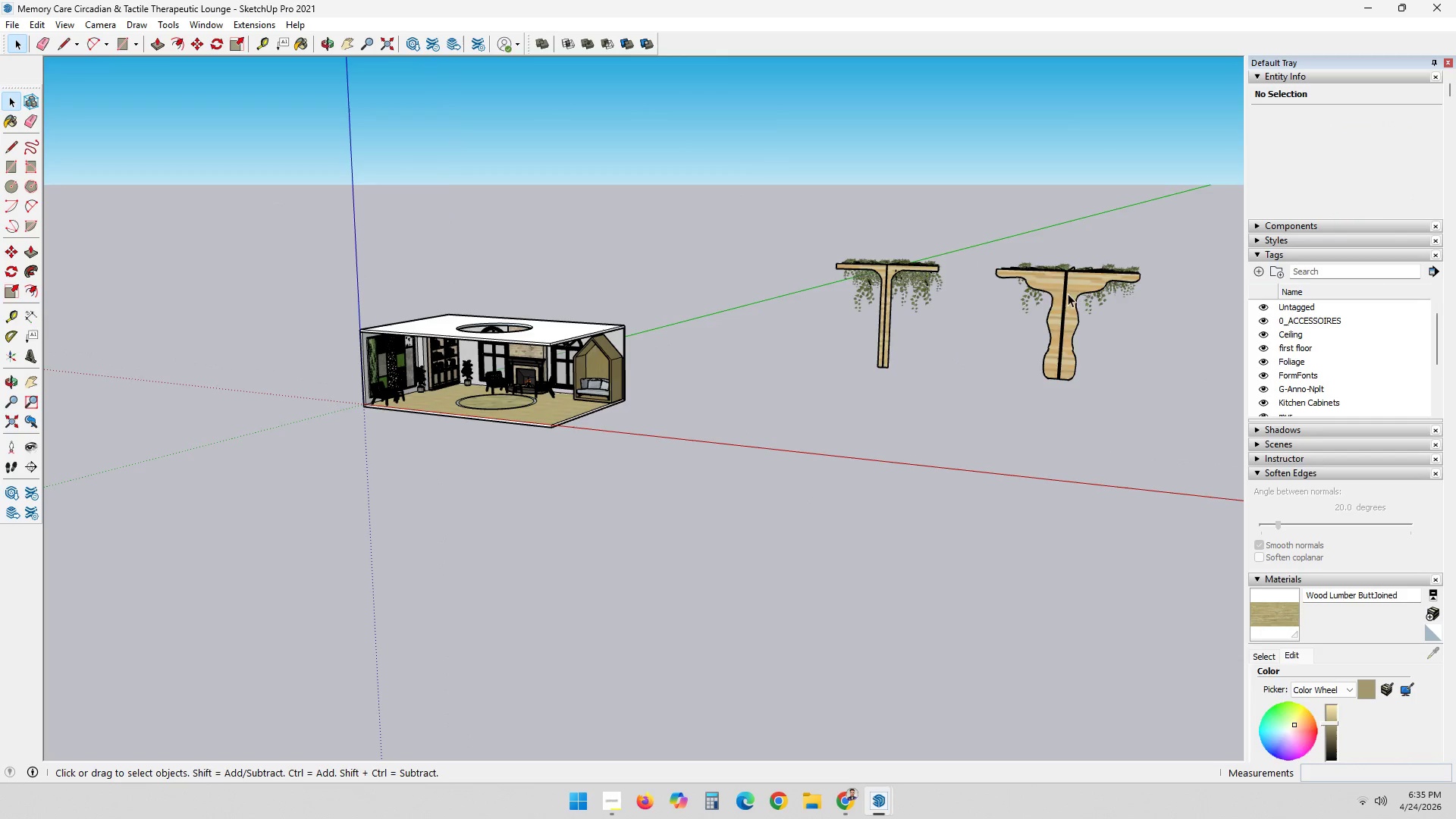 
scroll: coordinate [1087, 286], scroll_direction: up, amount: 6.0
 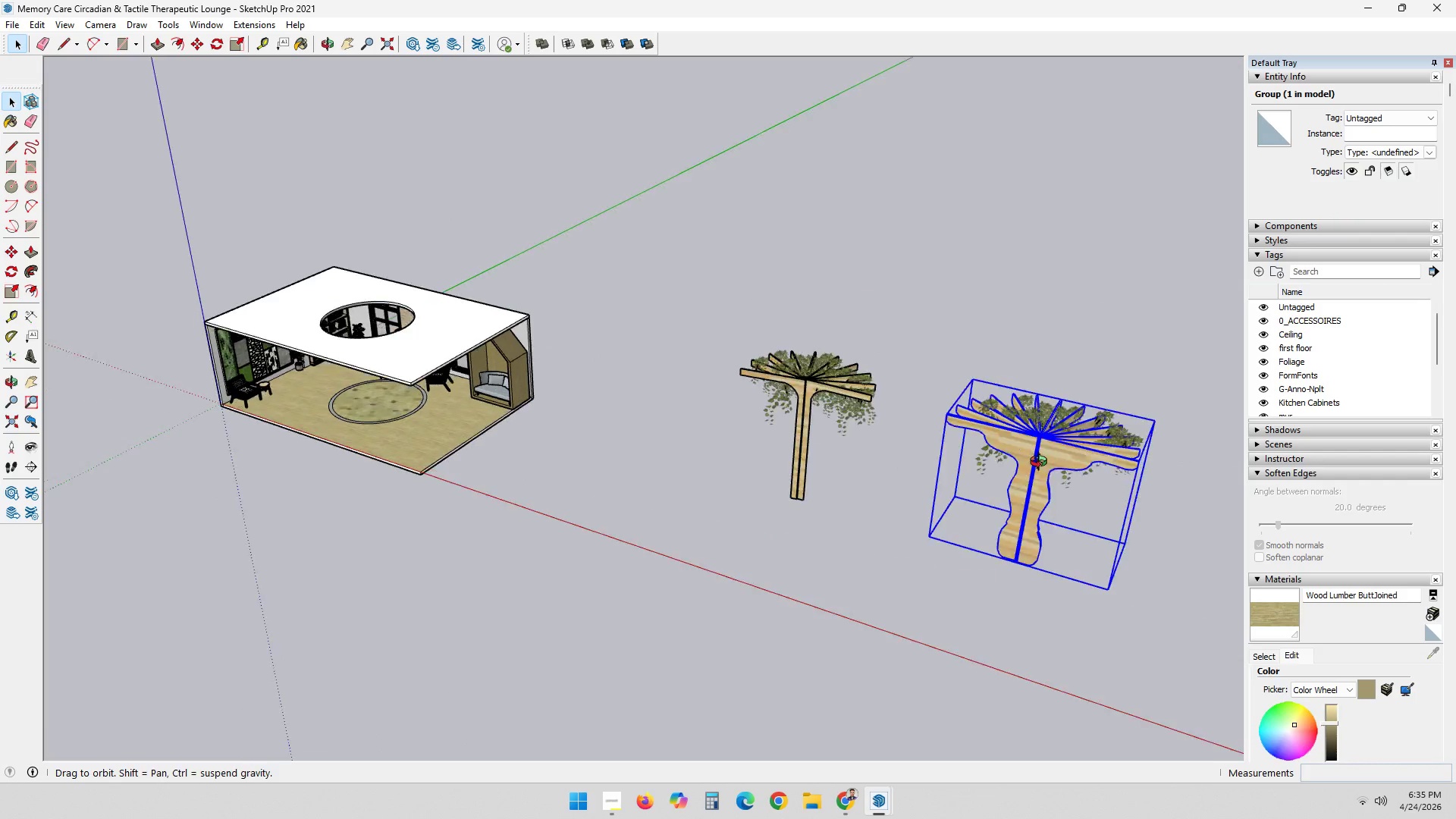 
scroll: coordinate [1022, 521], scroll_direction: down, amount: 1.0
 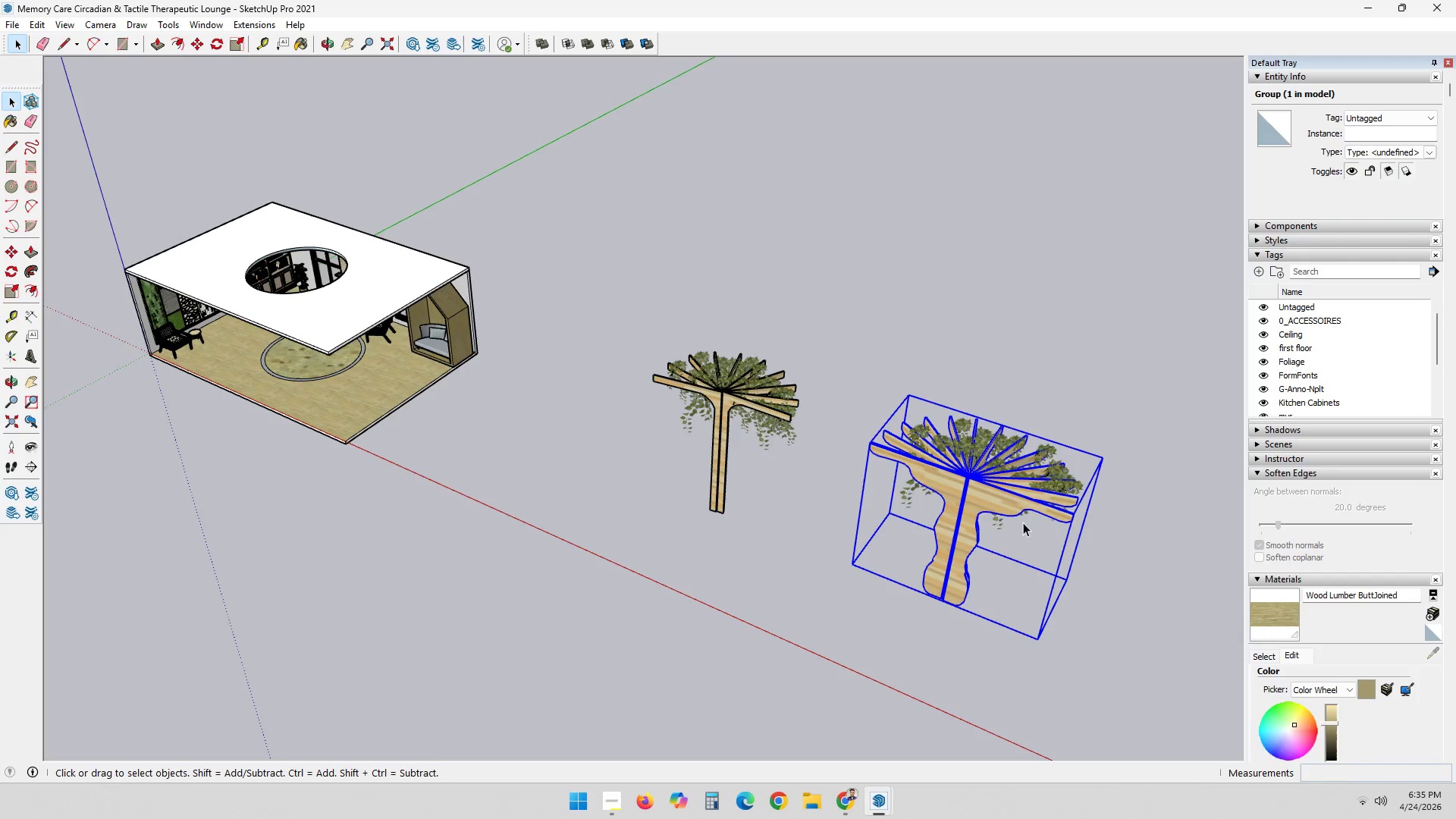 
key(M)
 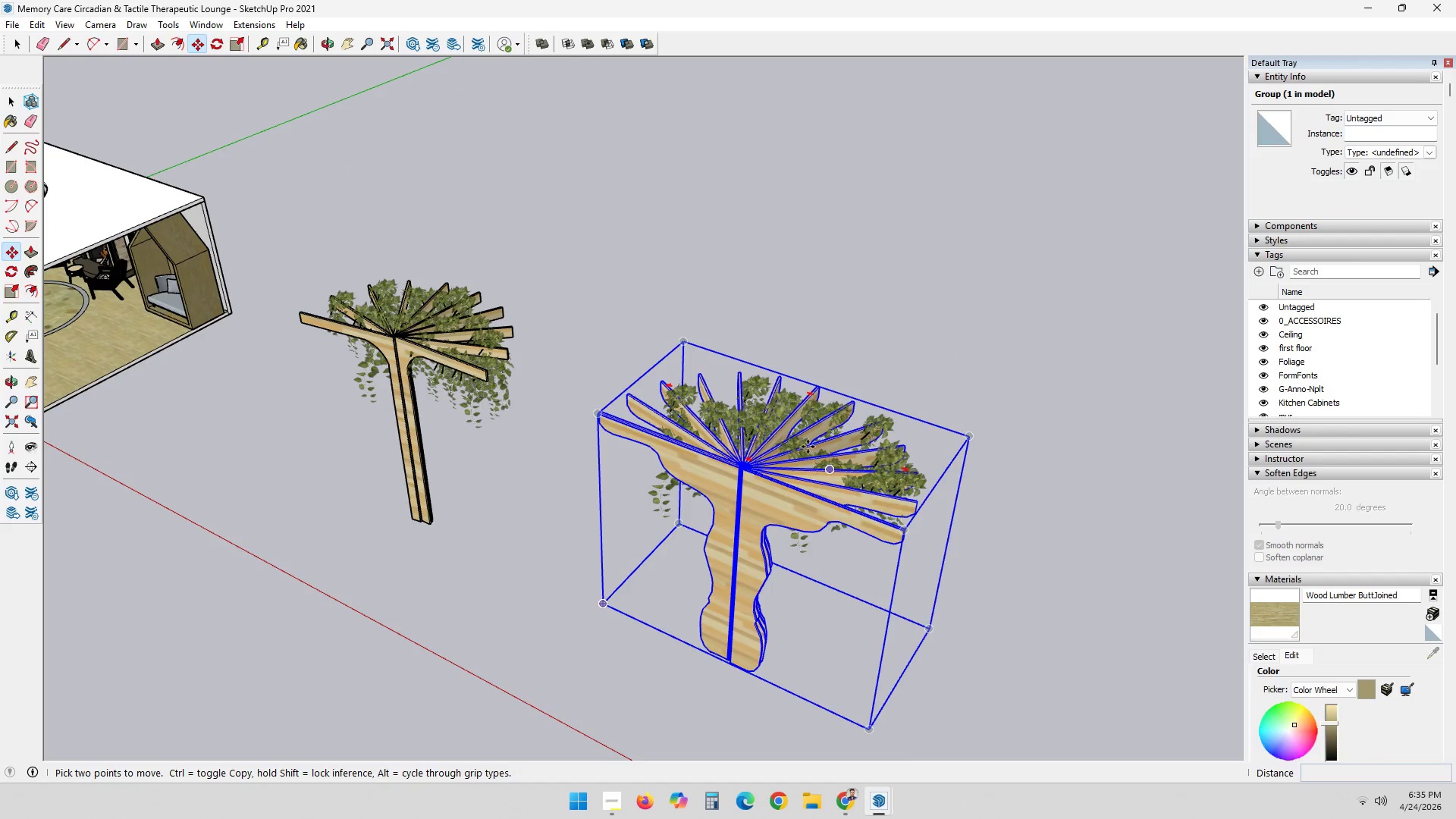 
scroll: coordinate [808, 423], scroll_direction: up, amount: 10.0
 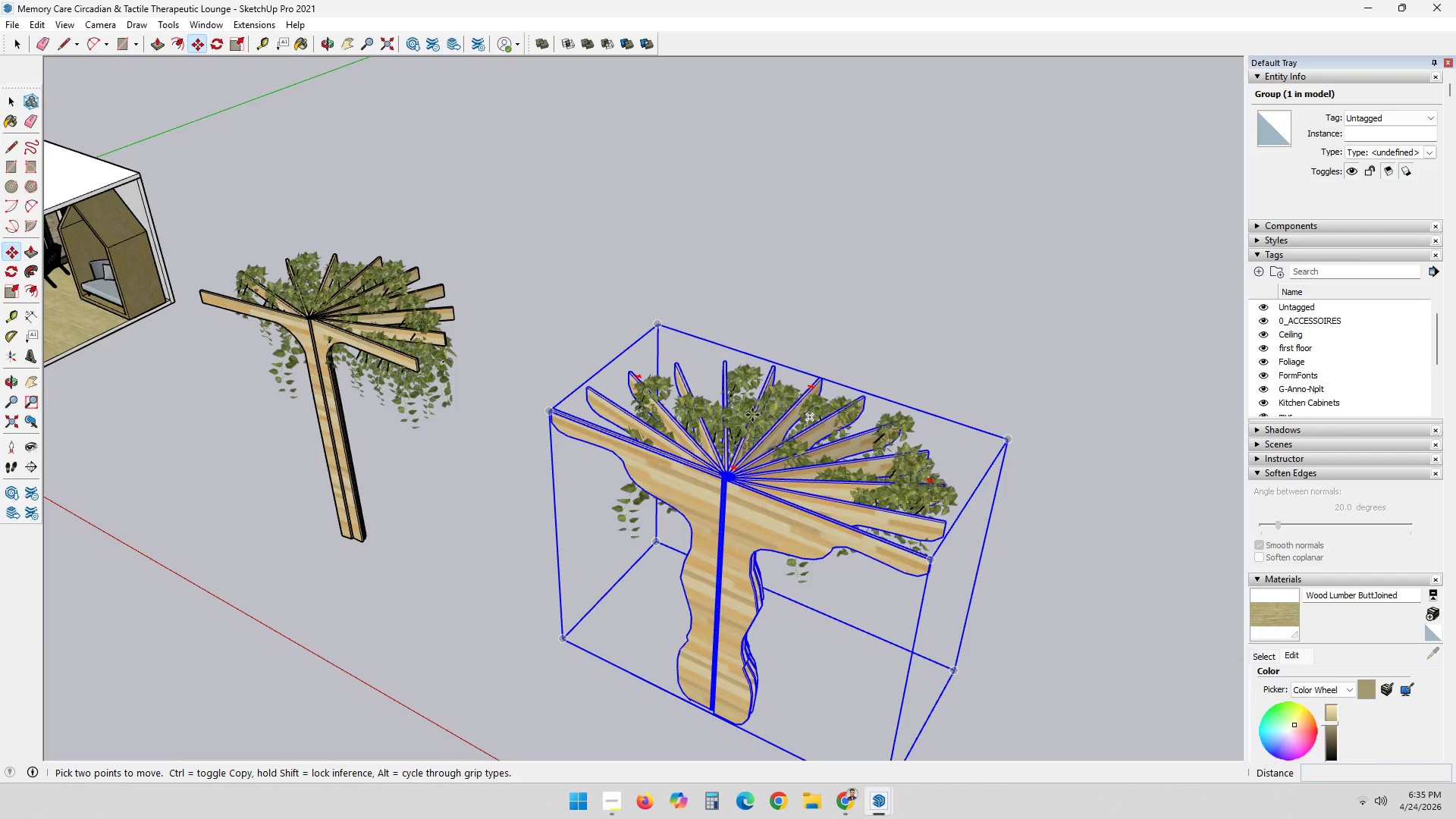 
scroll: coordinate [494, 343], scroll_direction: down, amount: 4.0
 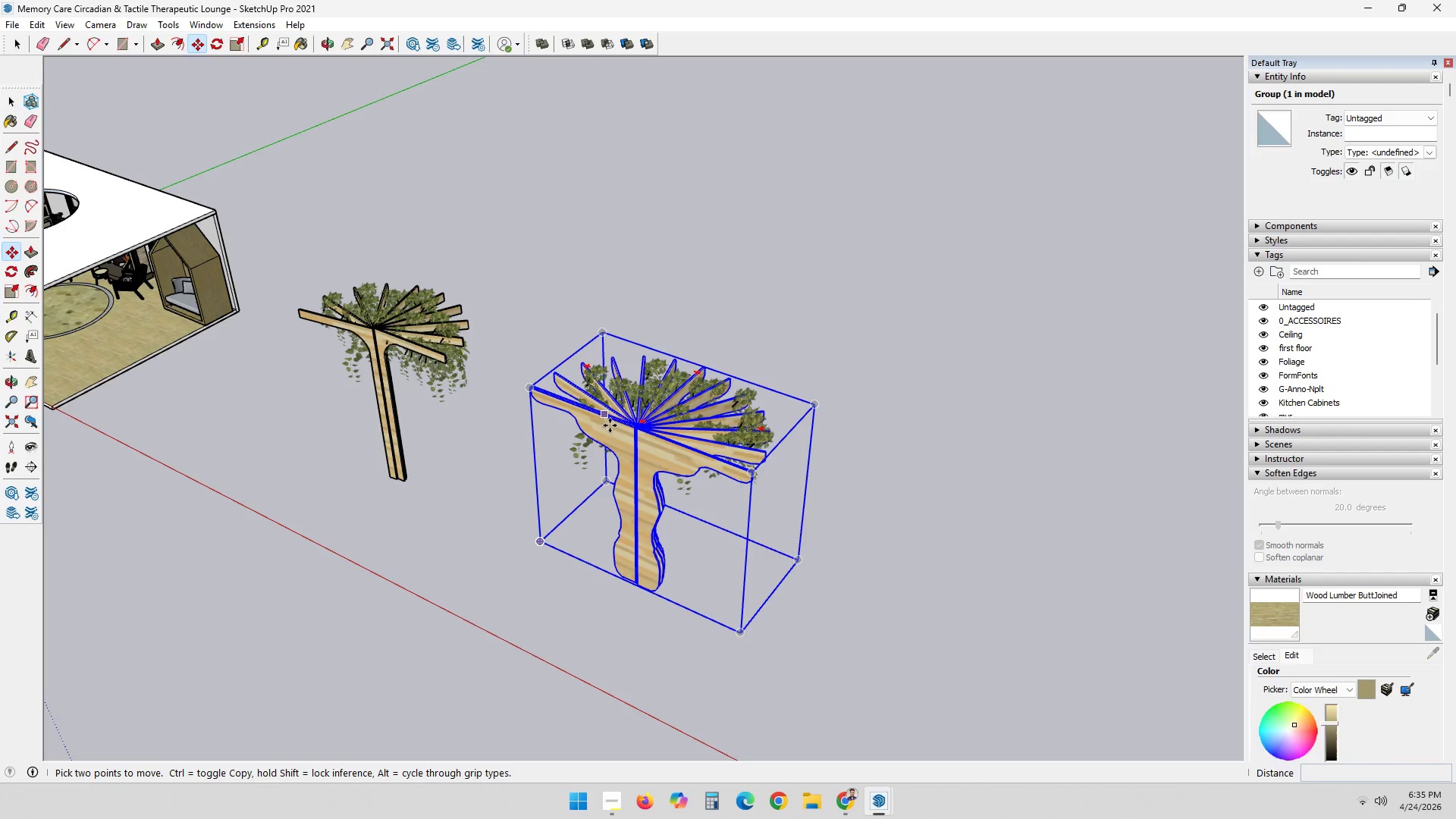 
key(S)
 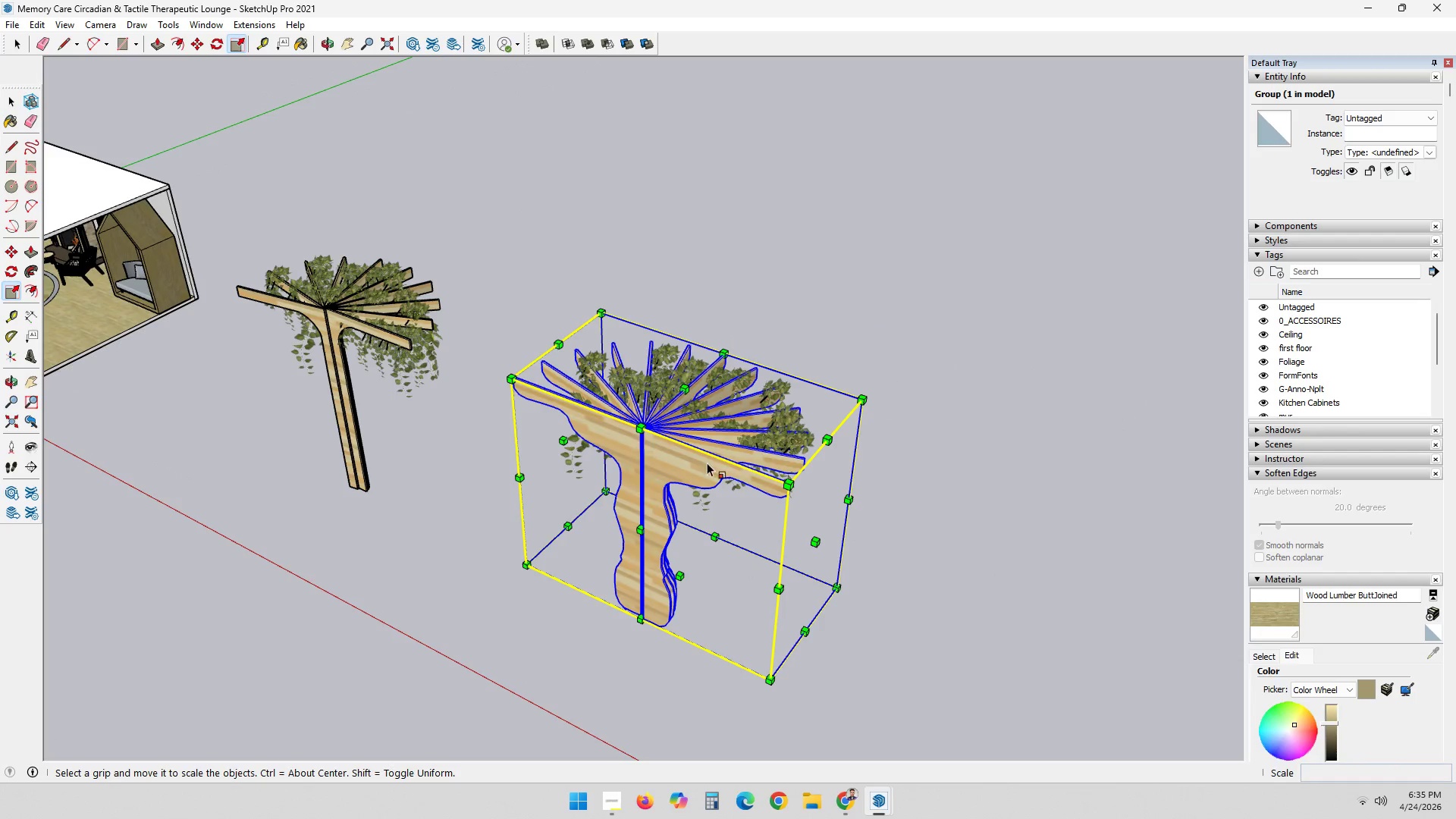 
scroll: coordinate [716, 467], scroll_direction: up, amount: 4.0
 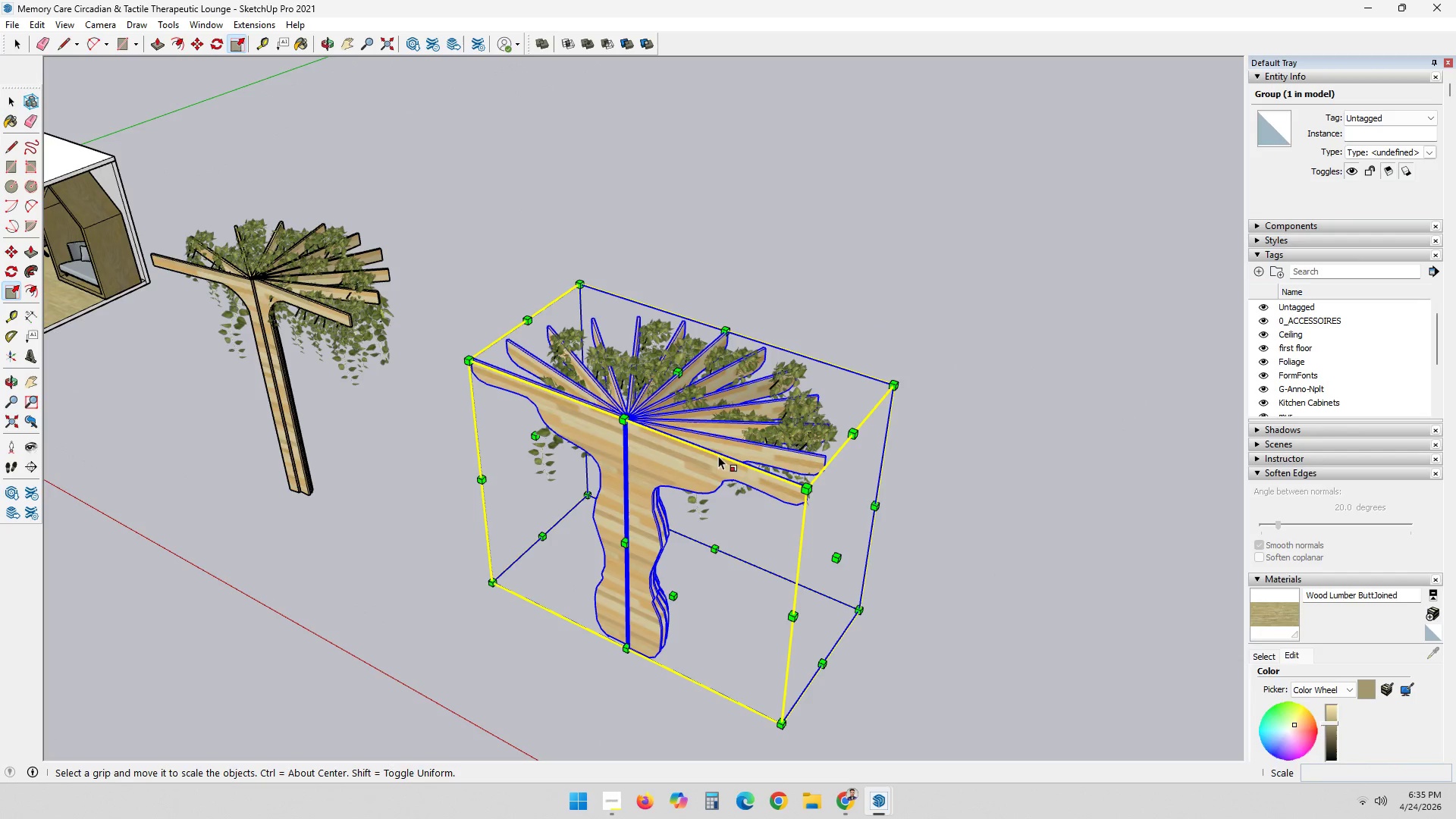 
left_click([720, 453])
 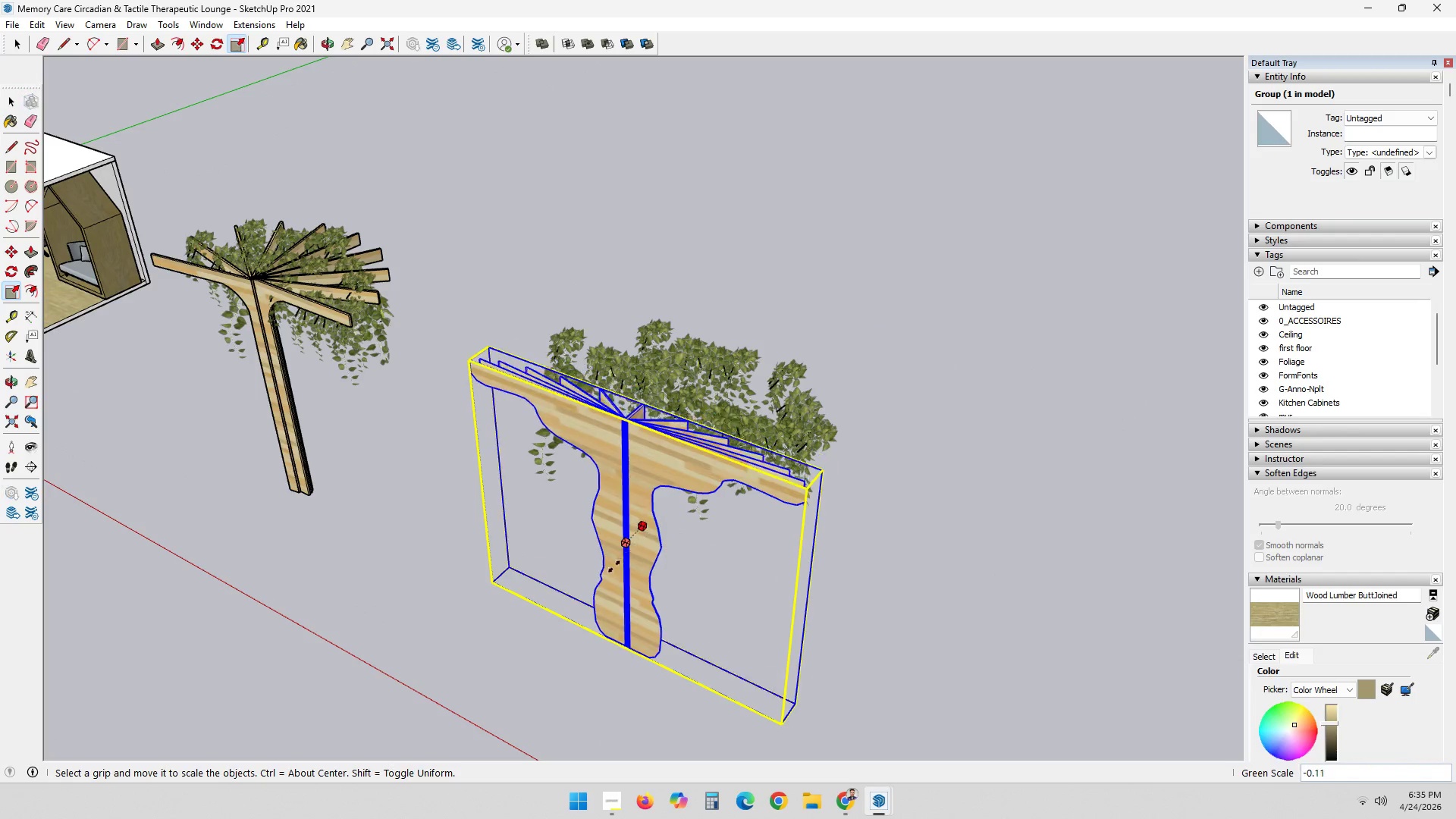 
key(Control+ControlLeft)
 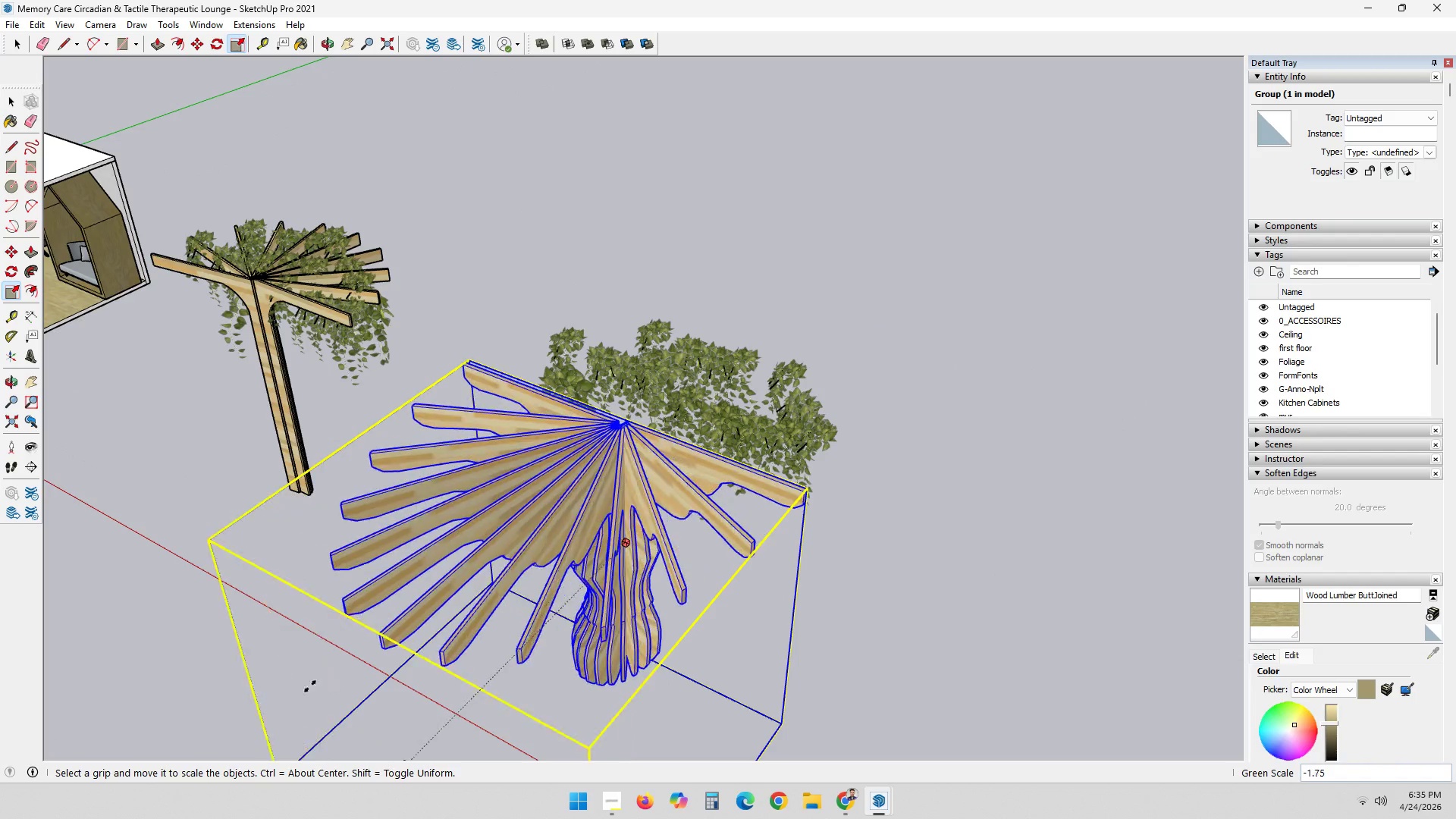 
key(Control+ControlLeft)
 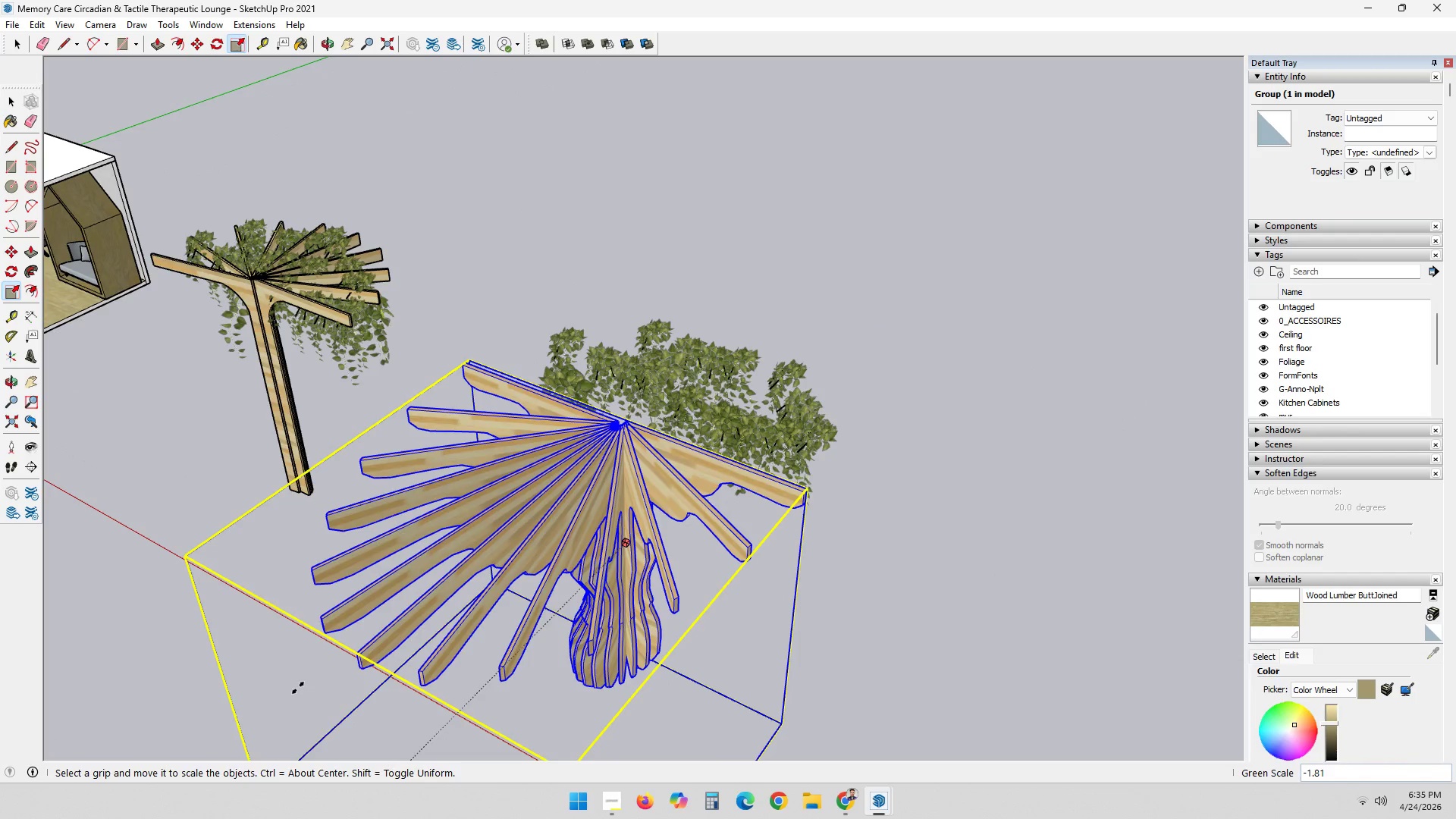 
hold_key(key=ControlLeft, duration=0.53)
 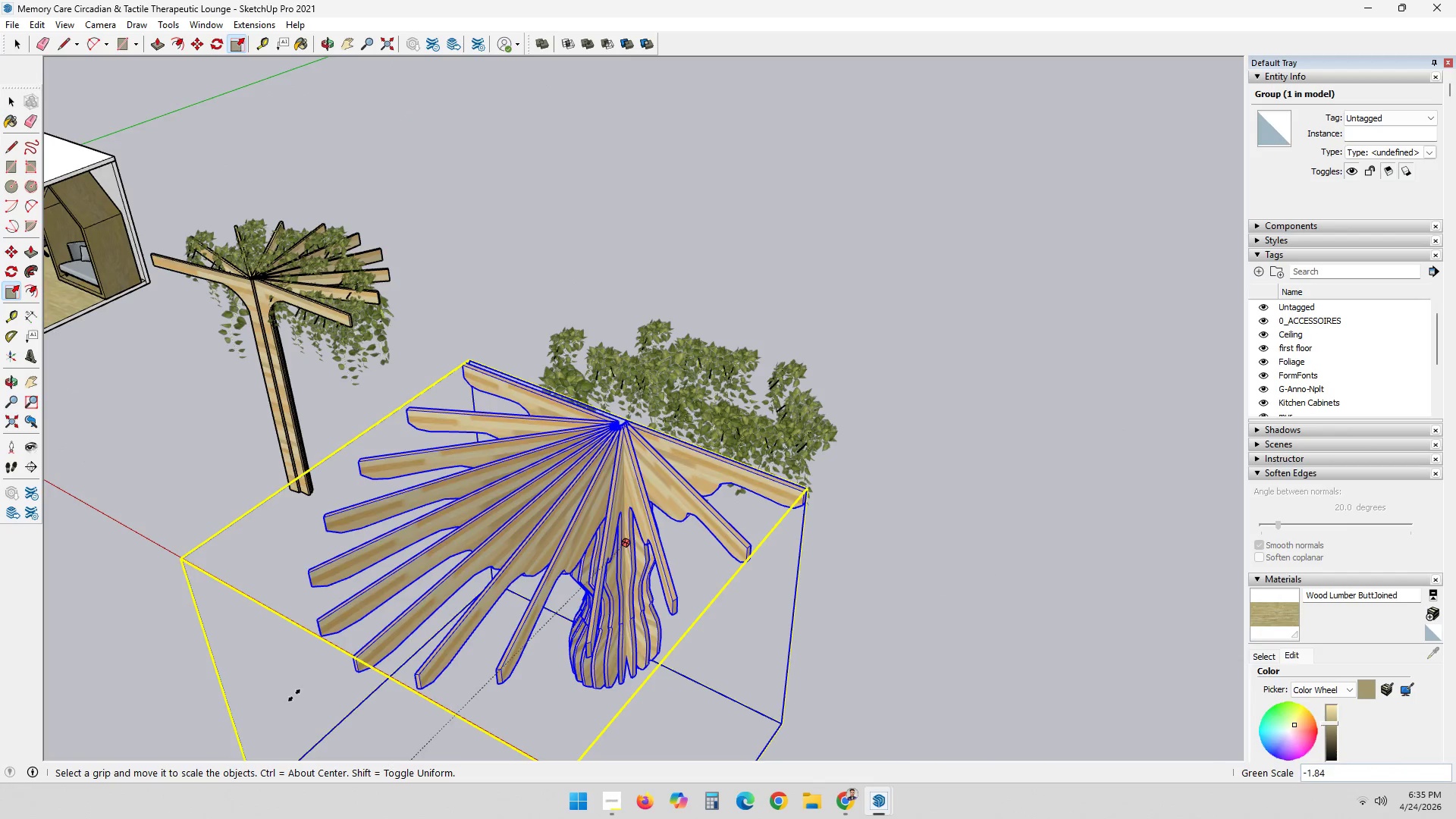 
key(Escape)
 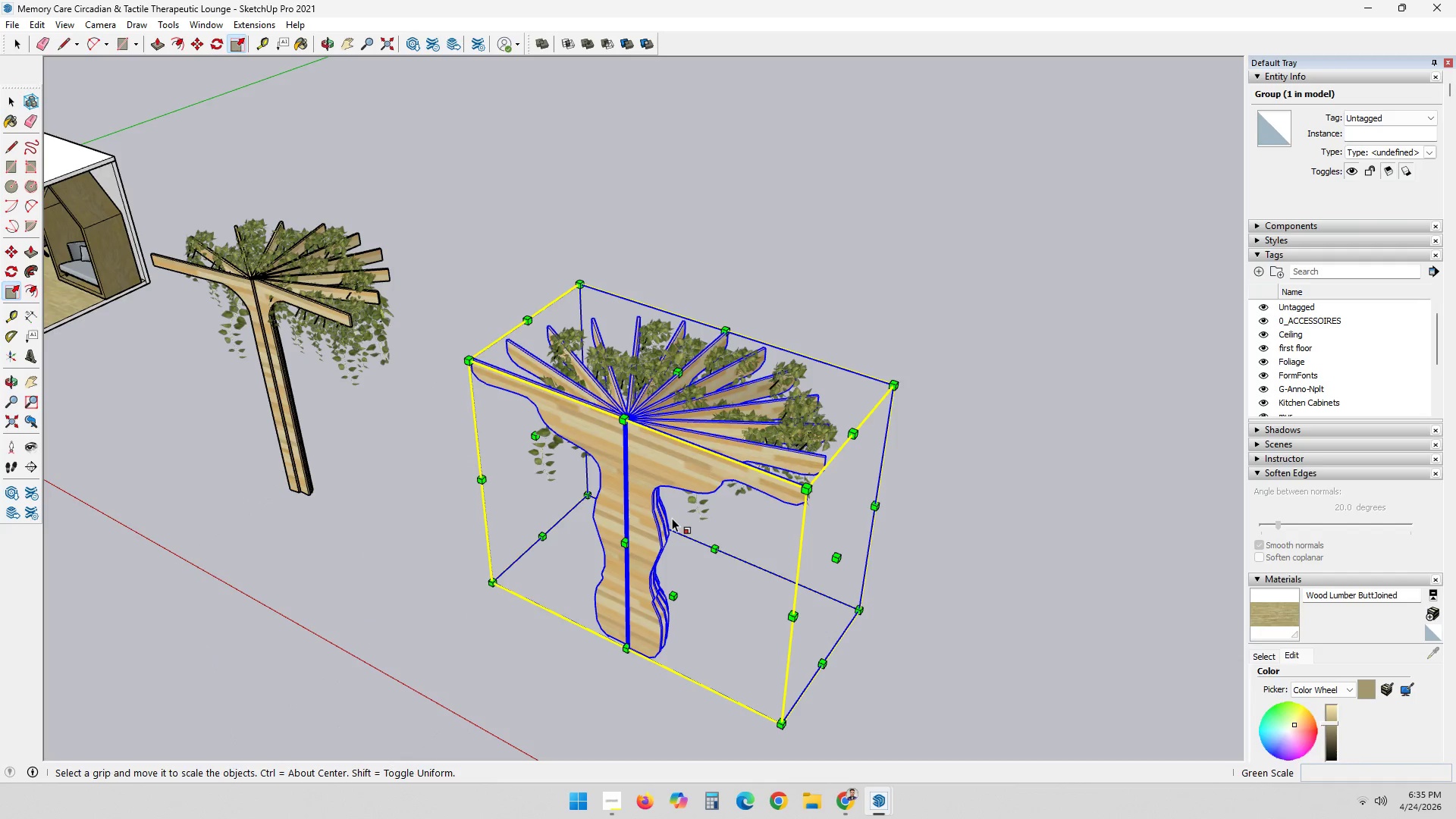 
key(M)
 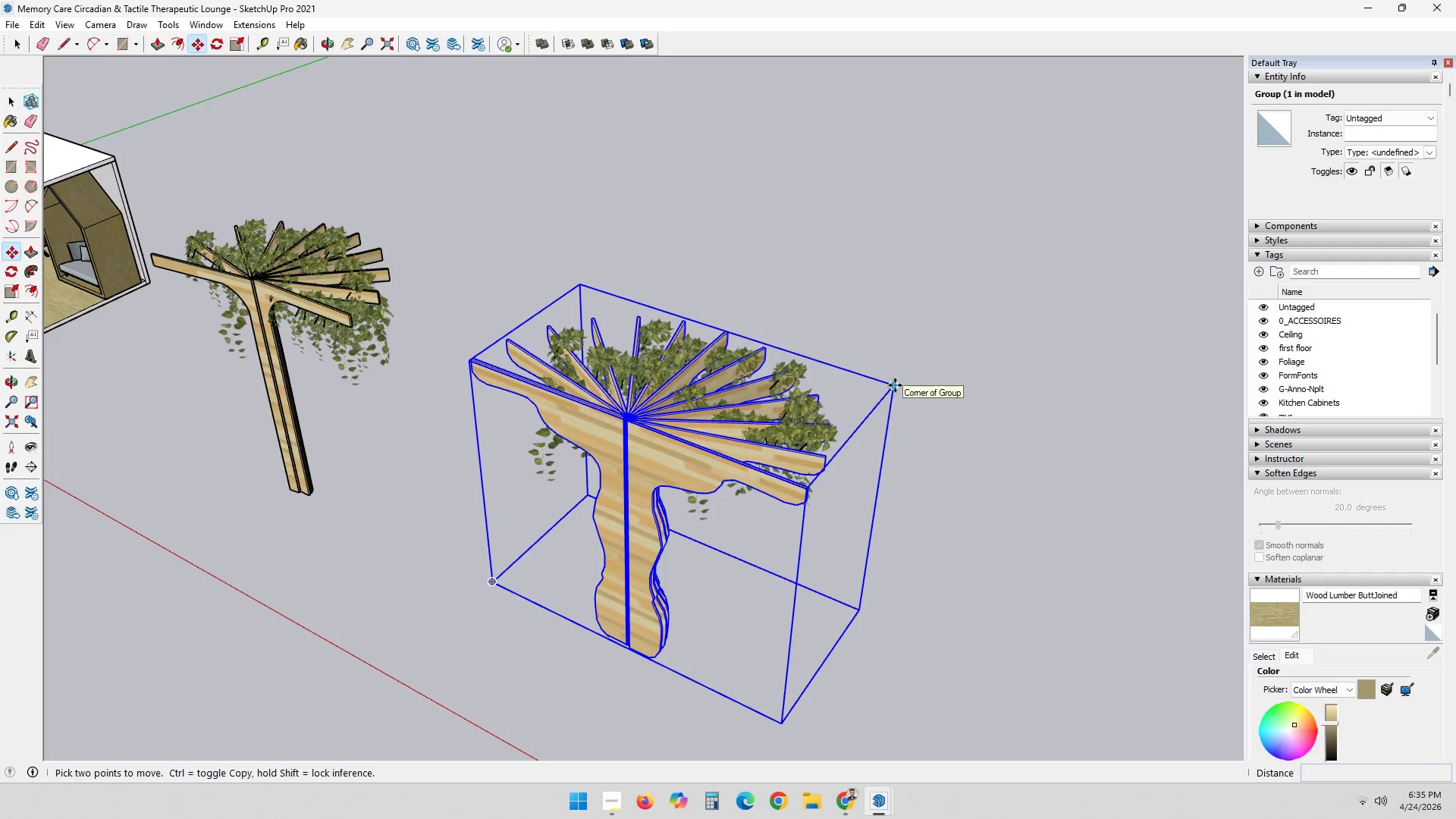 
key(Space)
 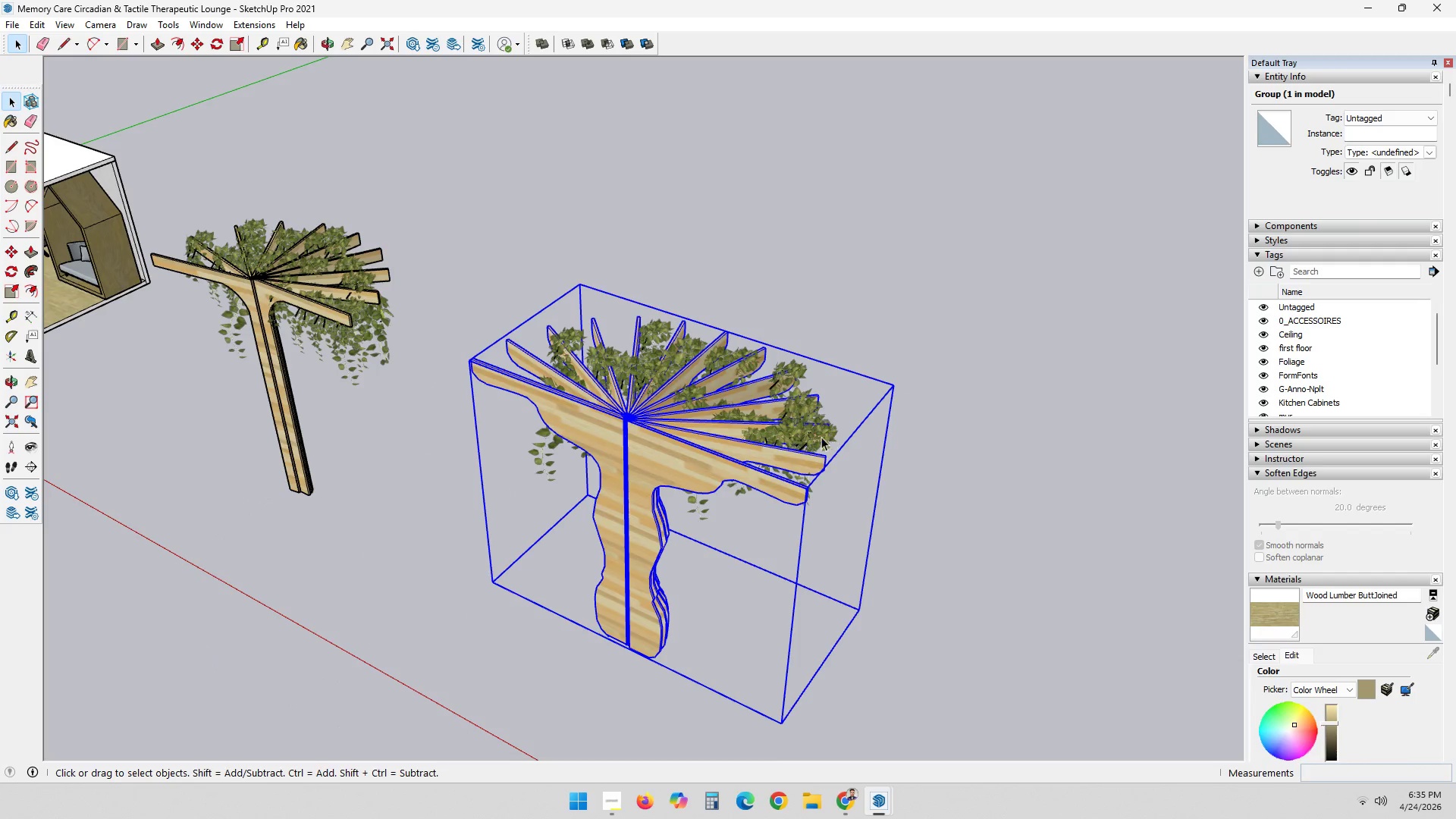 
left_click([815, 436])
 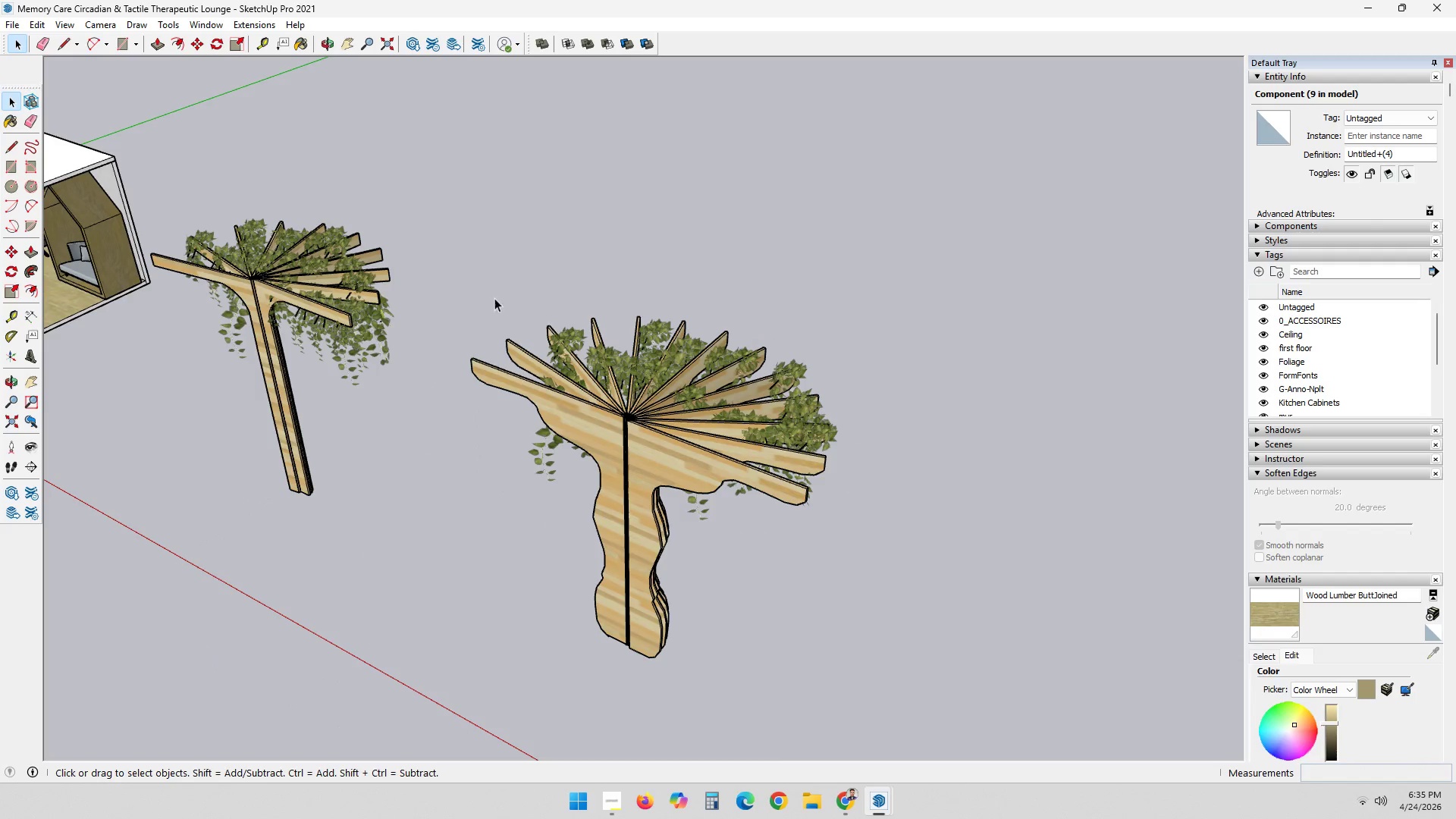 
left_click_drag(start_coordinate=[471, 257], to_coordinate=[876, 673])
 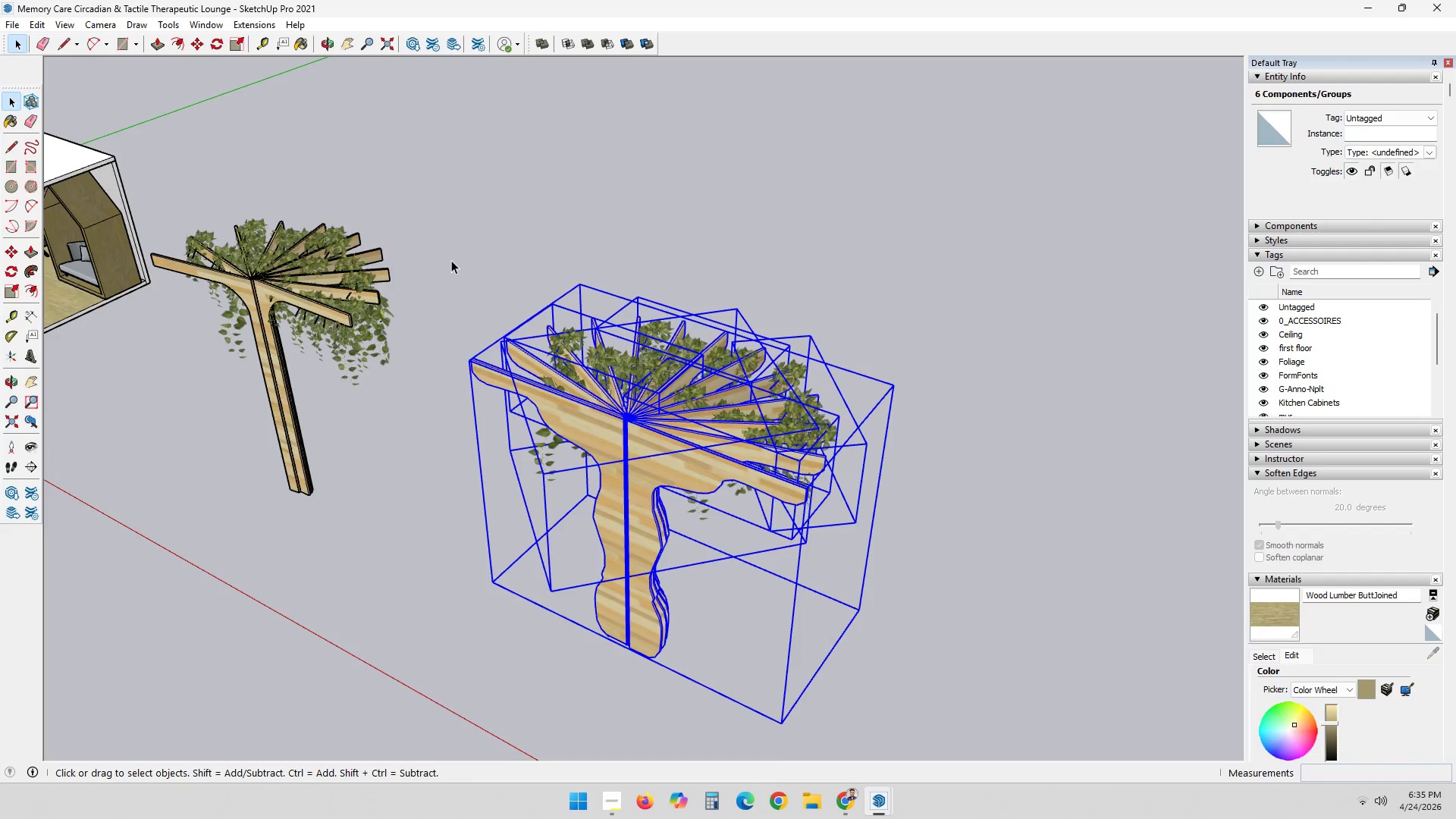 
left_click_drag(start_coordinate=[433, 242], to_coordinate=[907, 742])
 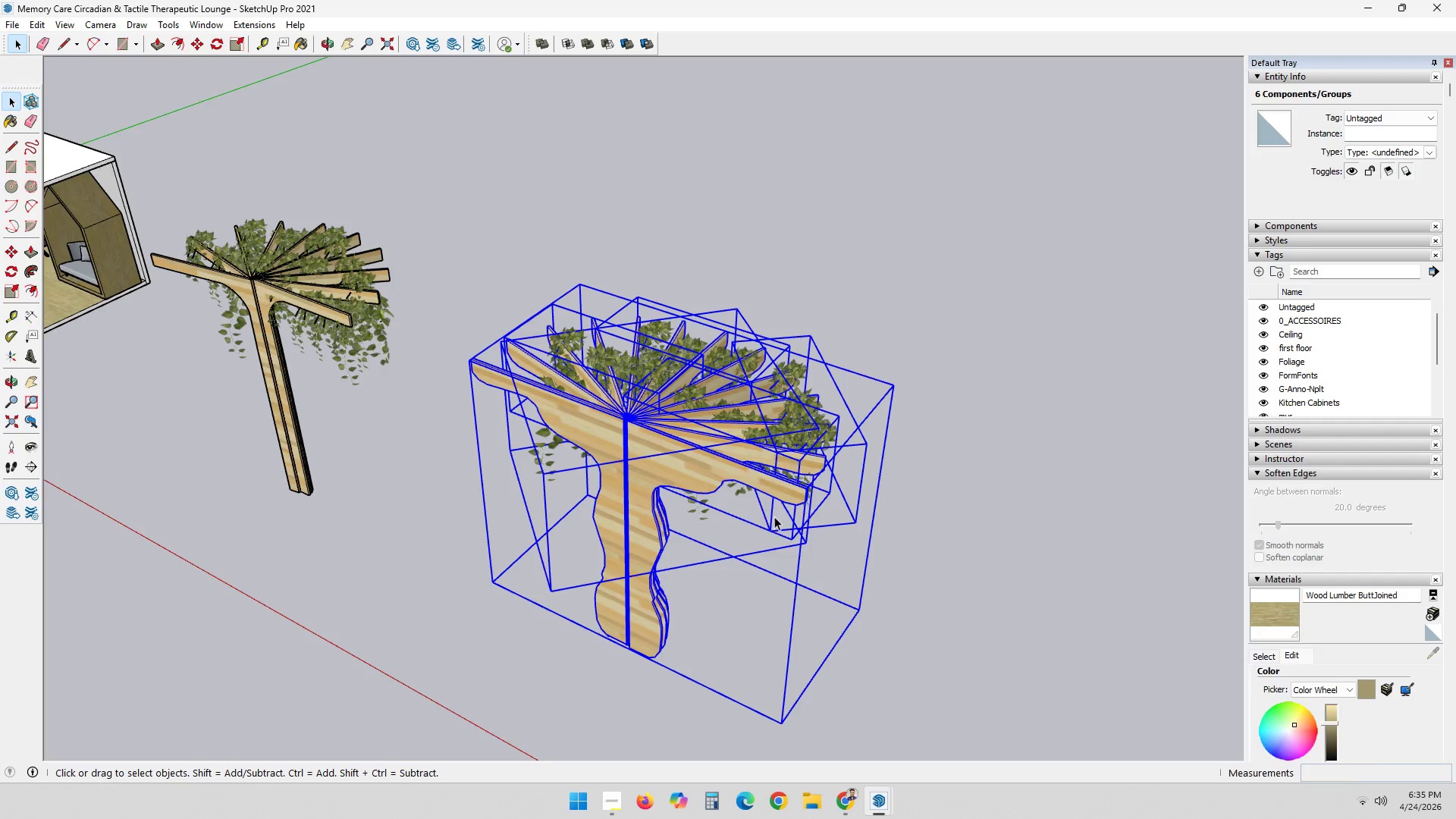 
right_click([780, 496])
 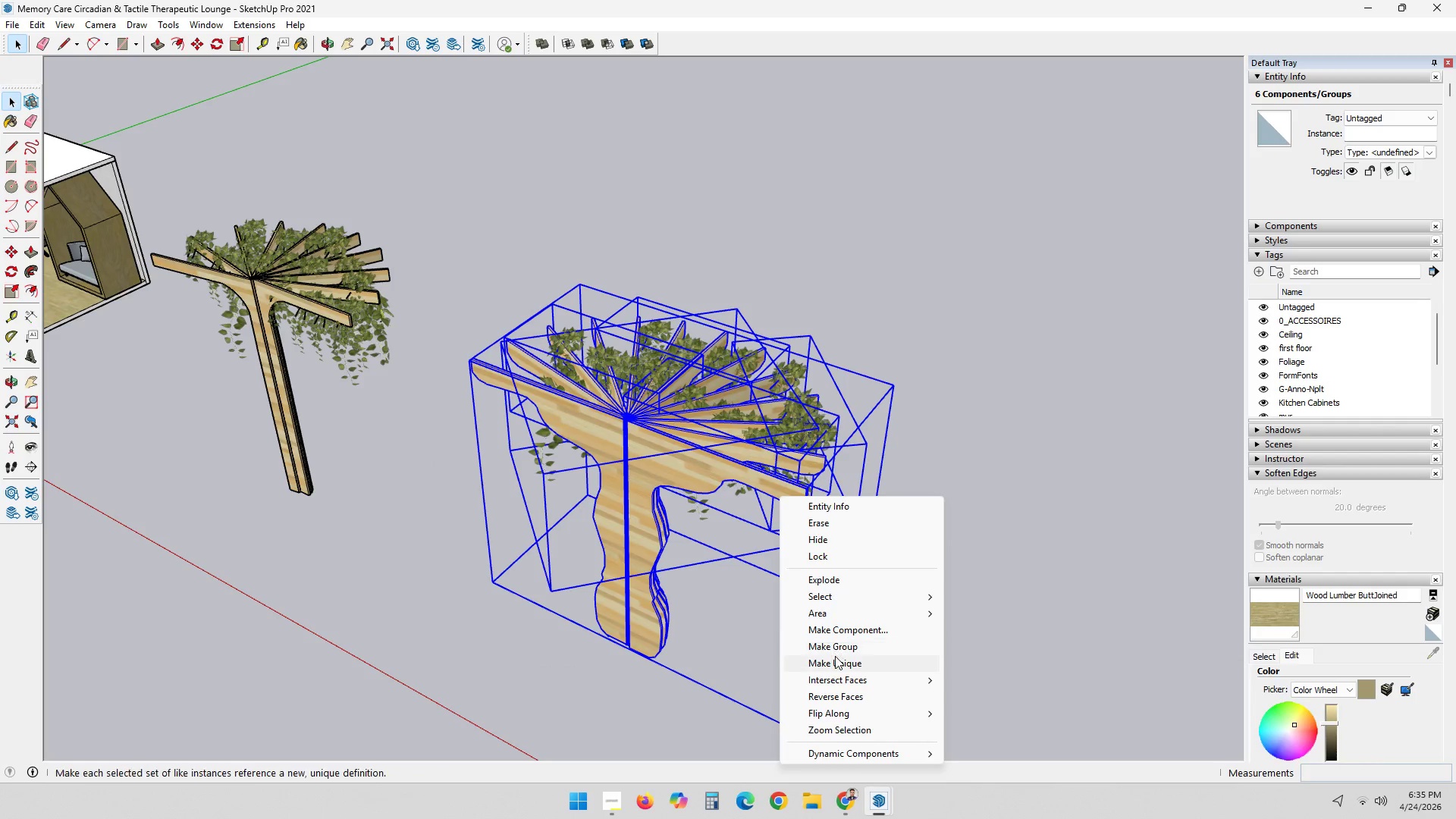 
left_click([839, 647])
 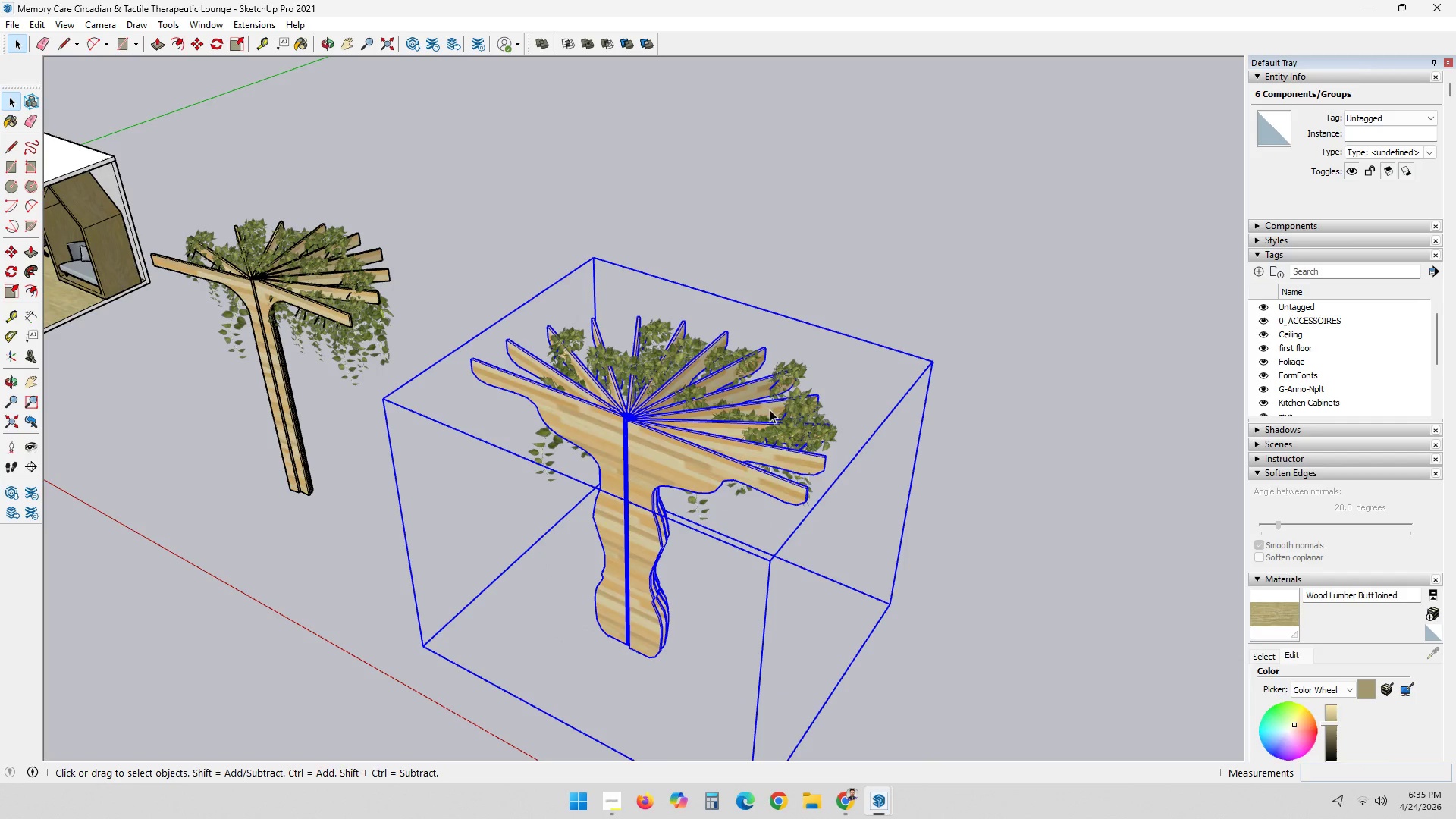 
key(S)
 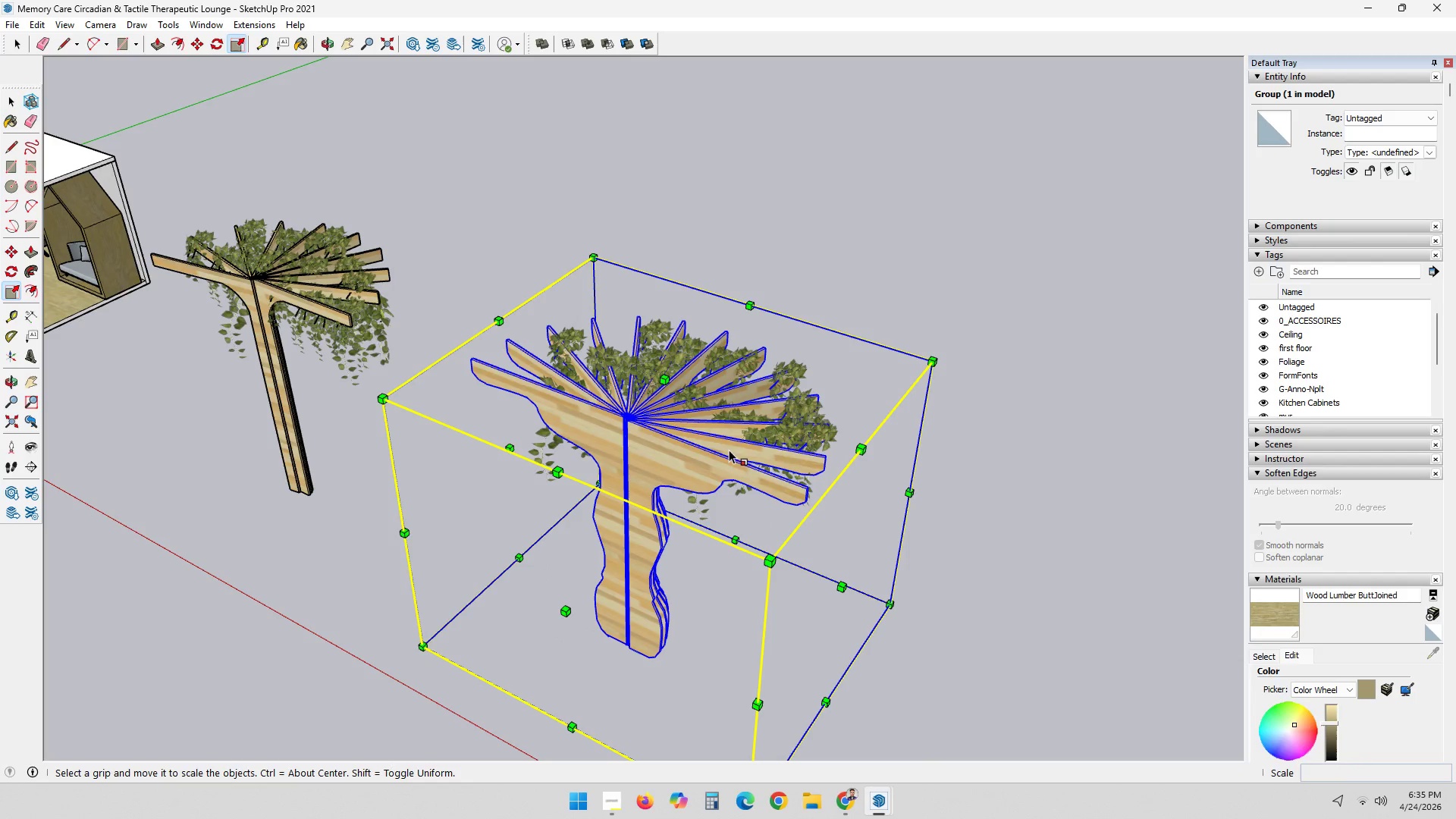 
left_click([747, 431])
 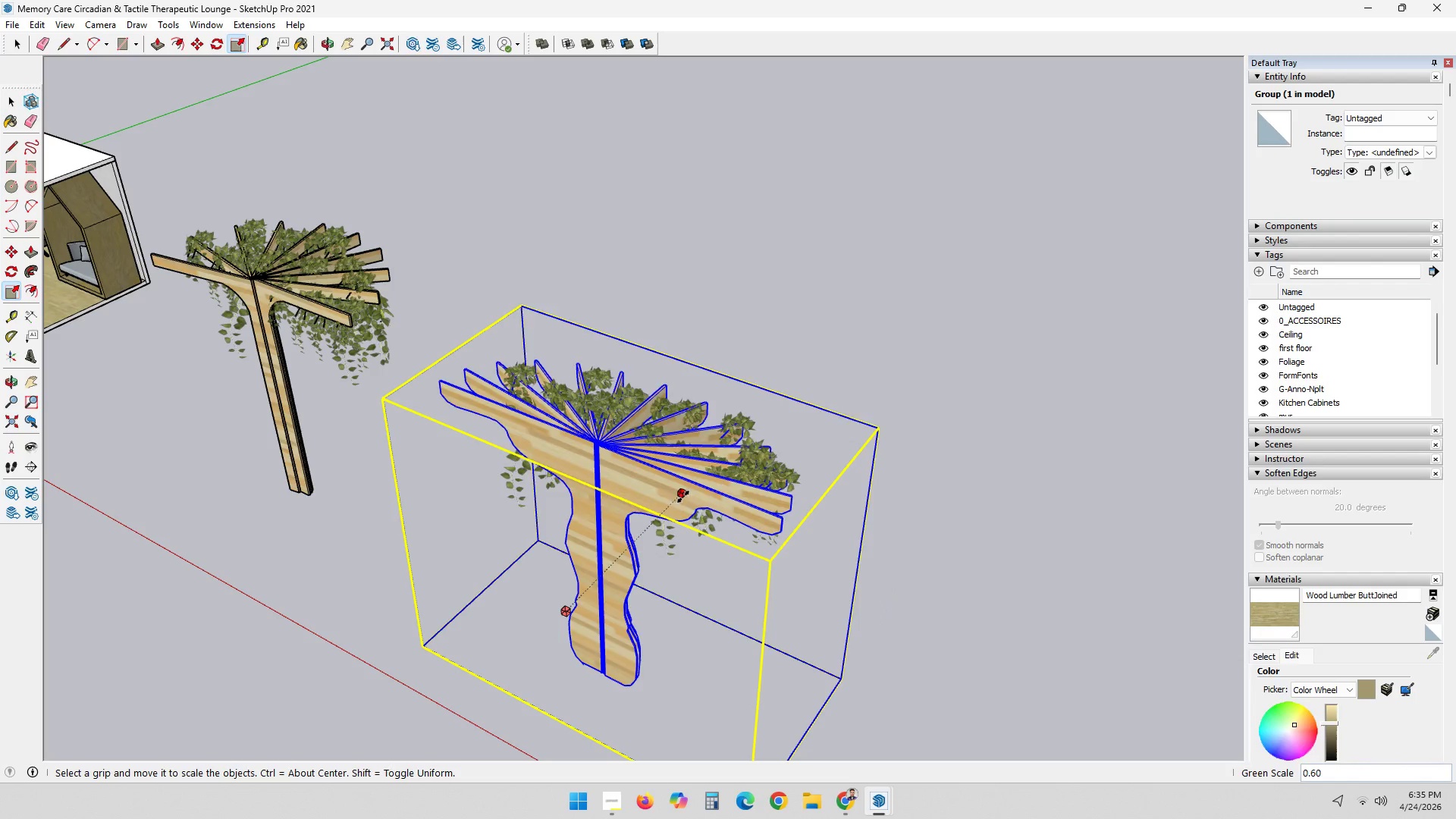 
key(Control+ControlLeft)
 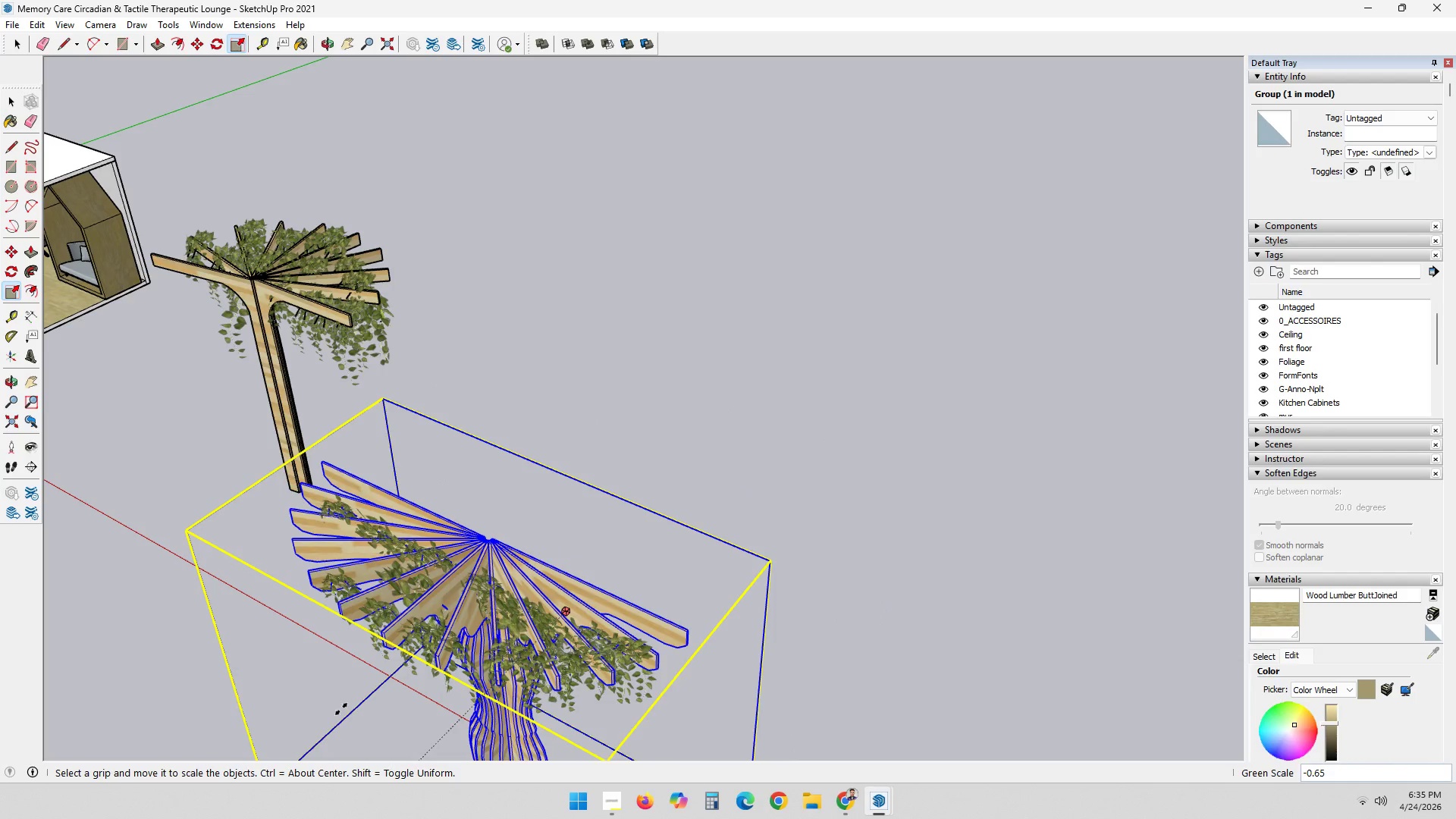 
key(Minus)
 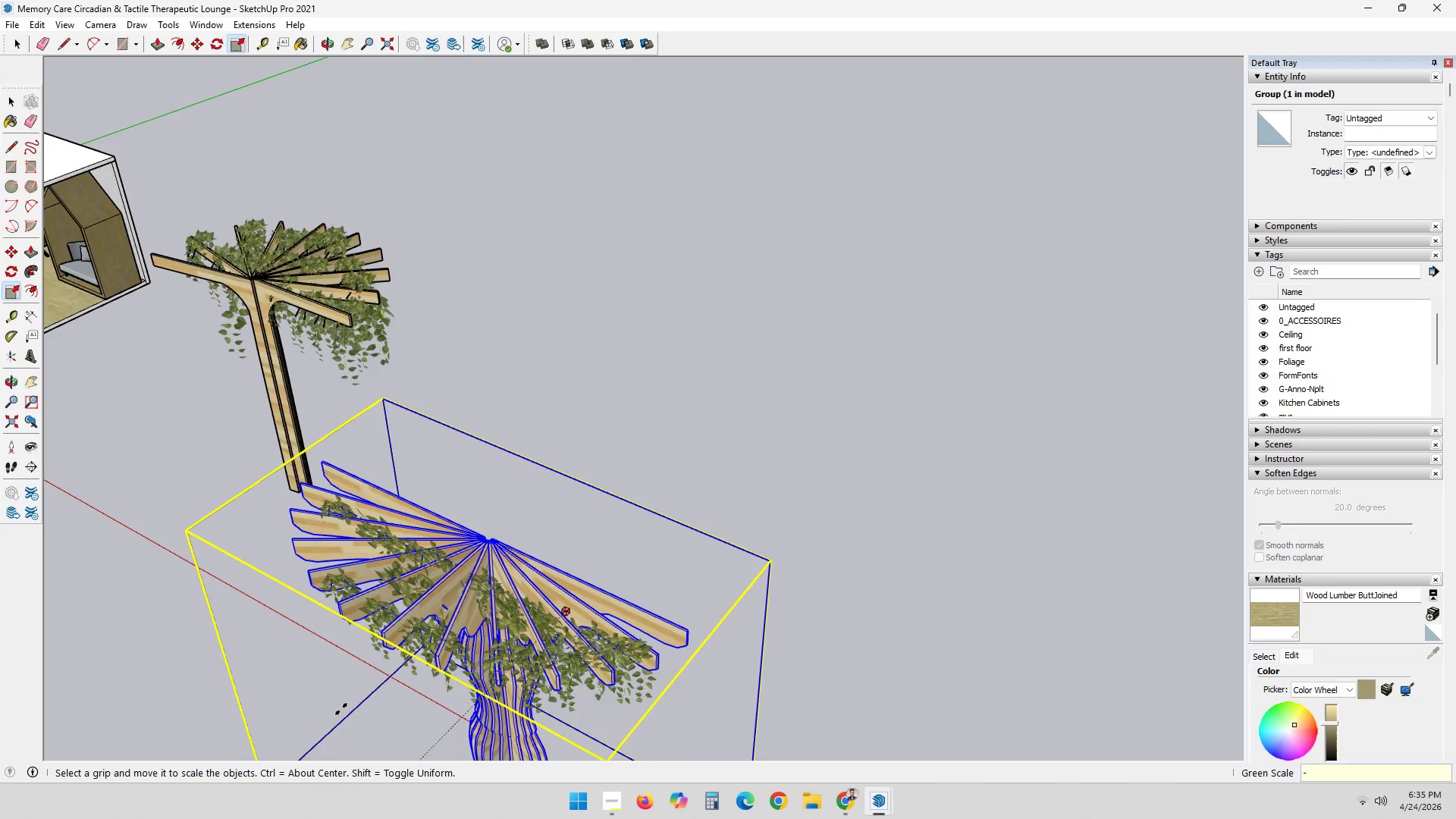 
key(1)
 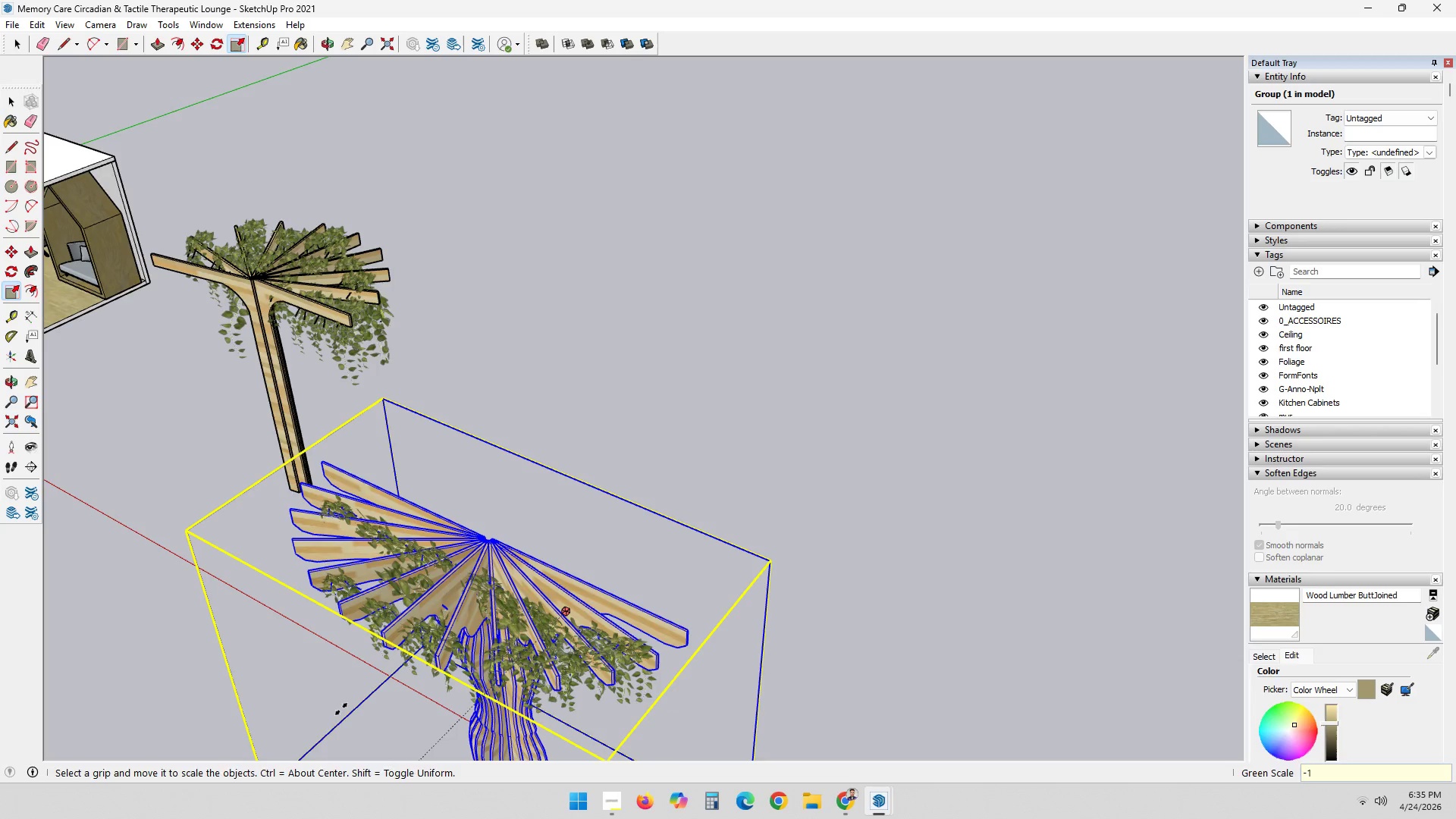 
key(Enter)
 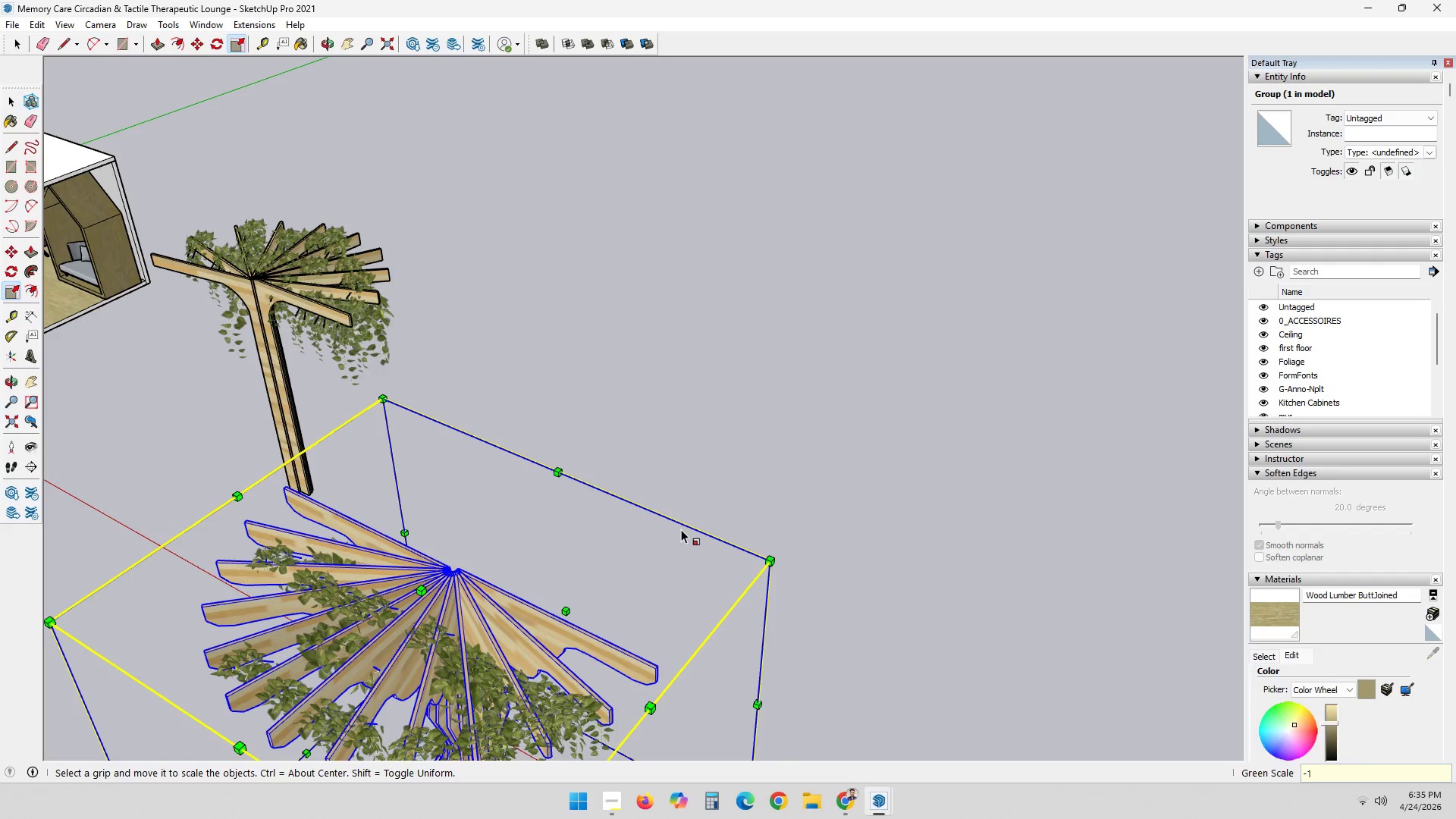 
key(Escape)
 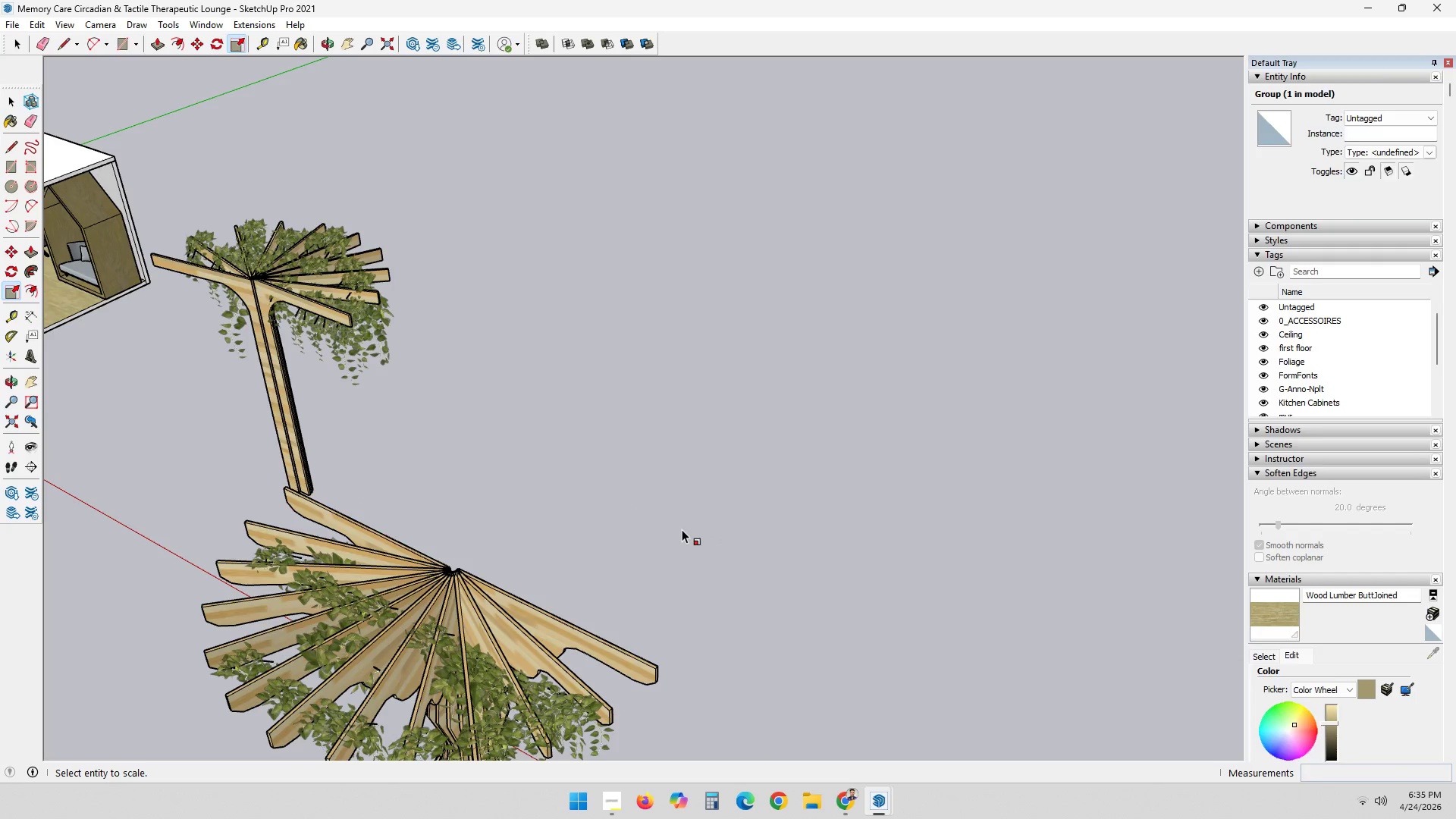 
key(Control+ControlLeft)
 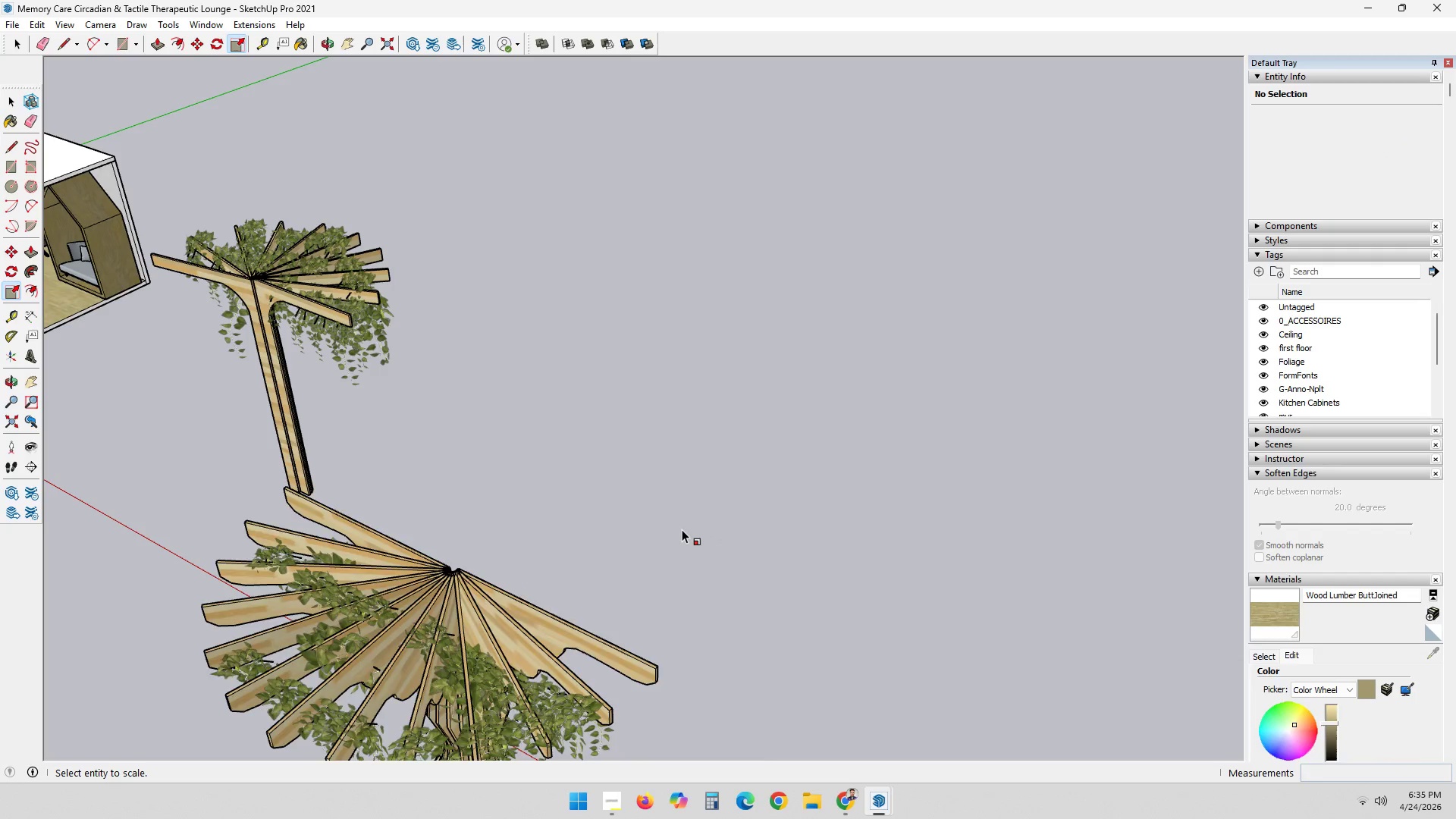 
key(Control+Z)
 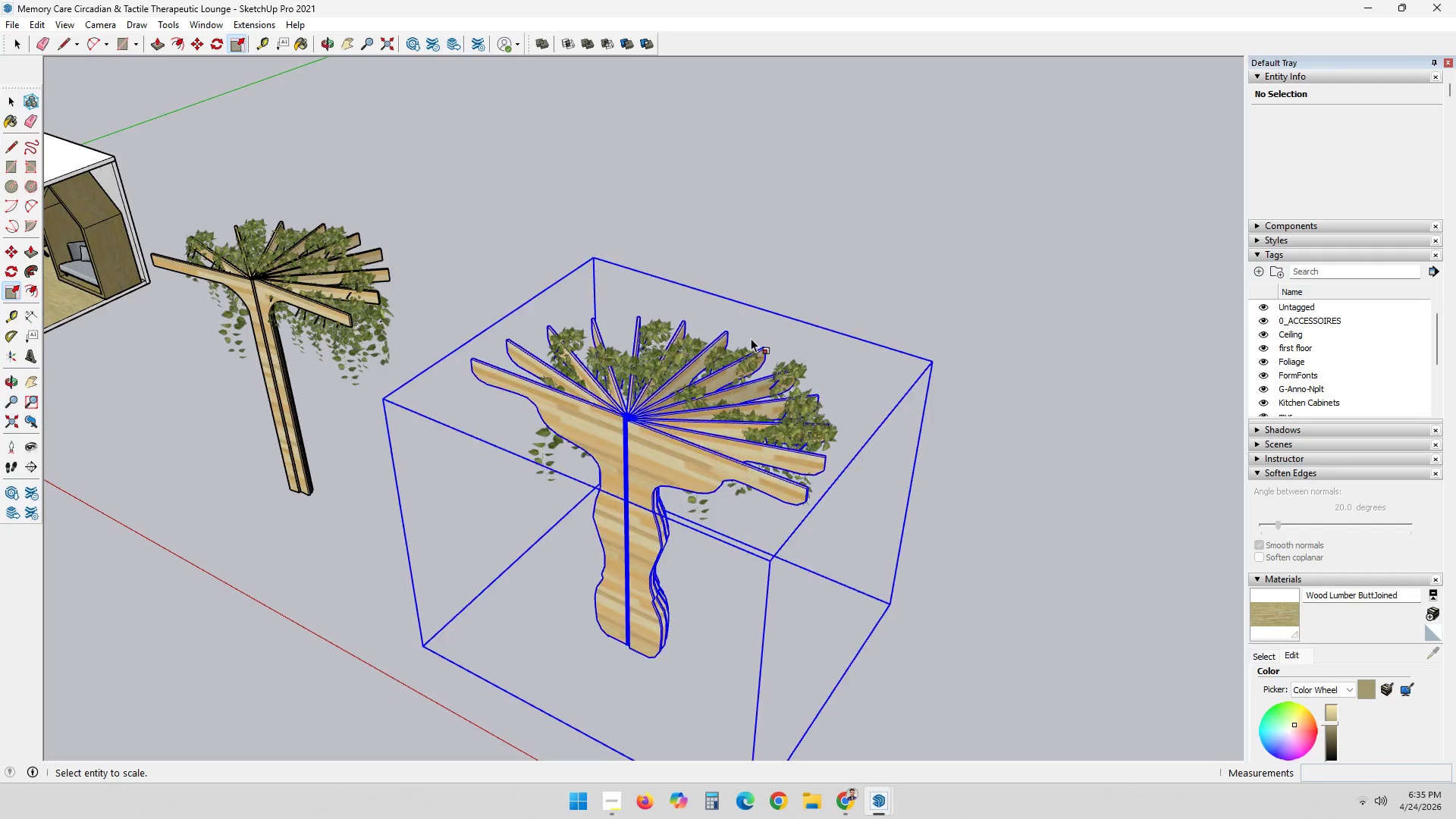 
key(Space)
 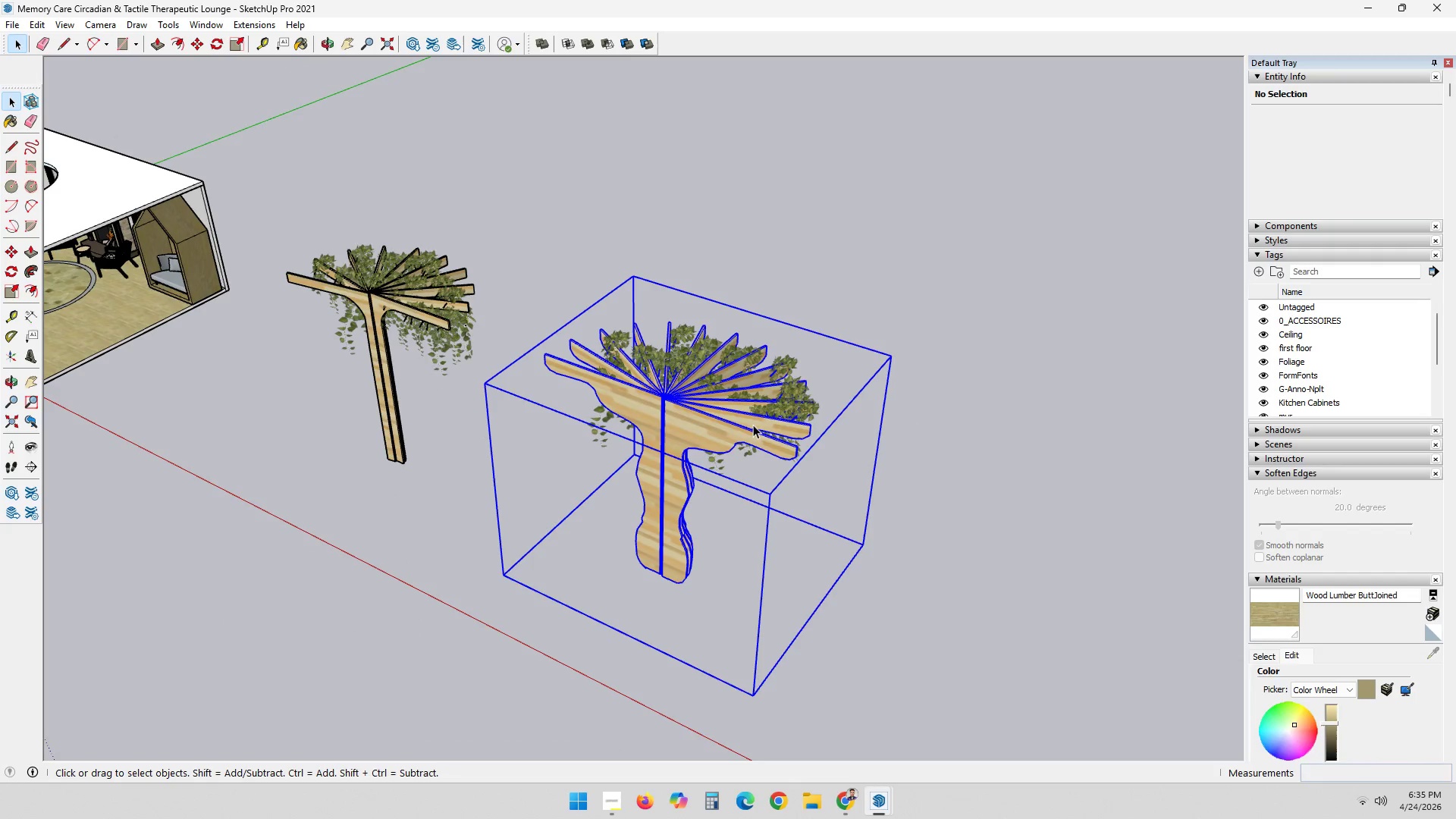 
left_click([752, 425])
 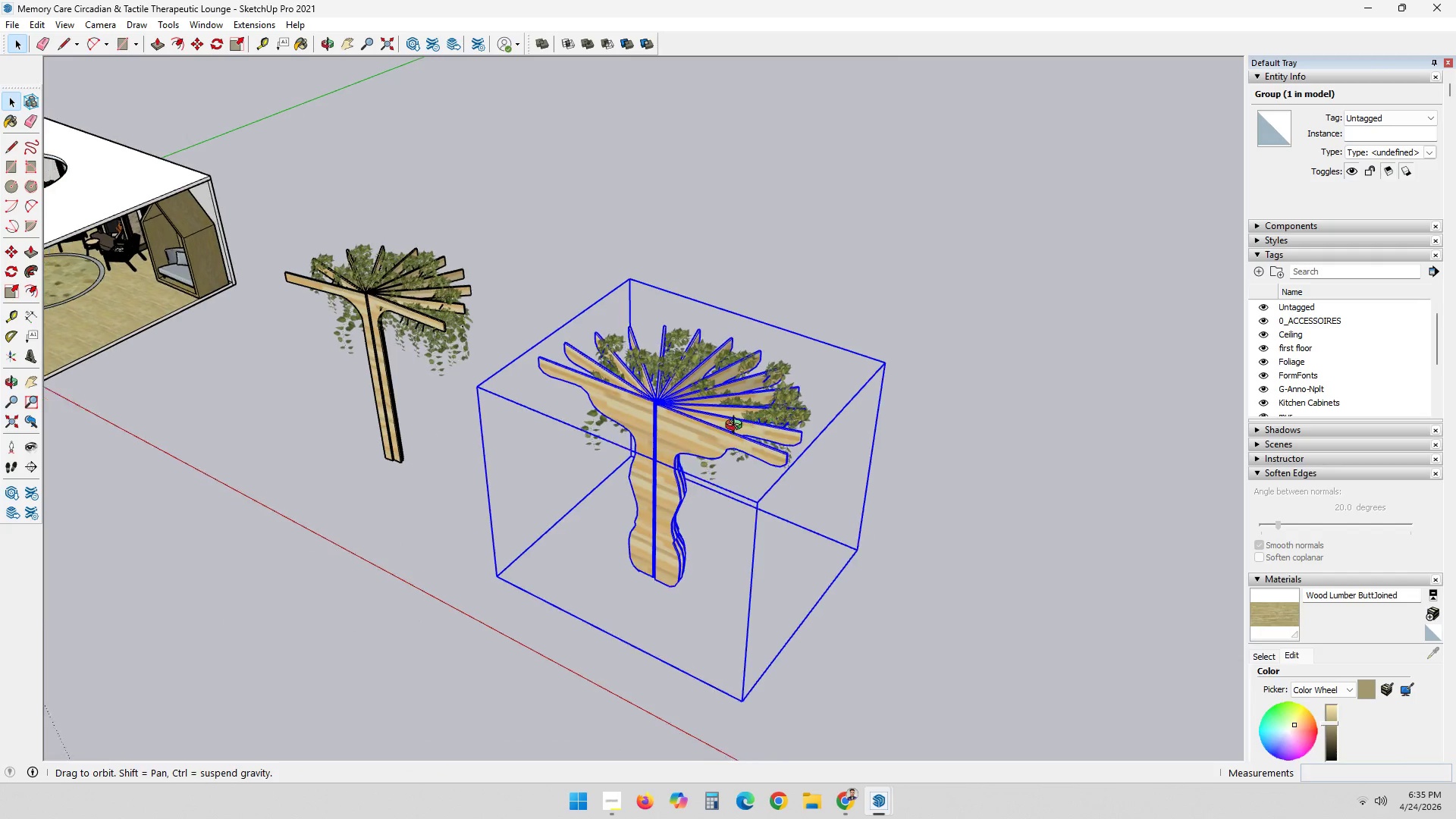 
scroll: coordinate [777, 343], scroll_direction: down, amount: 2.0
 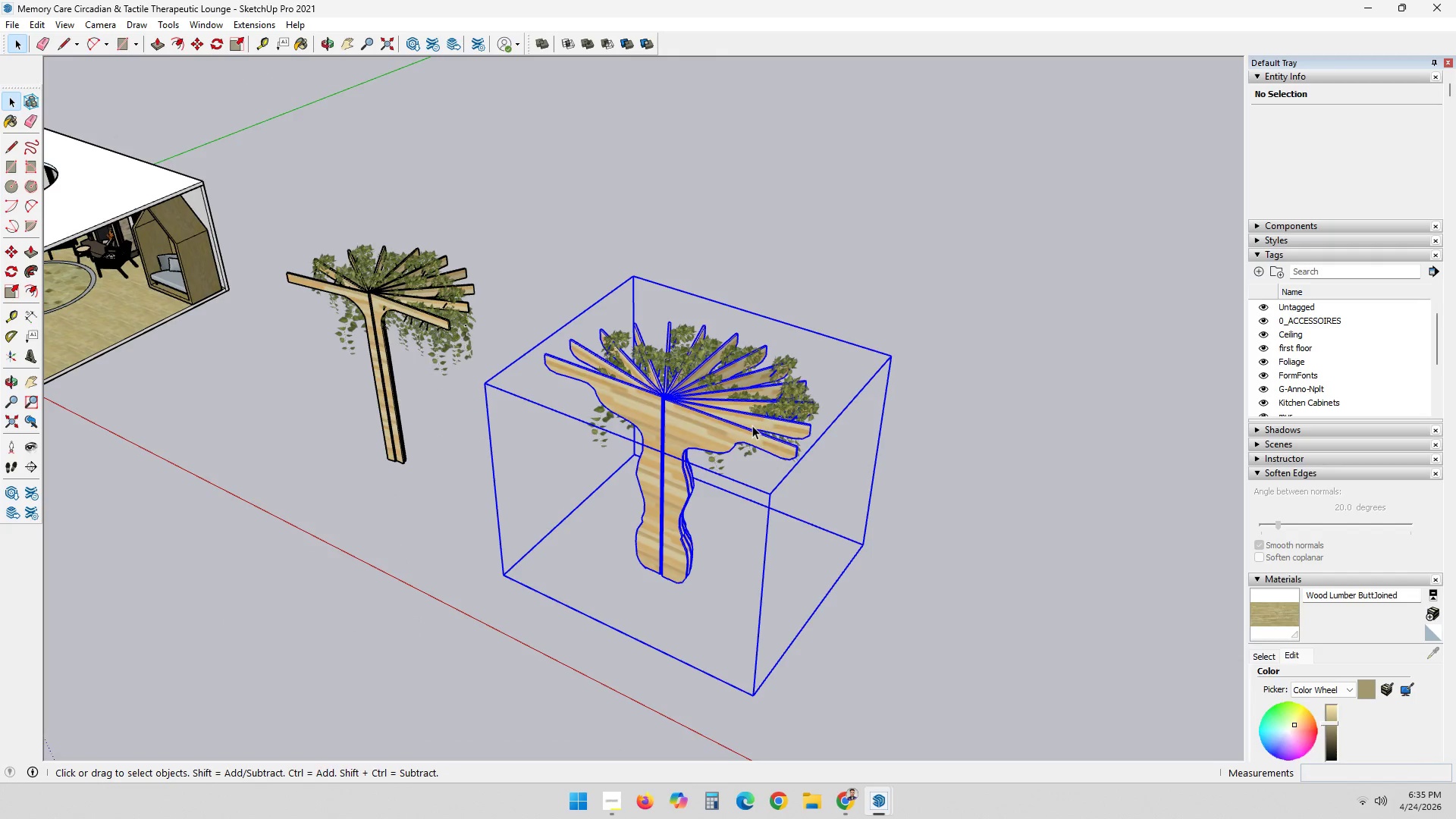 
left_click([965, 444])
 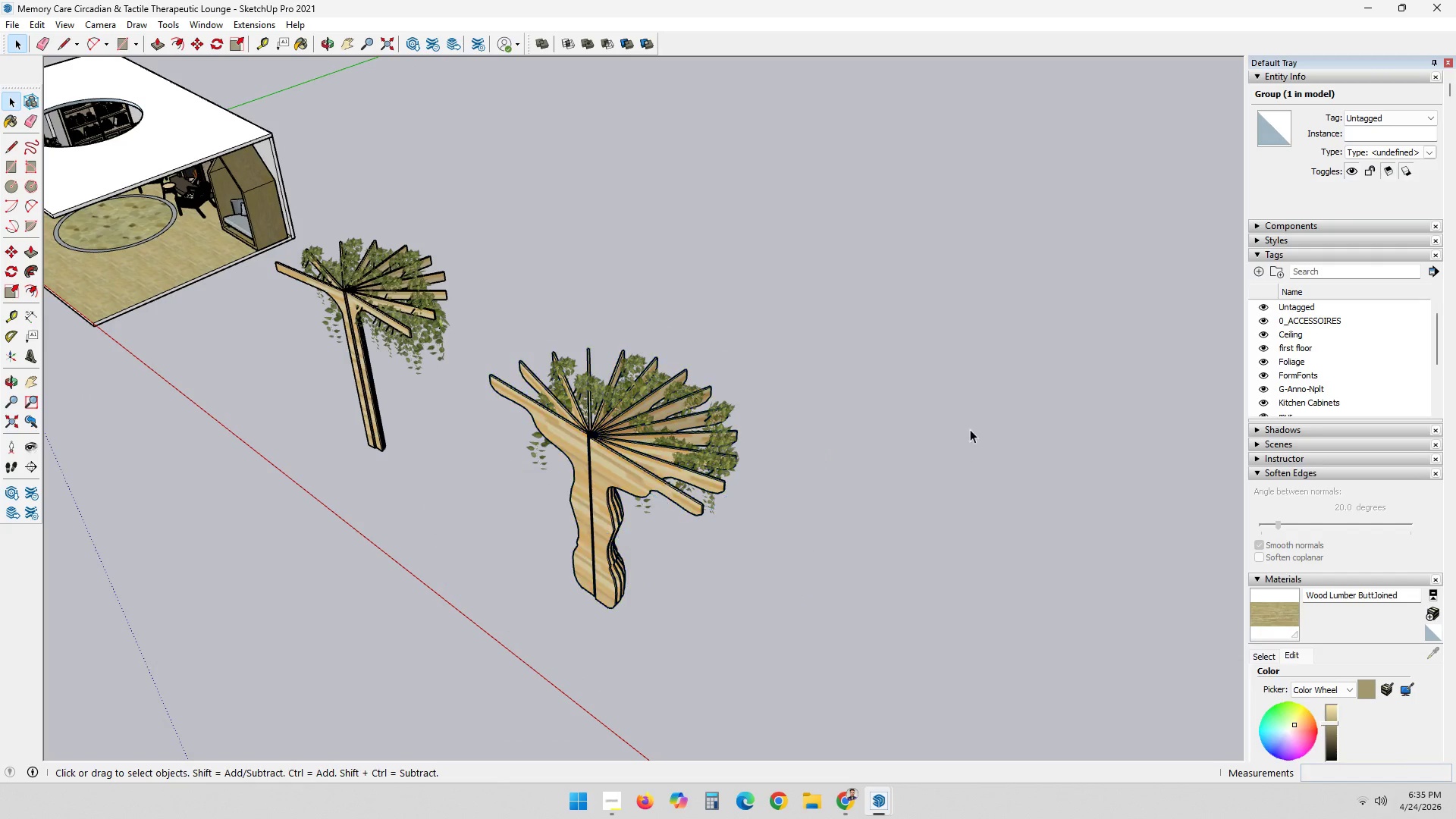 
scroll: coordinate [557, 478], scroll_direction: down, amount: 1.0
 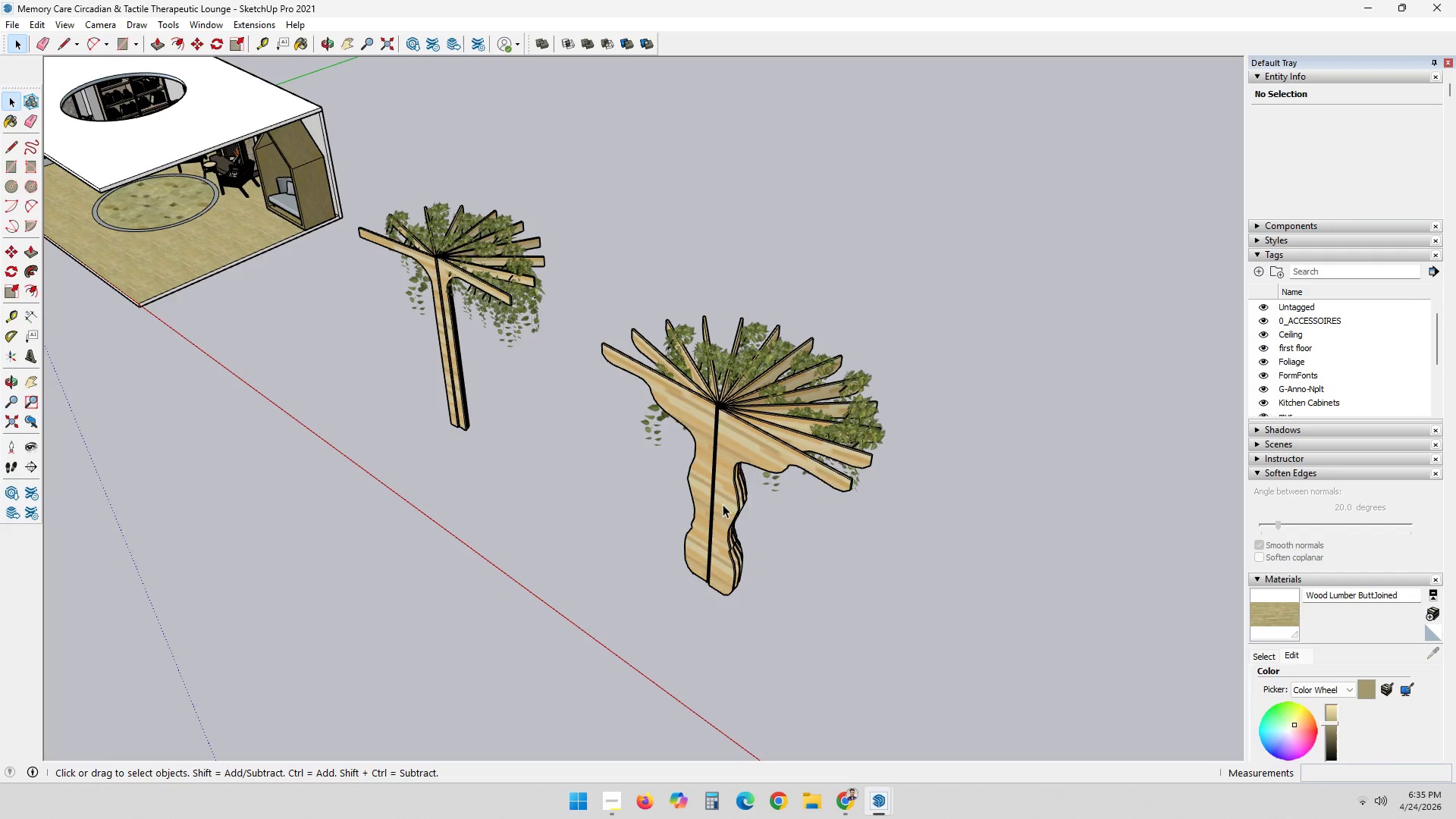 
left_click([717, 475])
 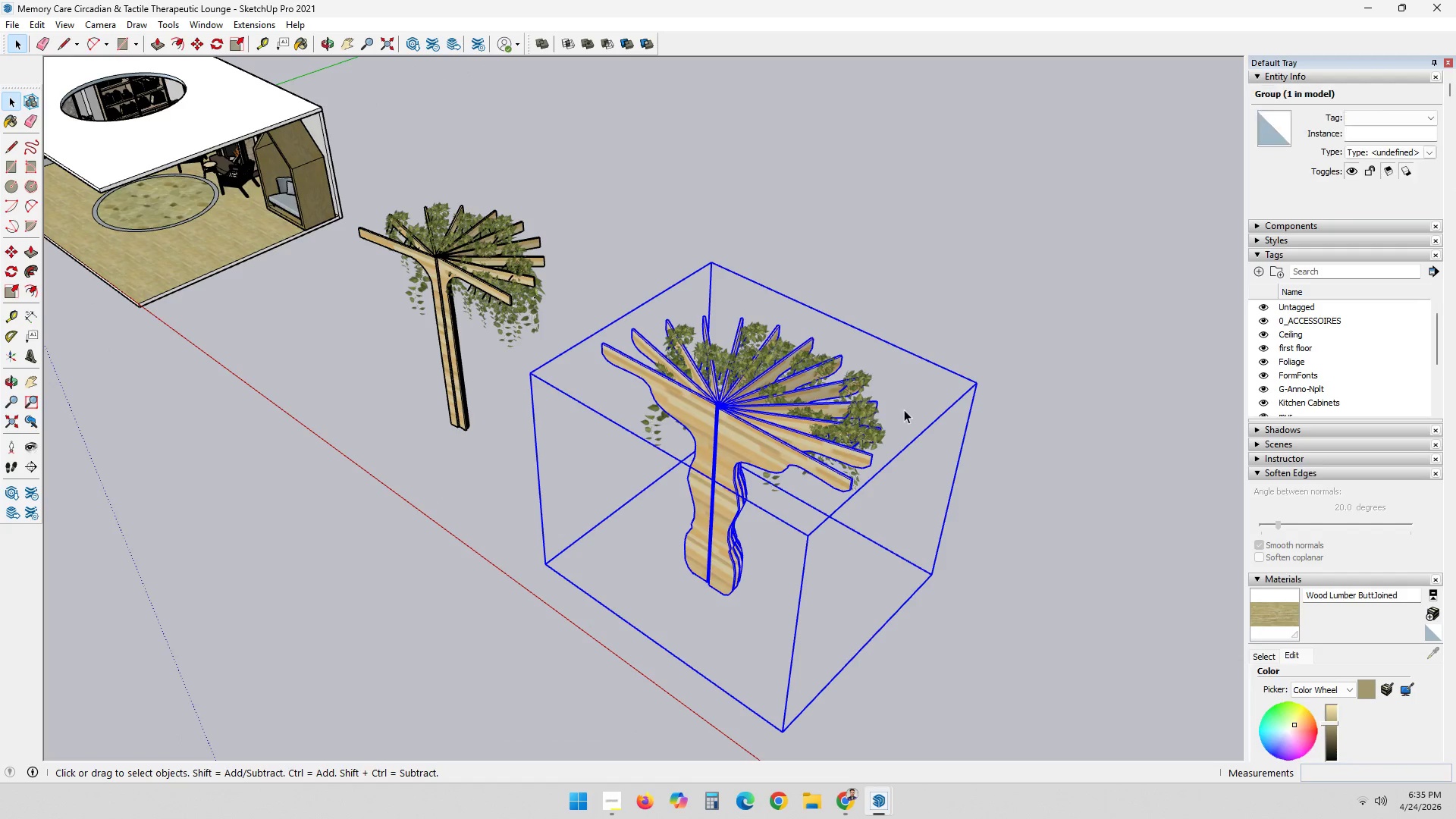 
type(sm)
 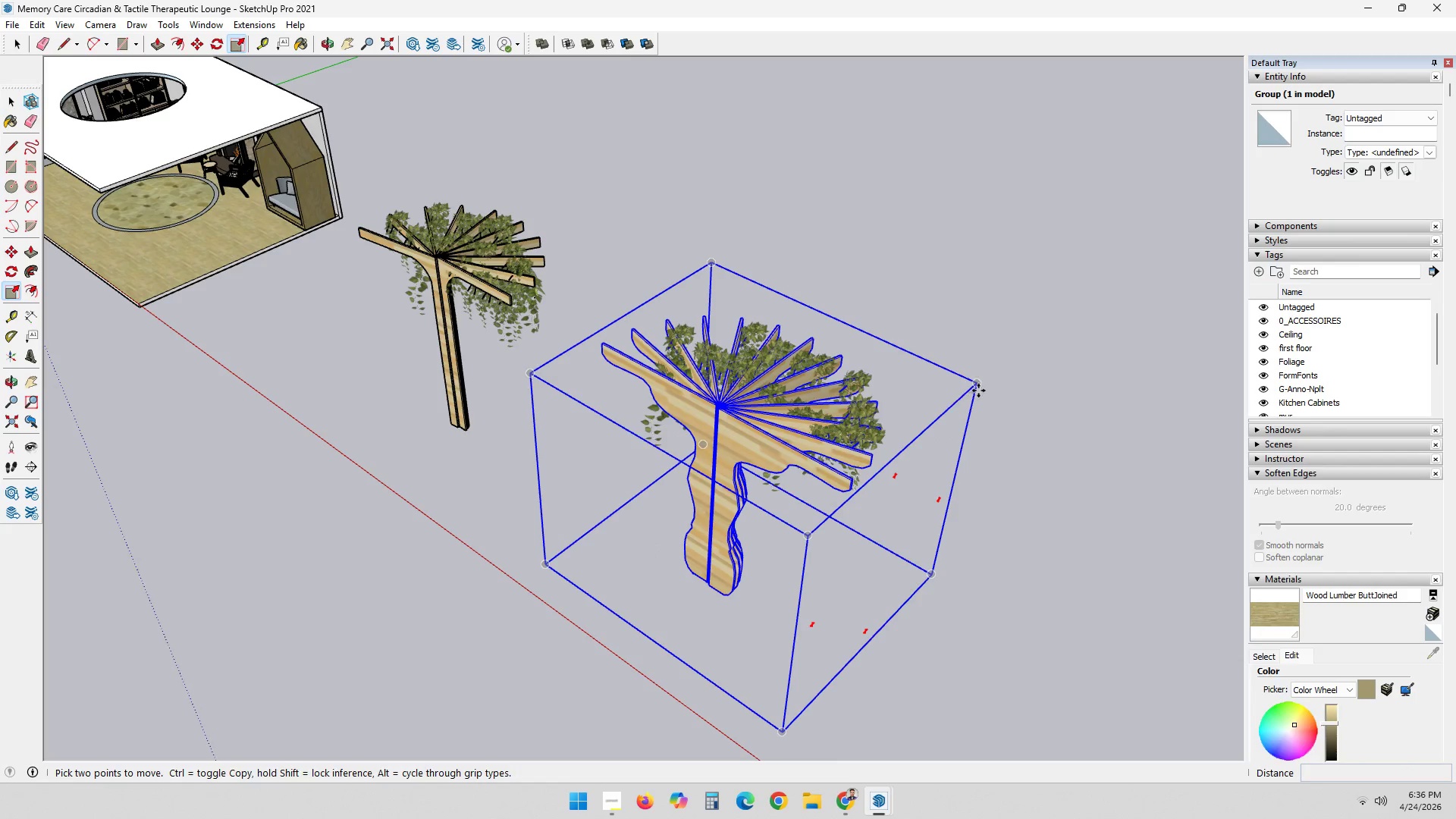 
left_click([980, 384])
 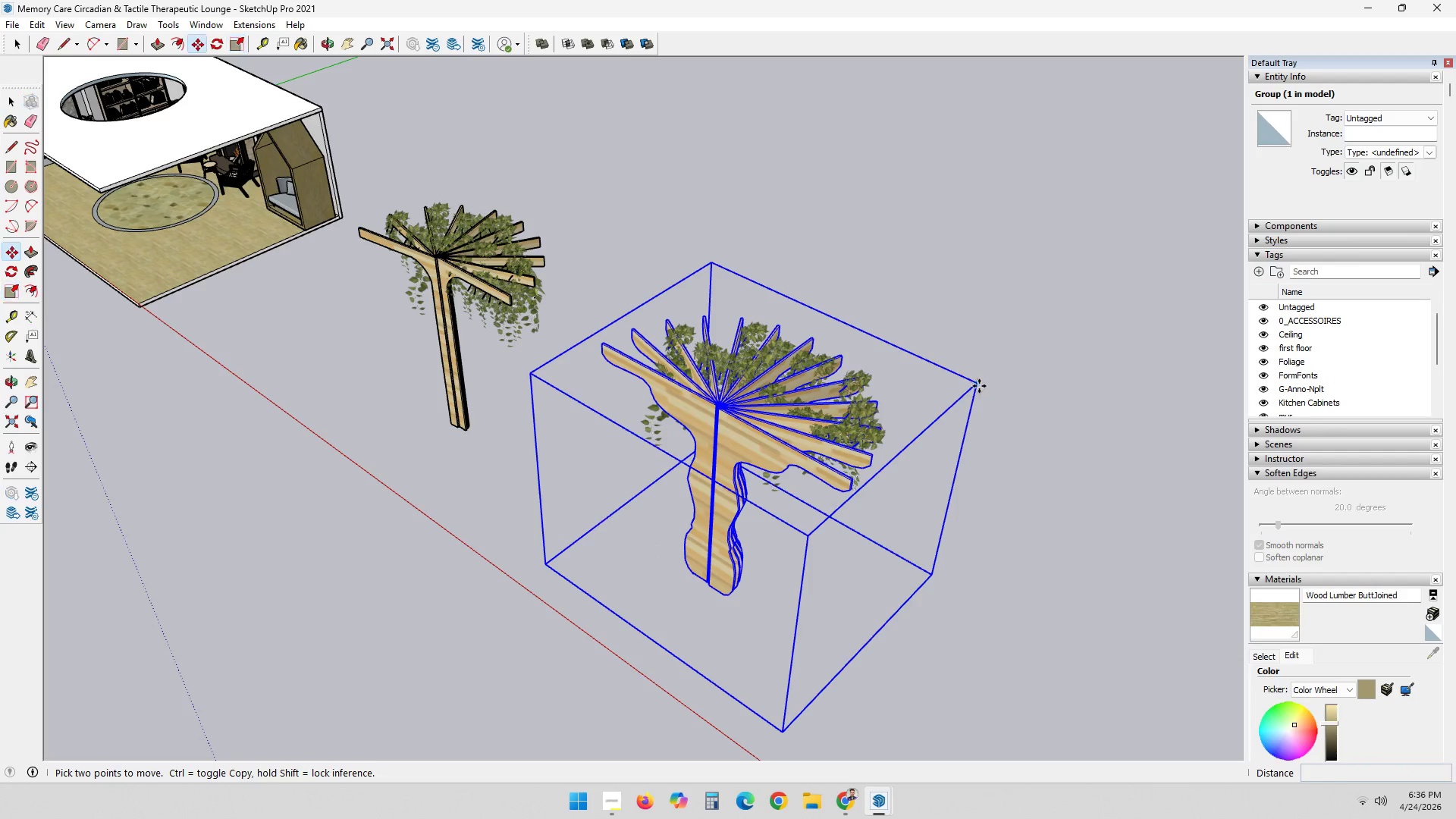 
key(Control+ControlLeft)
 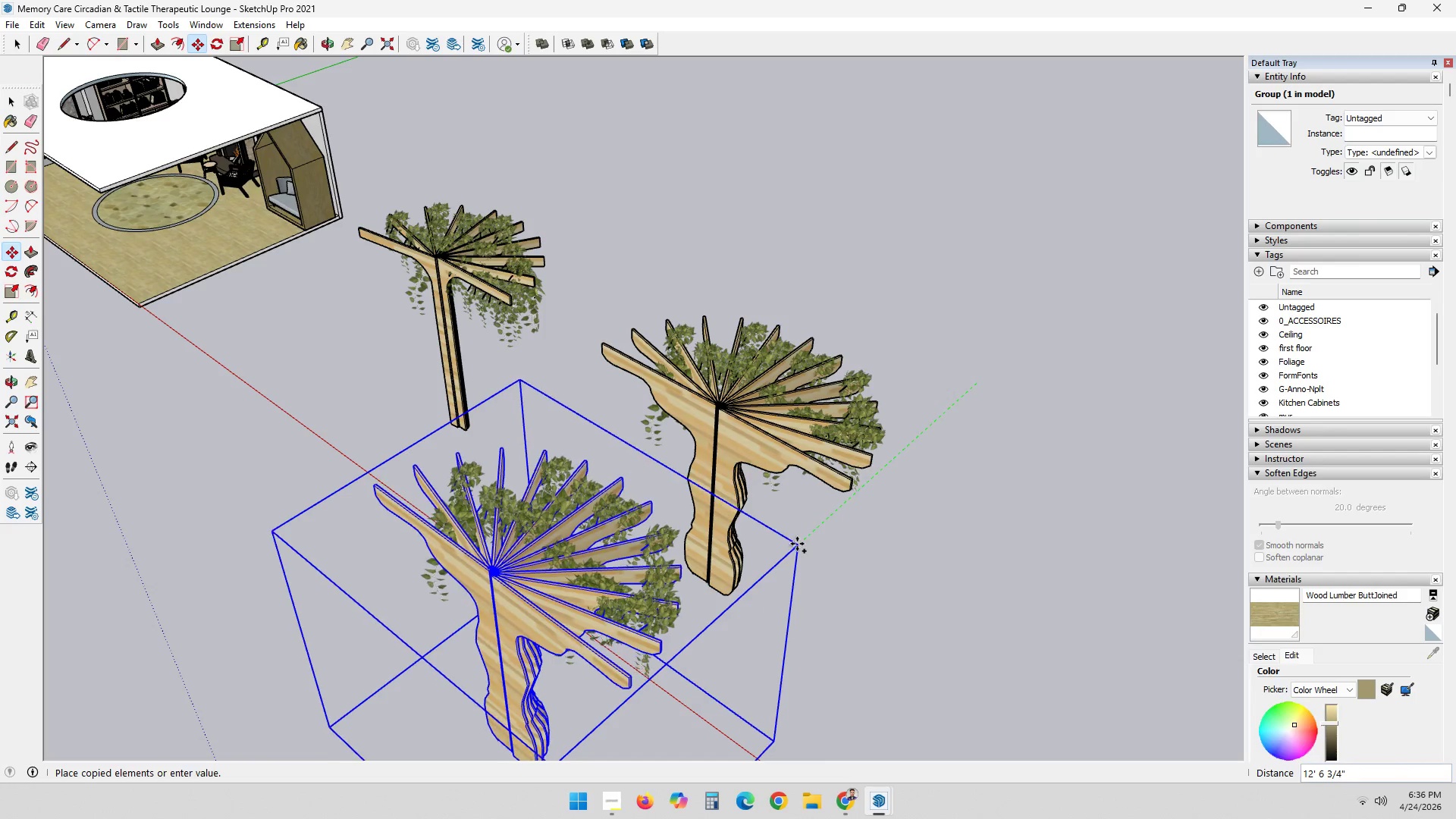 
left_click([797, 544])
 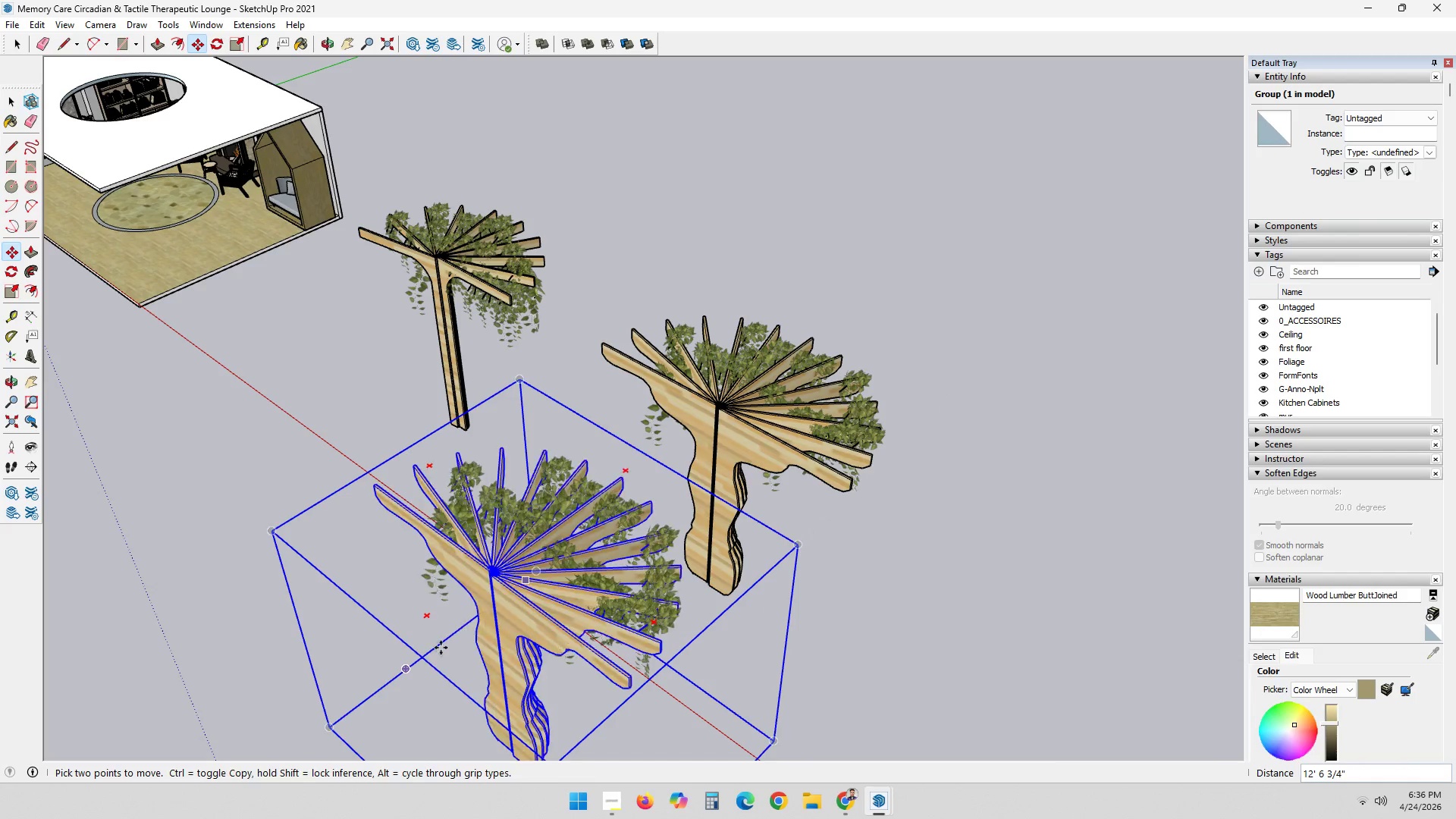 
key(S)
 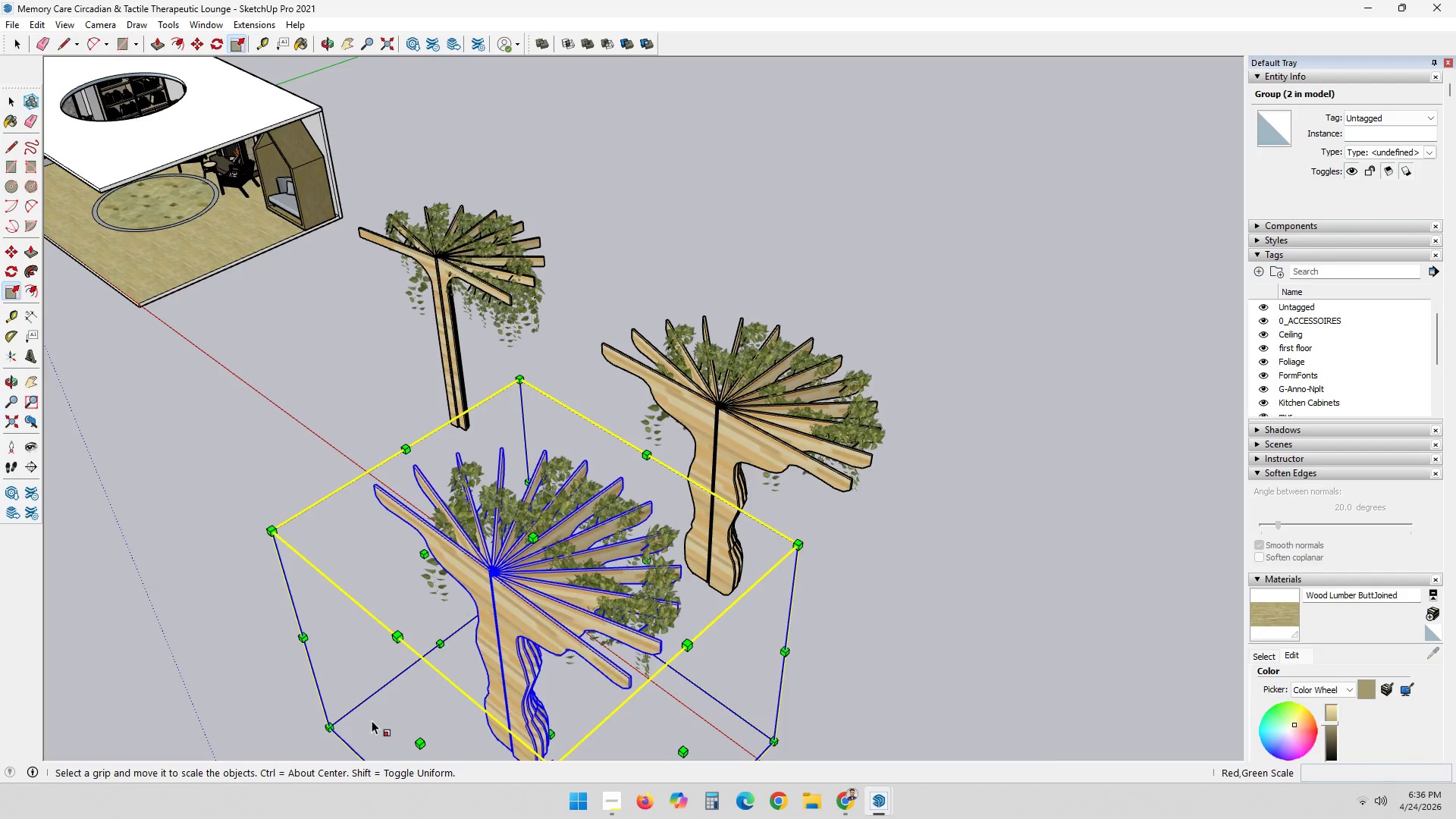 
left_click([424, 745])
 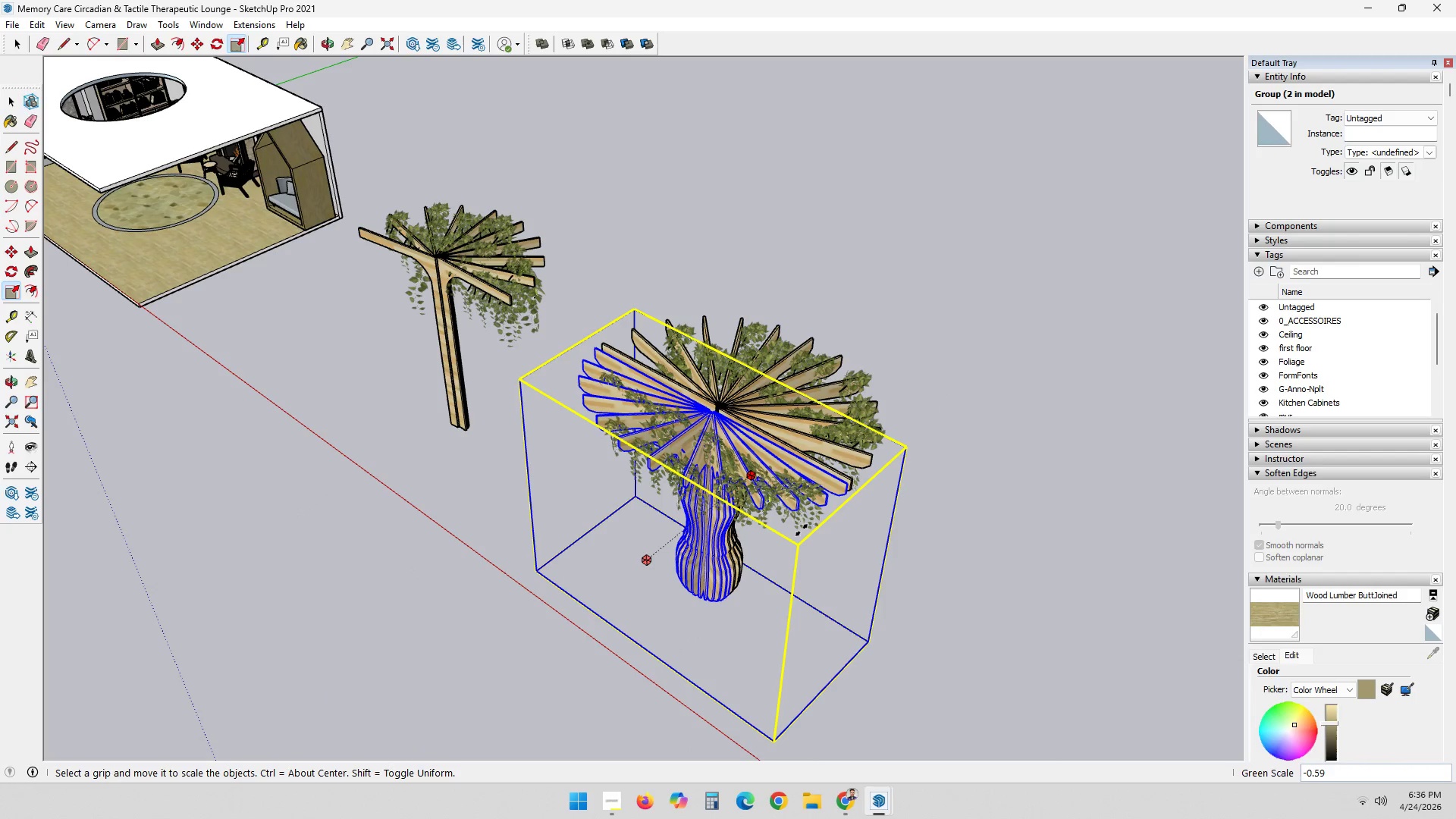 
key(1)
 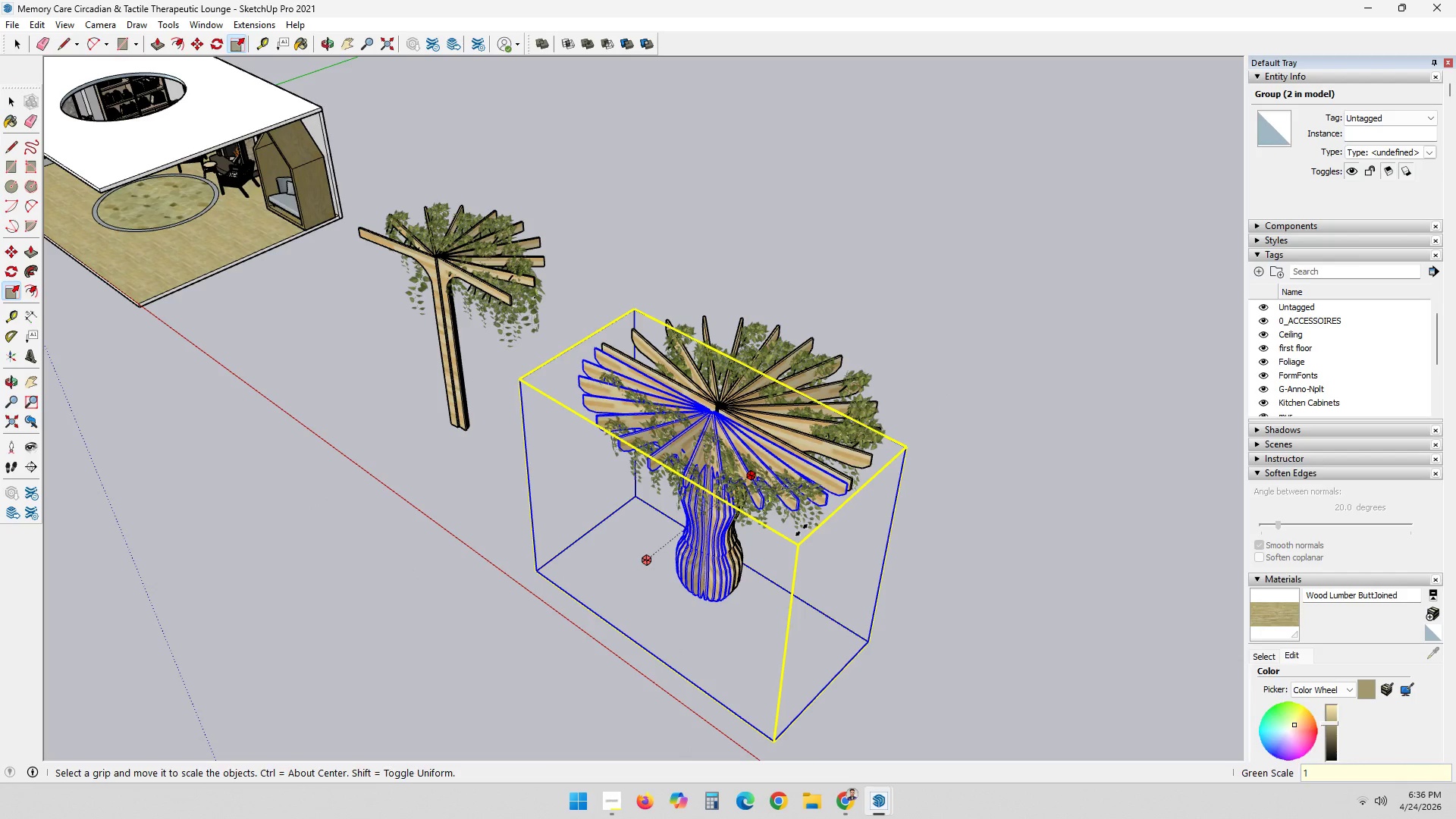 
key(Enter)
 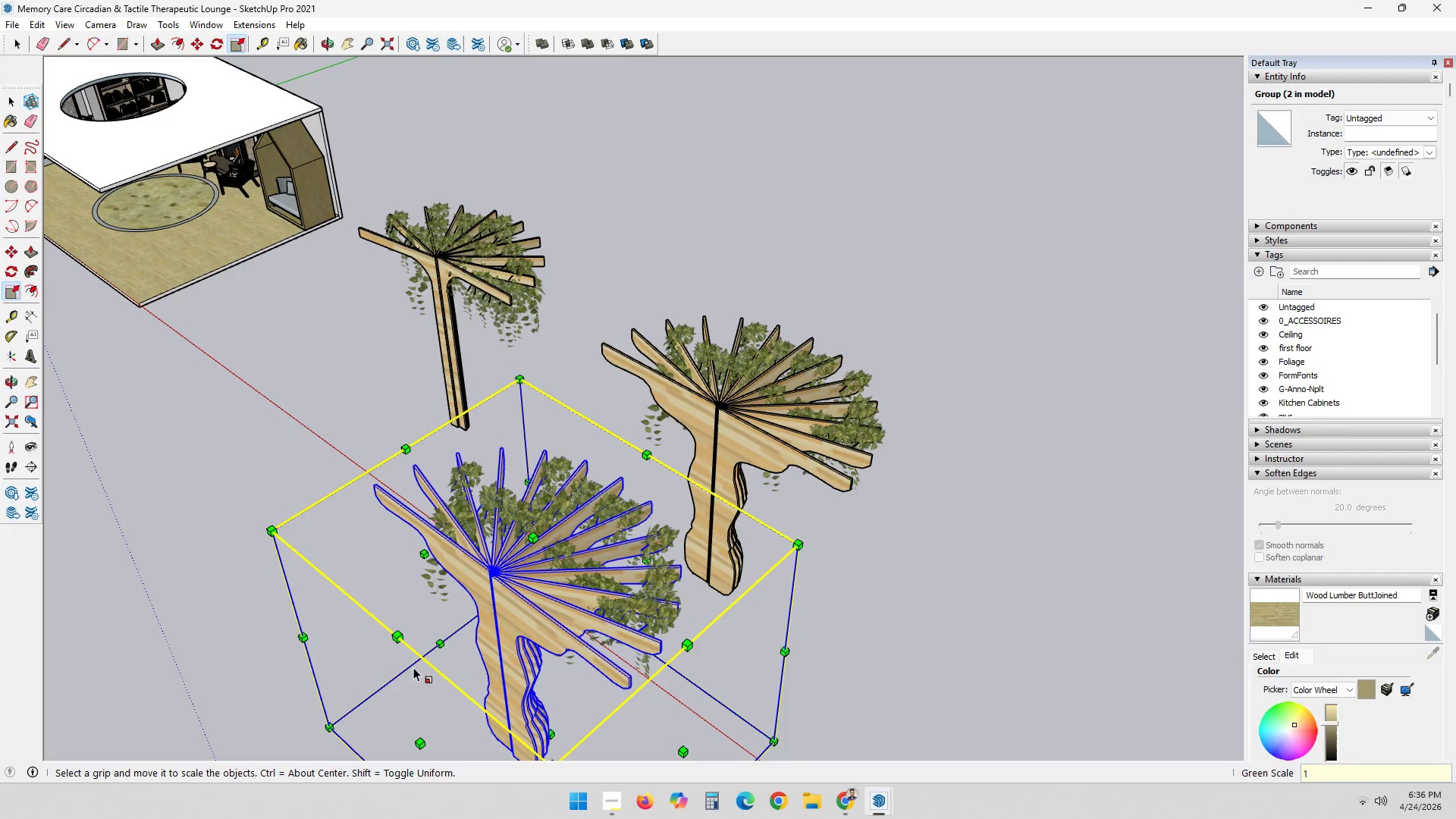 
left_click([416, 744])
 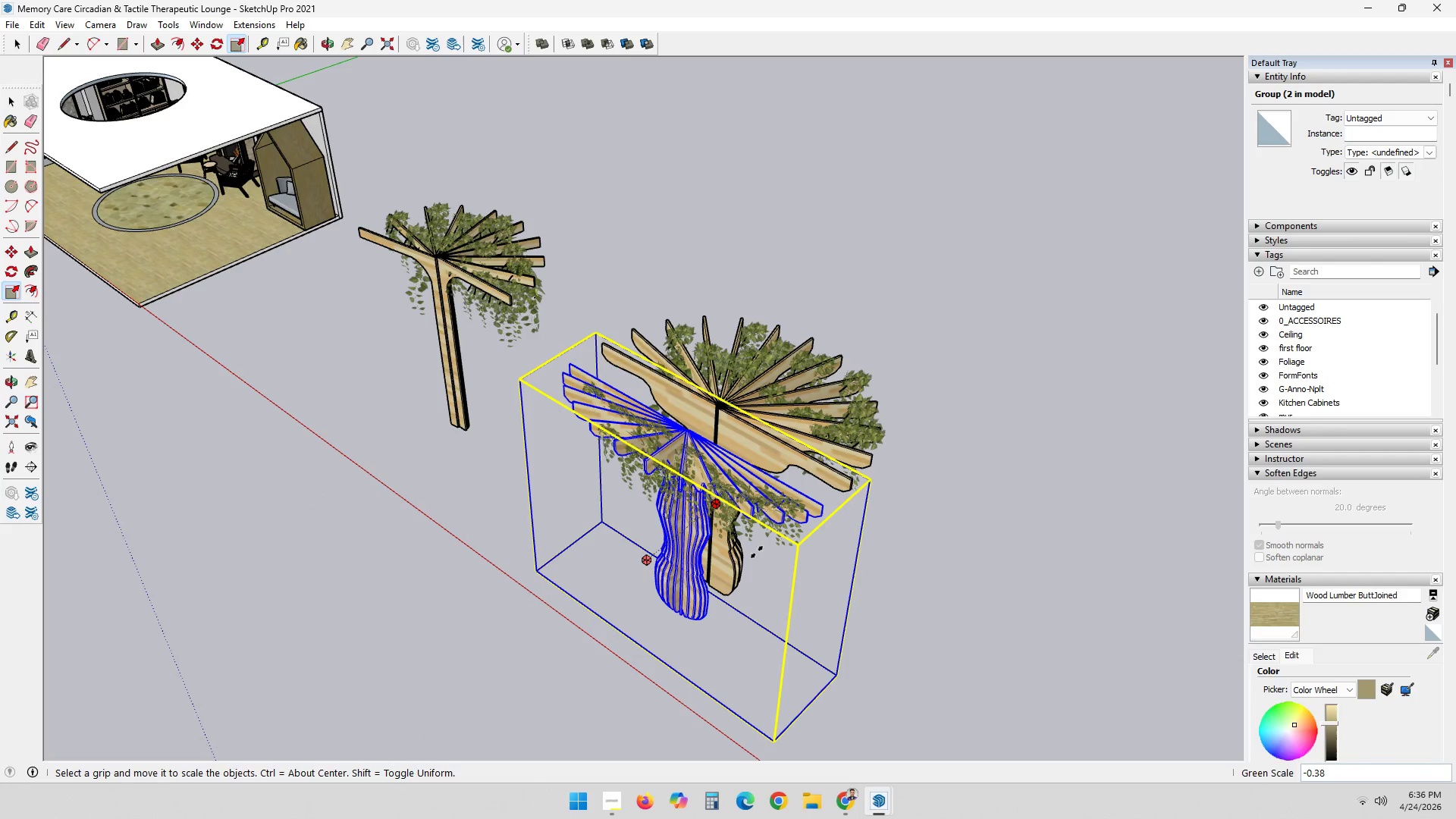 
key(1)
 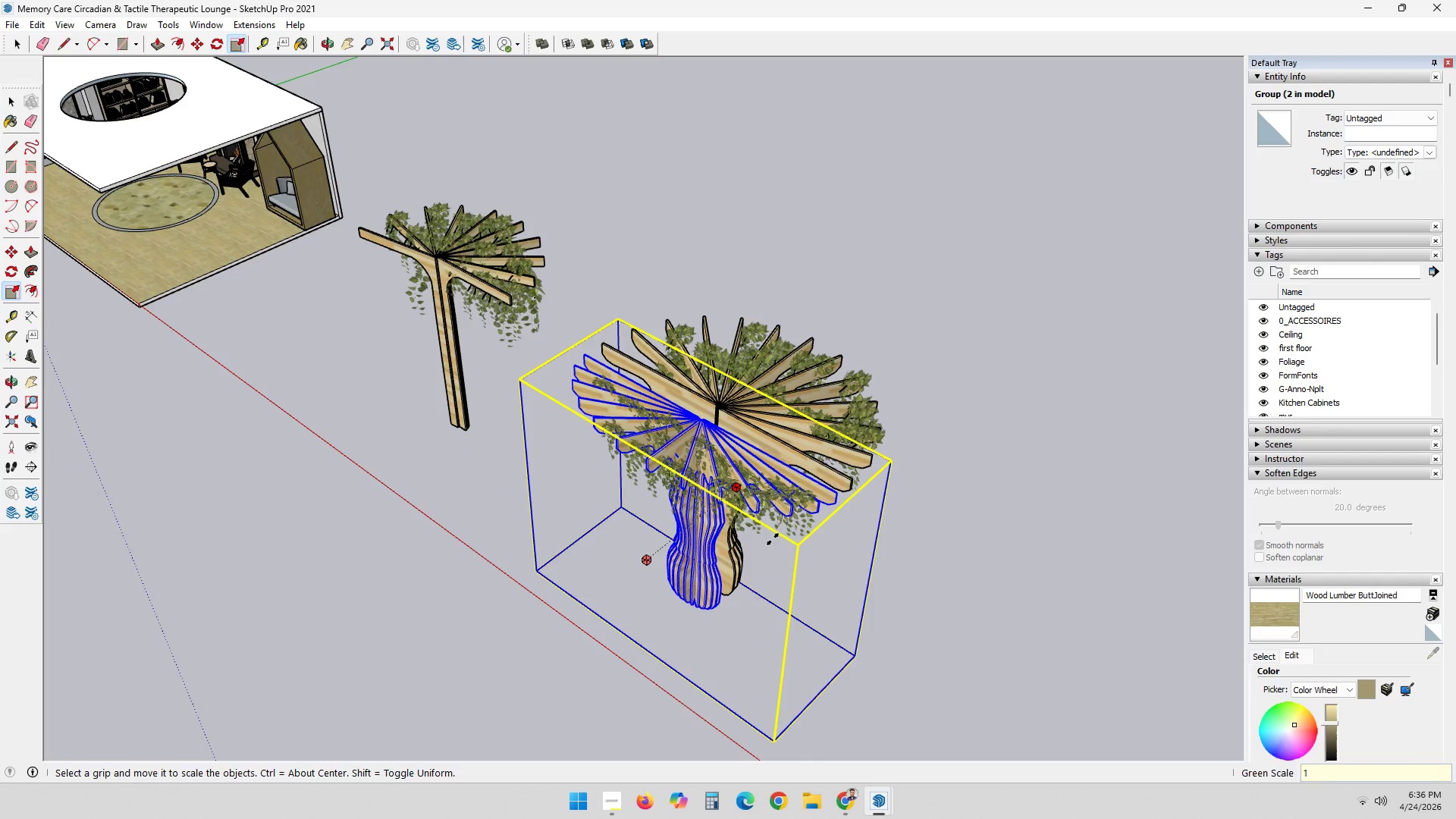 
key(Minus)
 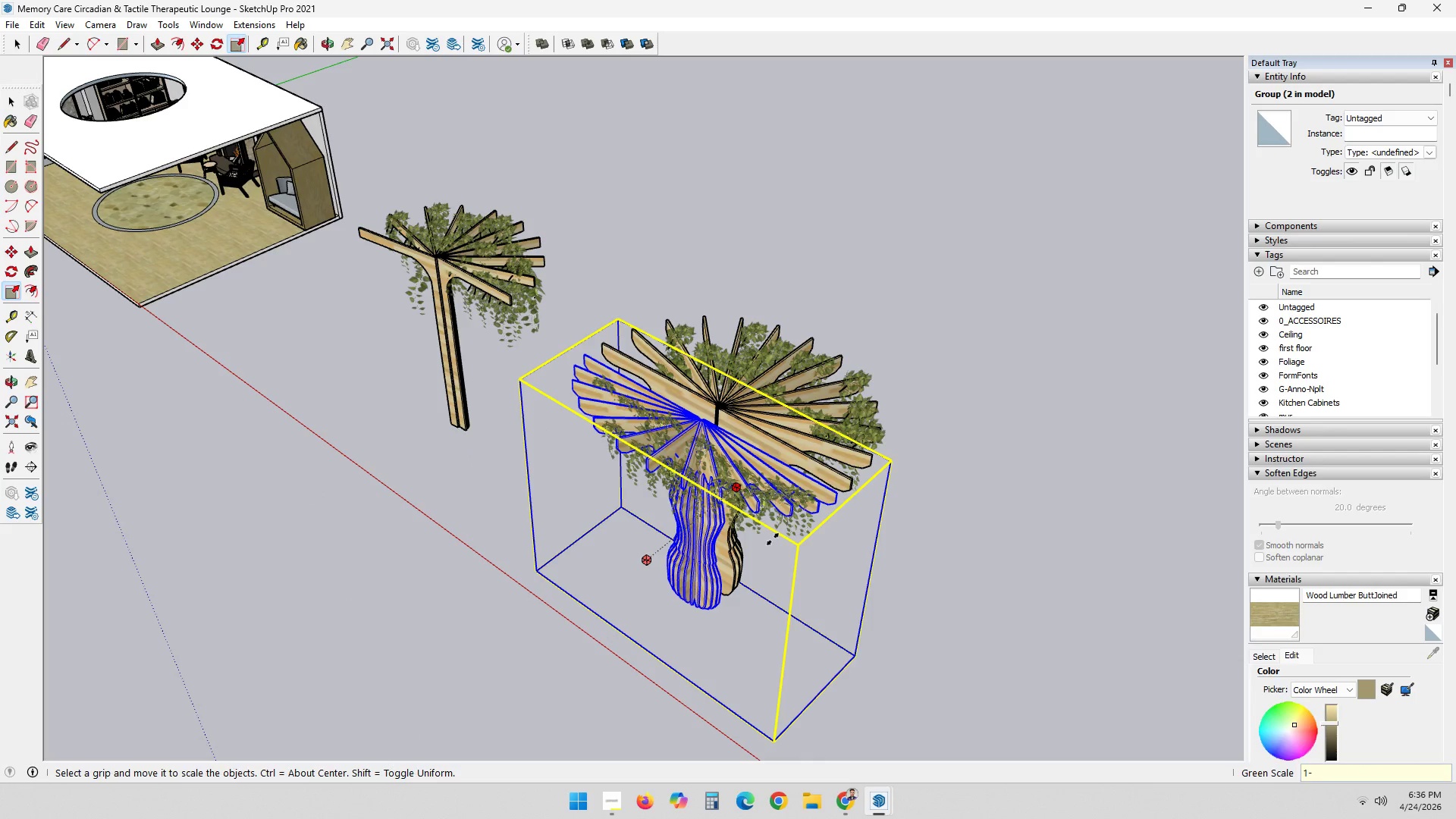 
key(Backspace)
 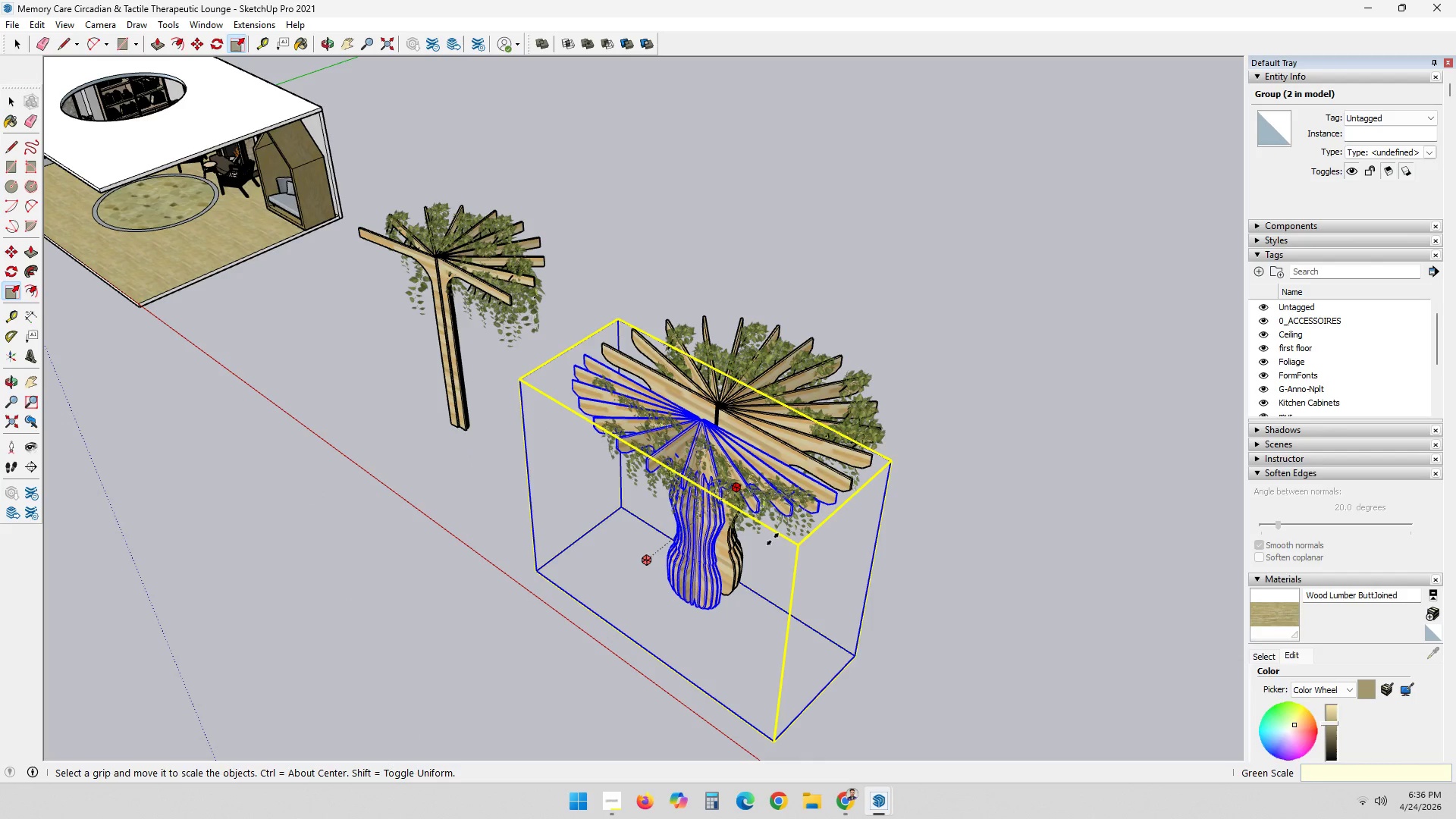 
key(Backspace)
 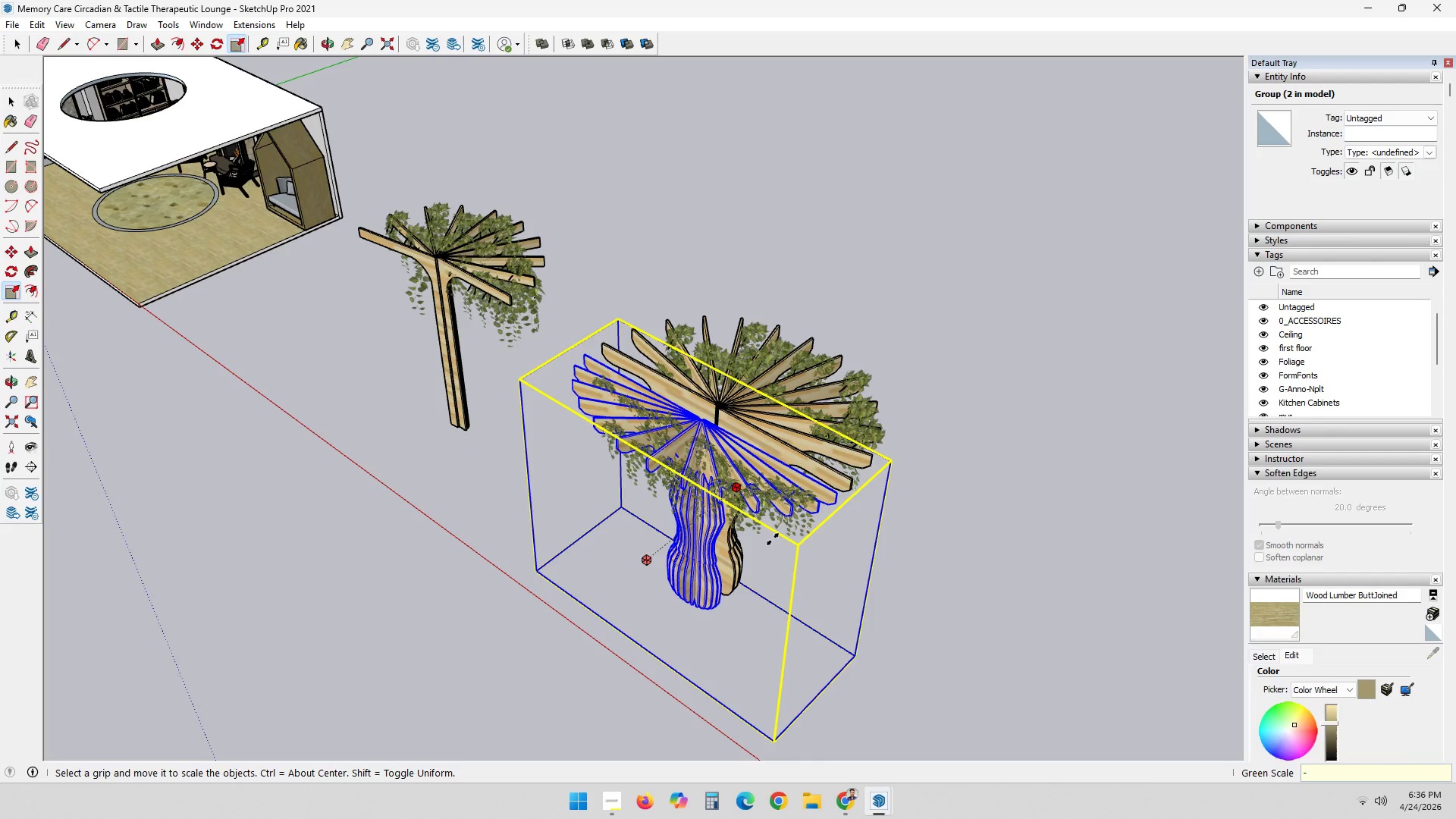 
key(Minus)
 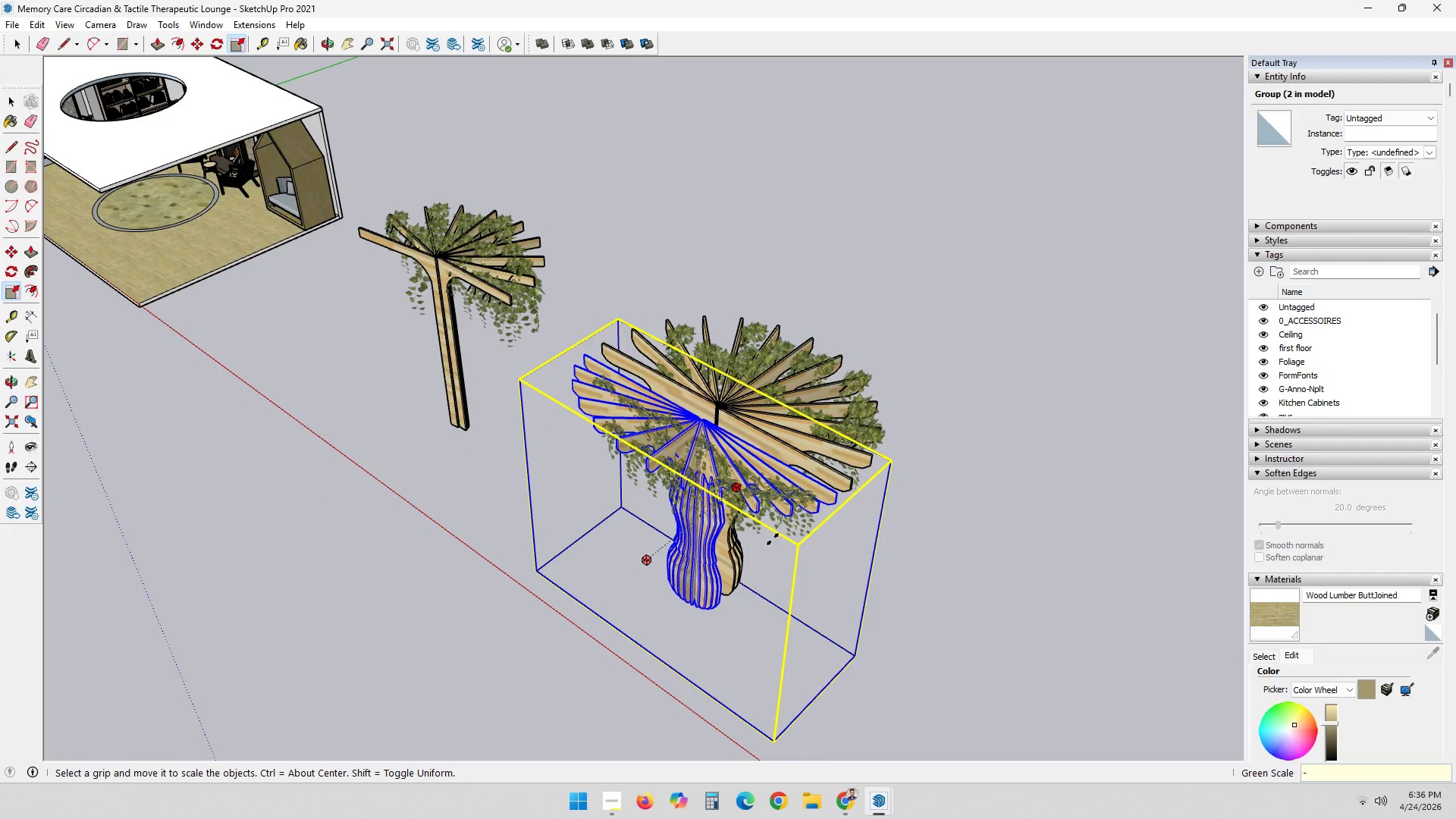 
key(1)
 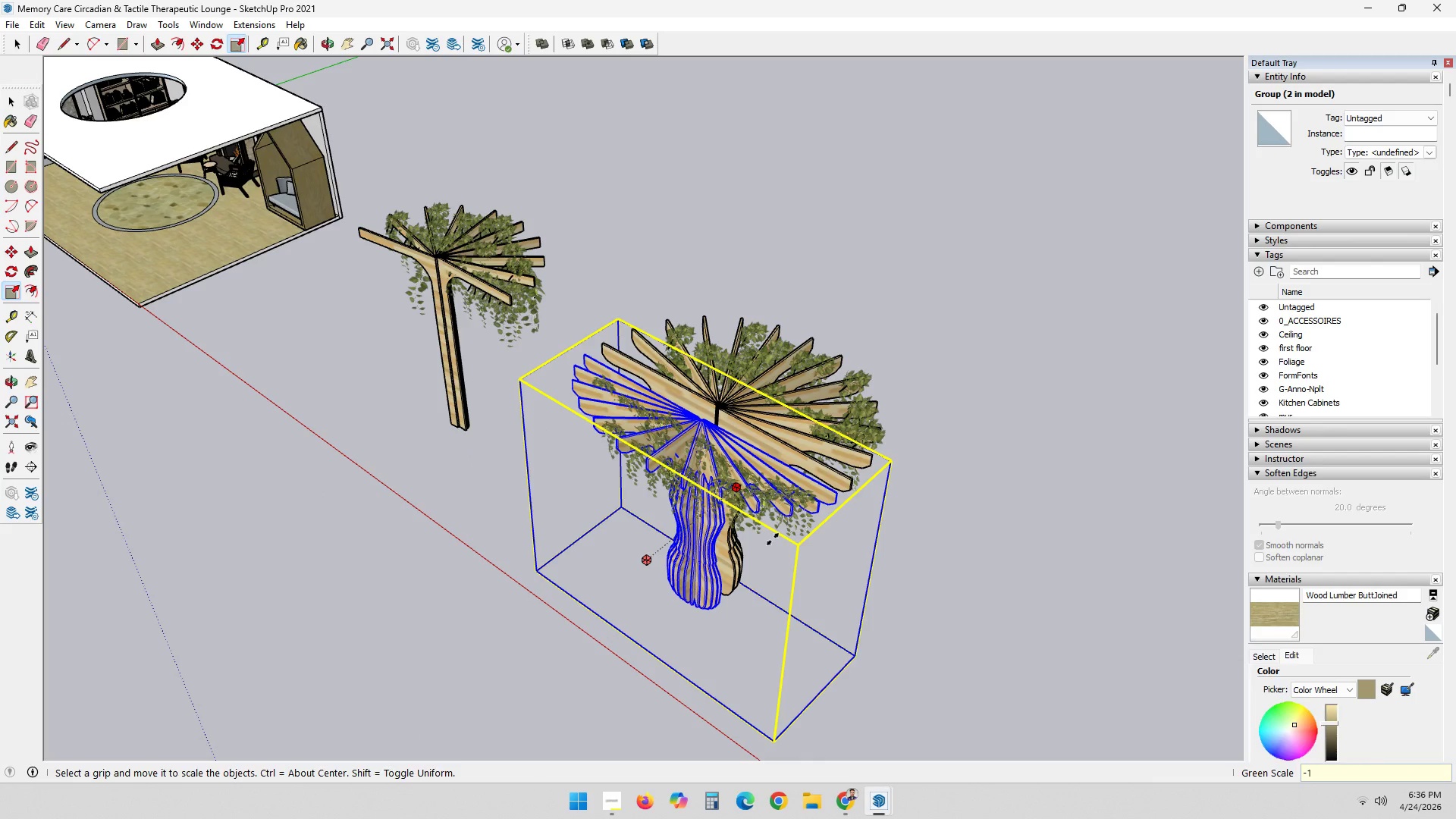 
key(Enter)
 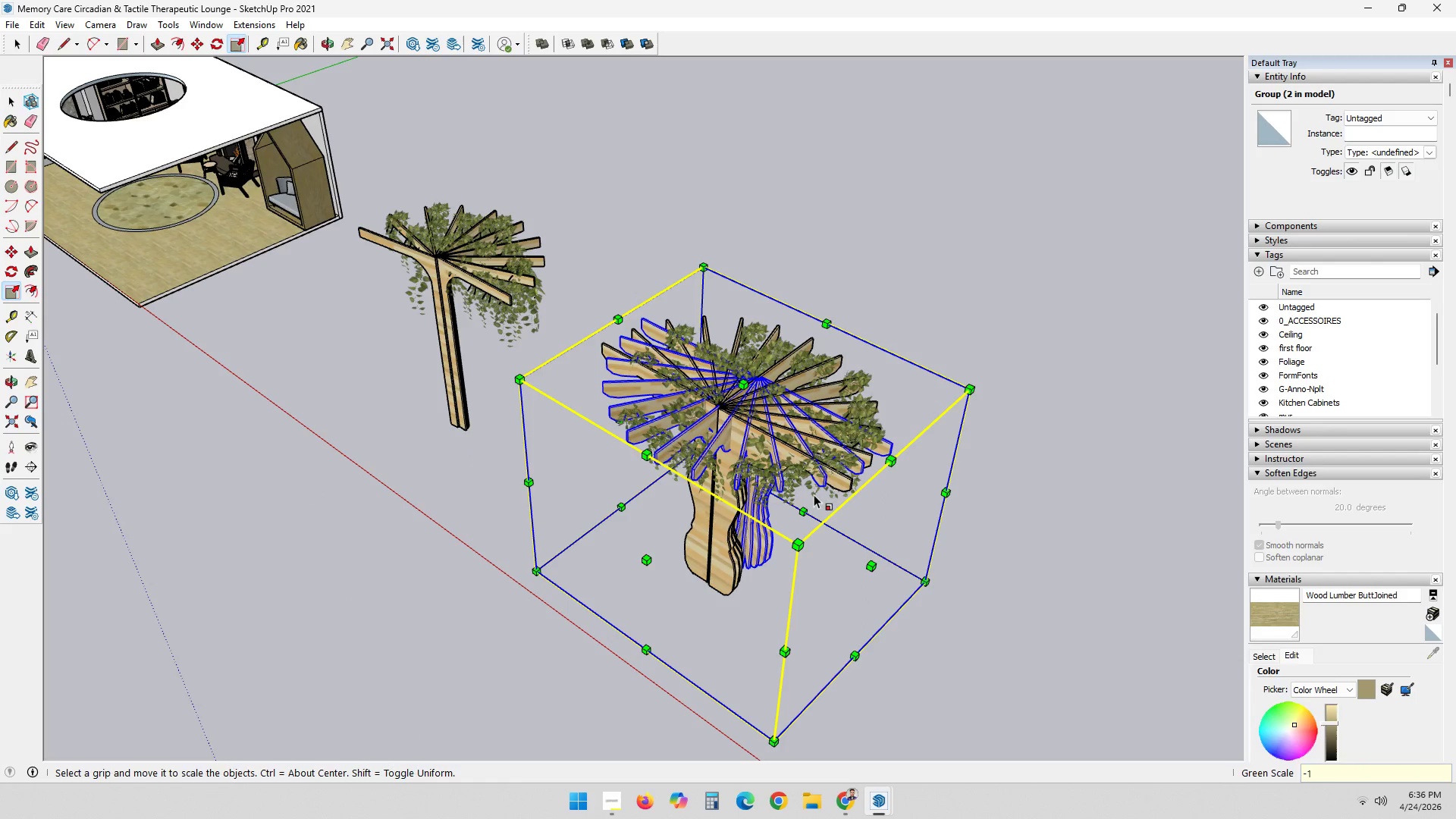 
scroll: coordinate [913, 436], scroll_direction: up, amount: 13.0
 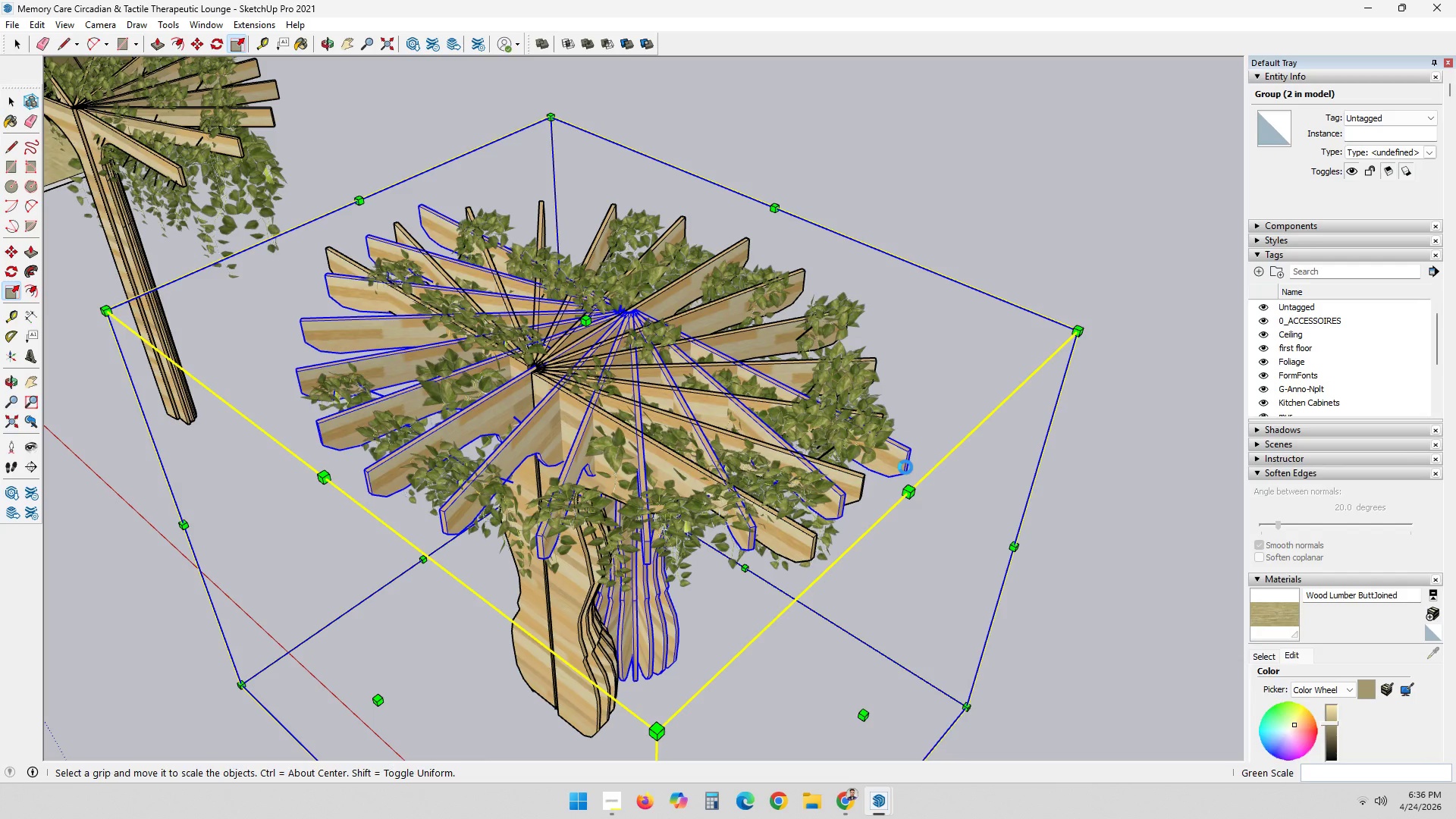 
wait(5.41)
 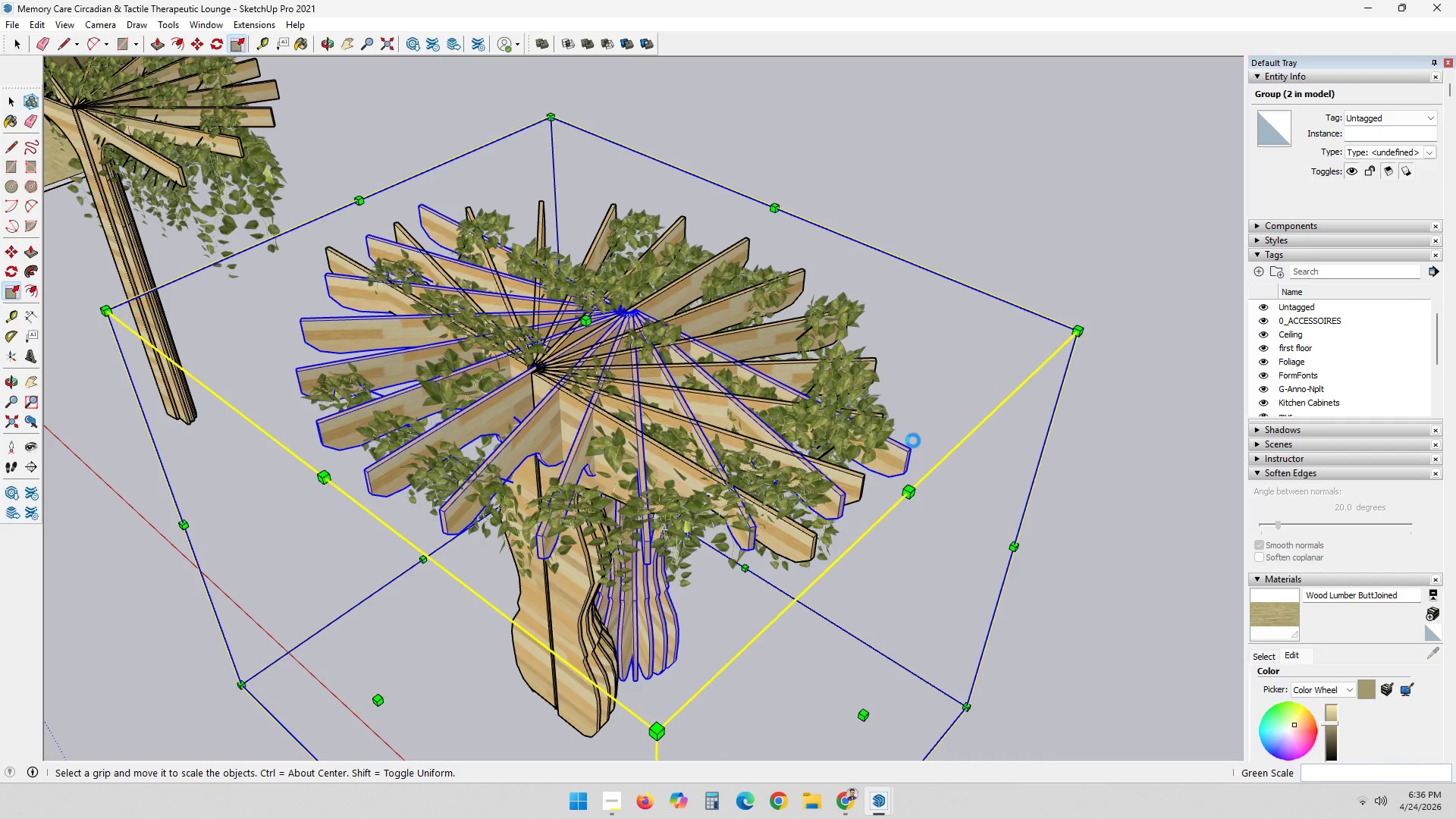 
key(M)
 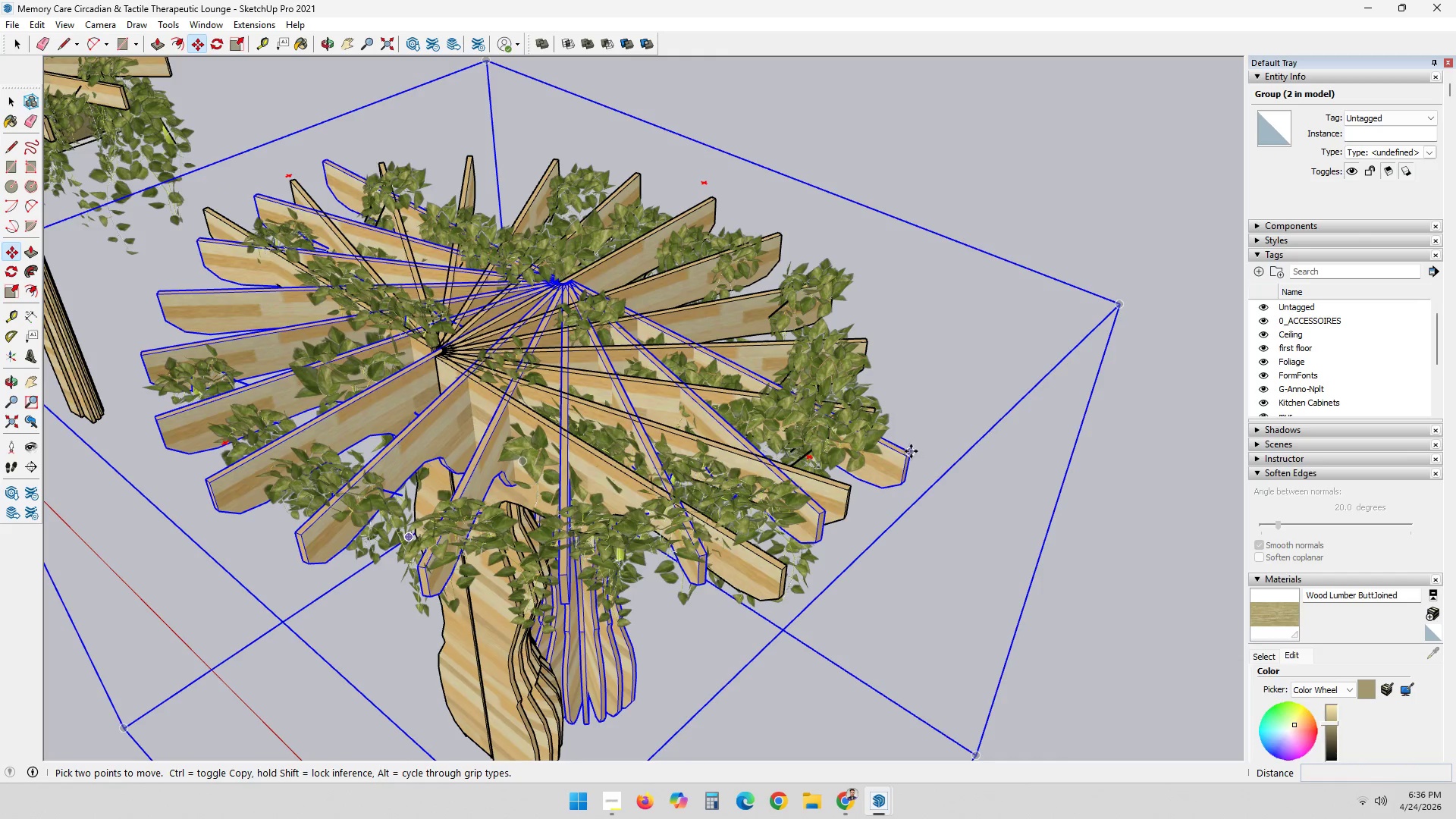 
left_click([911, 451])
 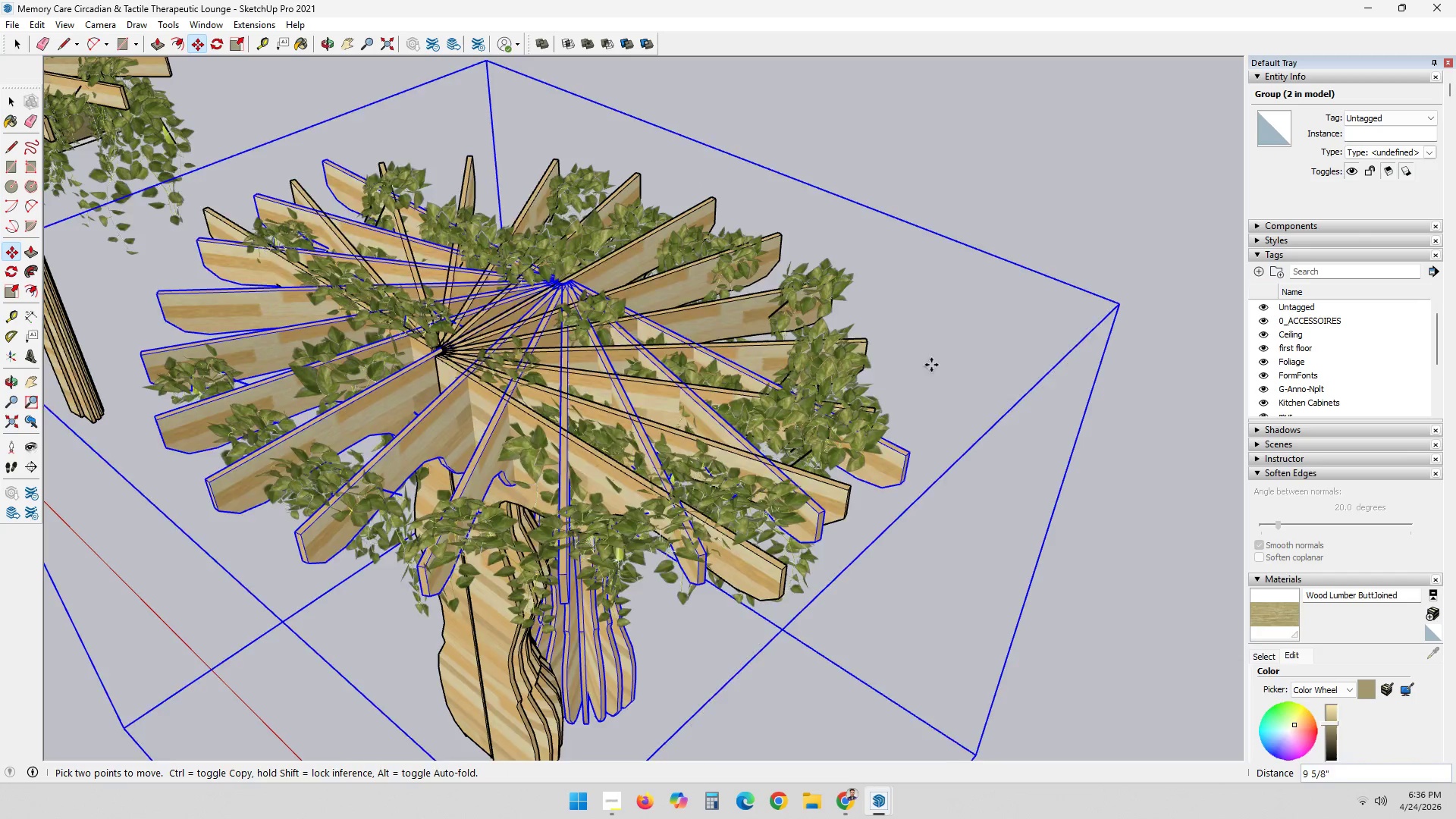 
scroll: coordinate [940, 328], scroll_direction: down, amount: 7.0
 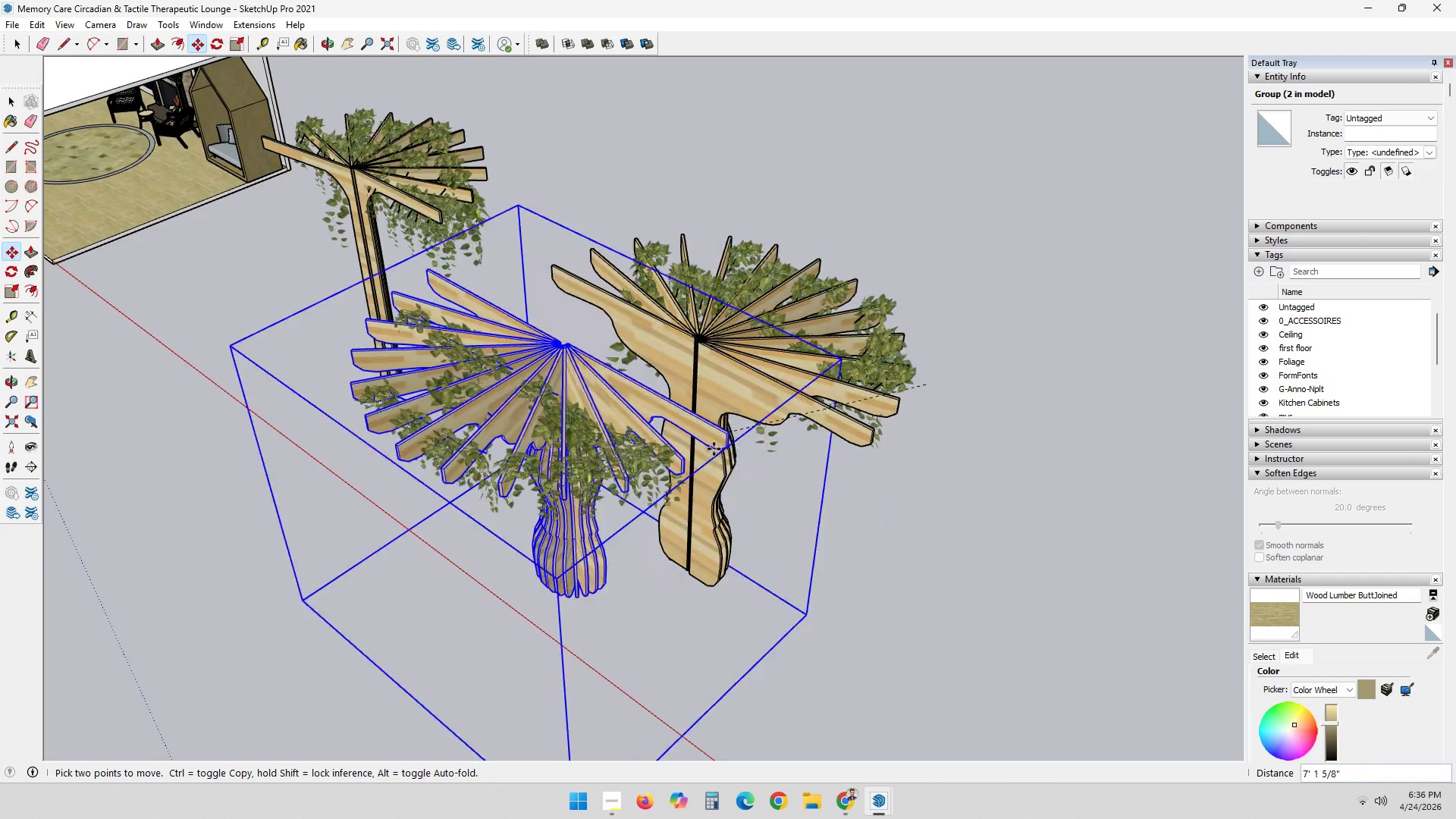 
scroll: coordinate [904, 439], scroll_direction: up, amount: 12.0
 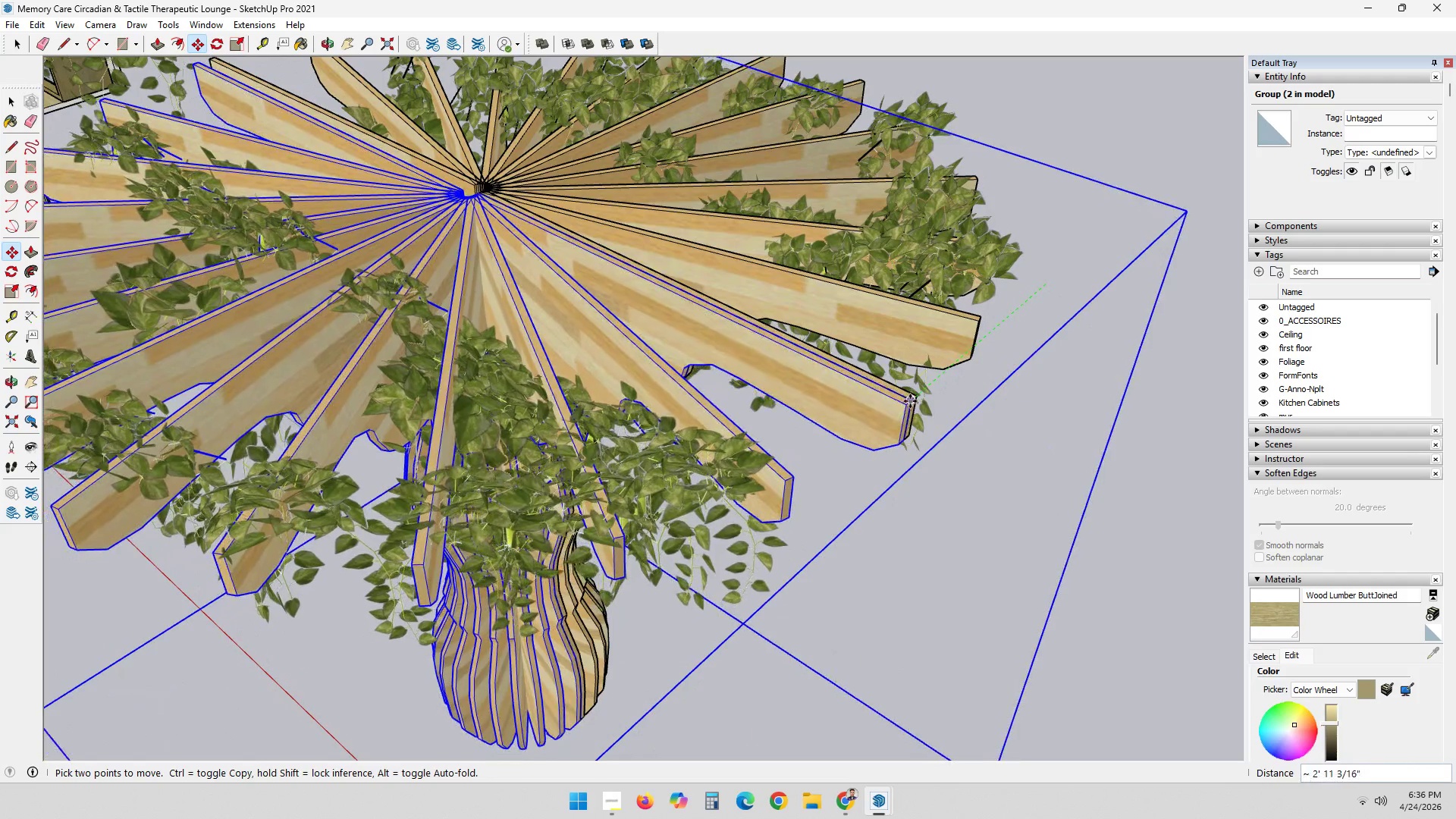 
left_click([910, 401])
 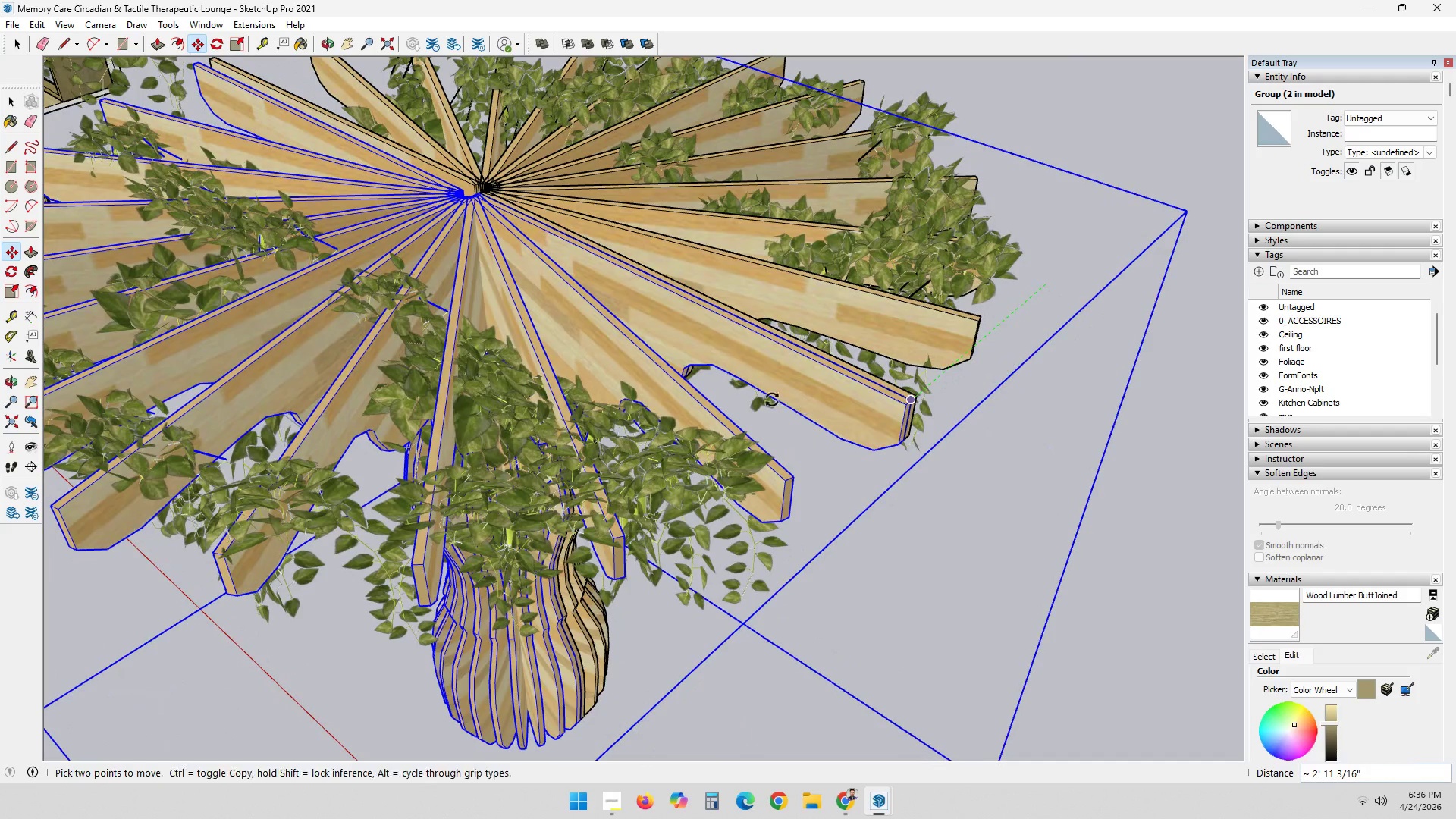 
scroll: coordinate [758, 394], scroll_direction: down, amount: 3.0
 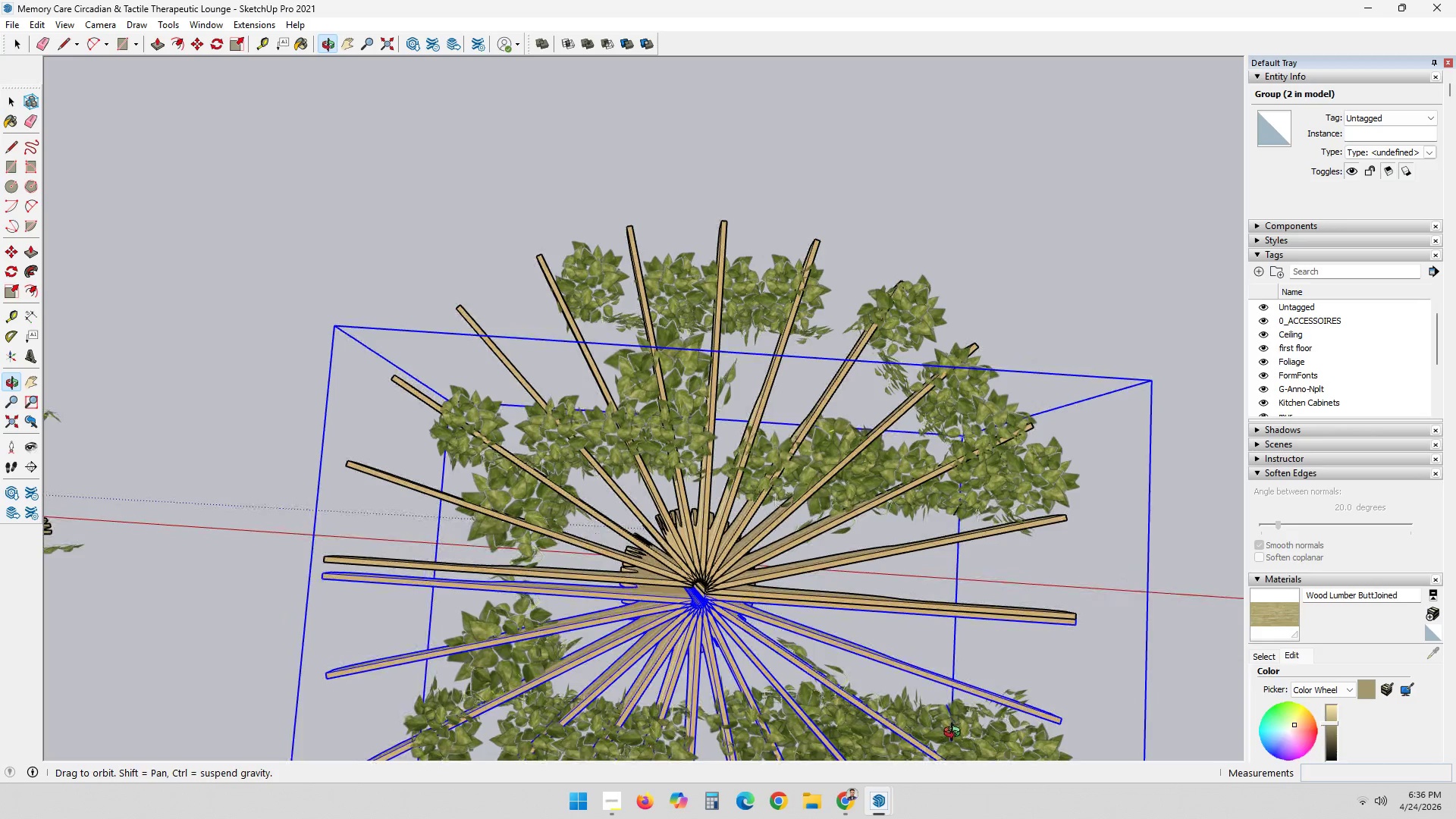 
key(Space)
 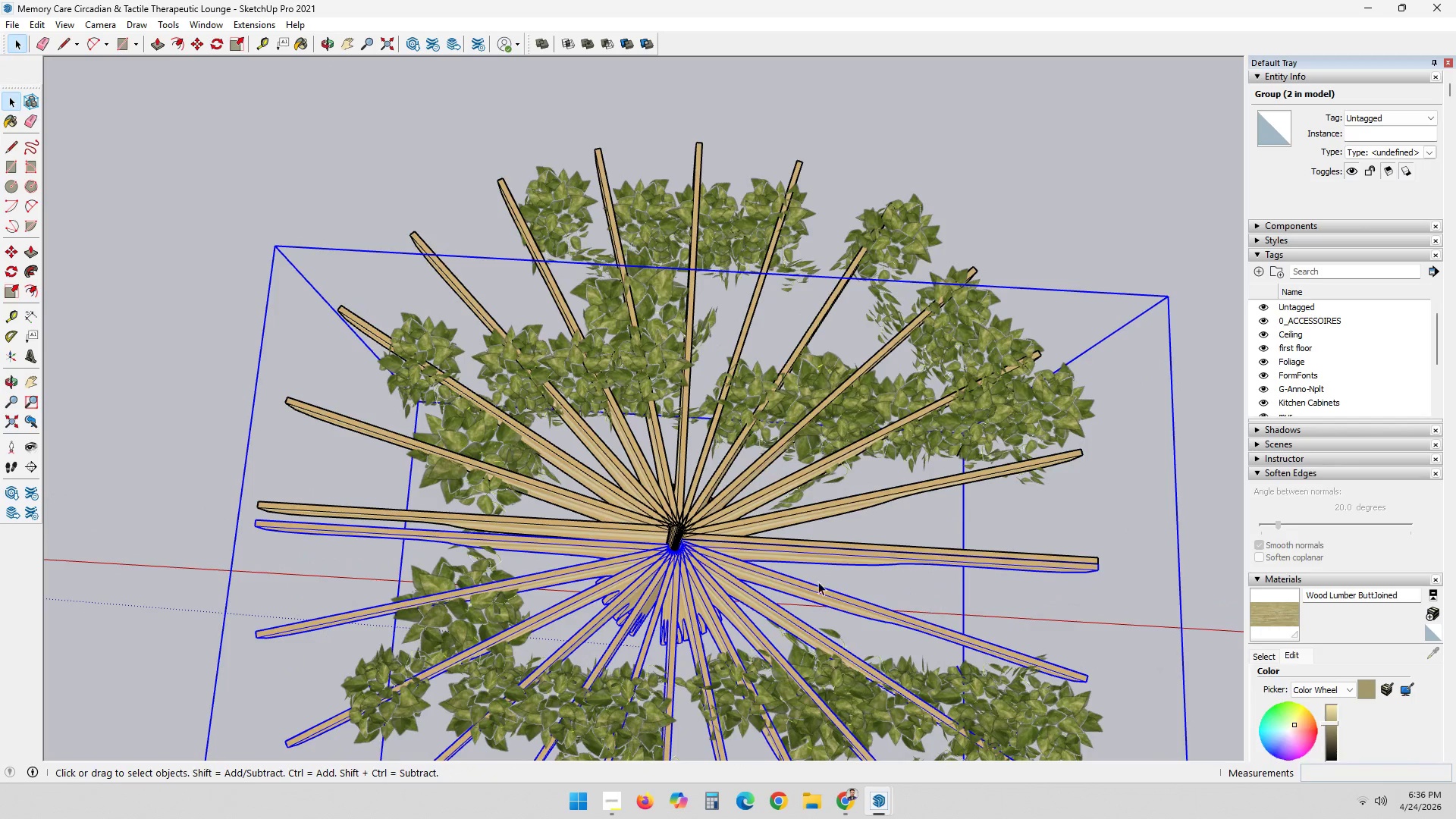 
scroll: coordinate [704, 566], scroll_direction: up, amount: 5.0
 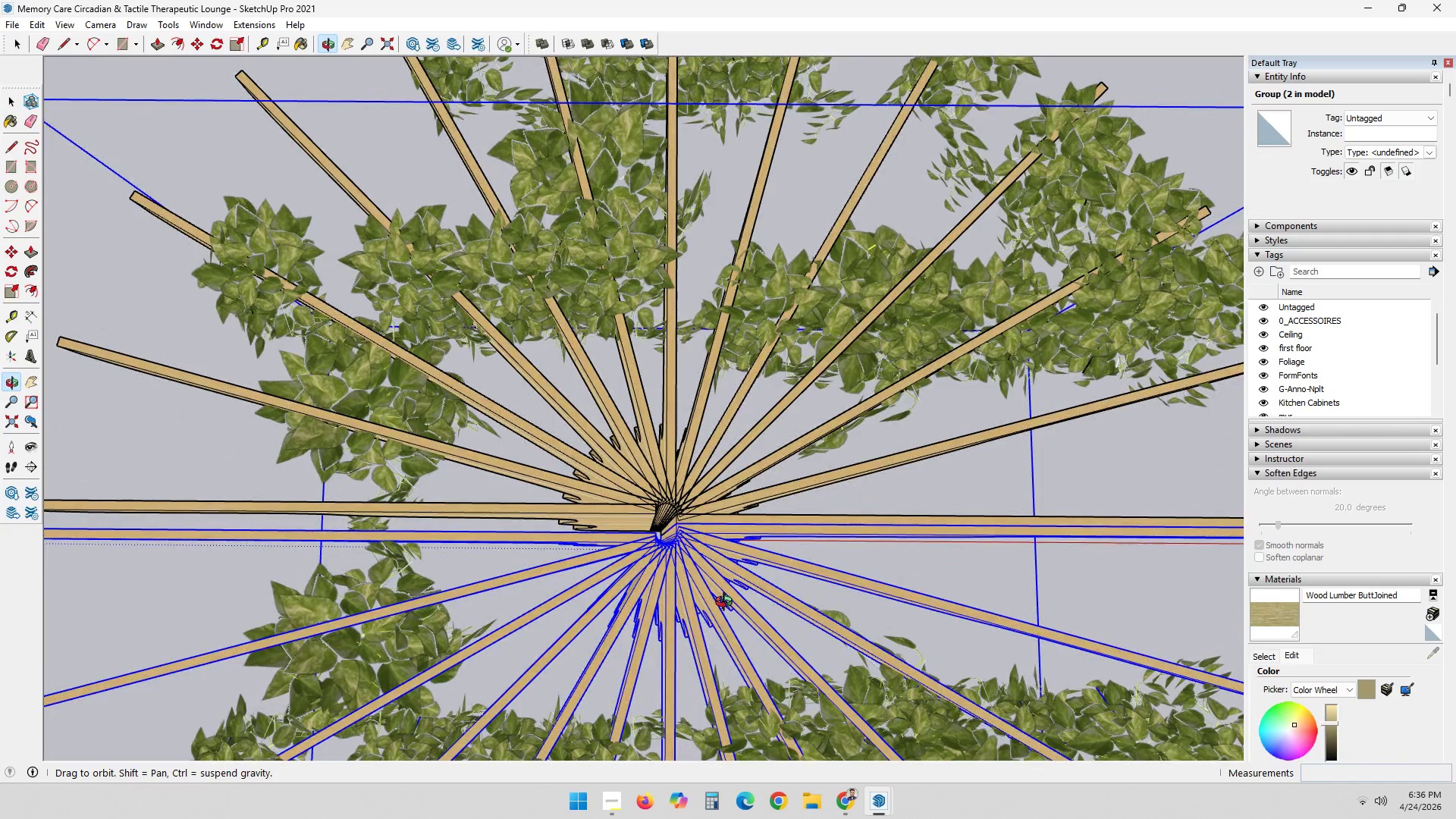 
wait(7.26)
 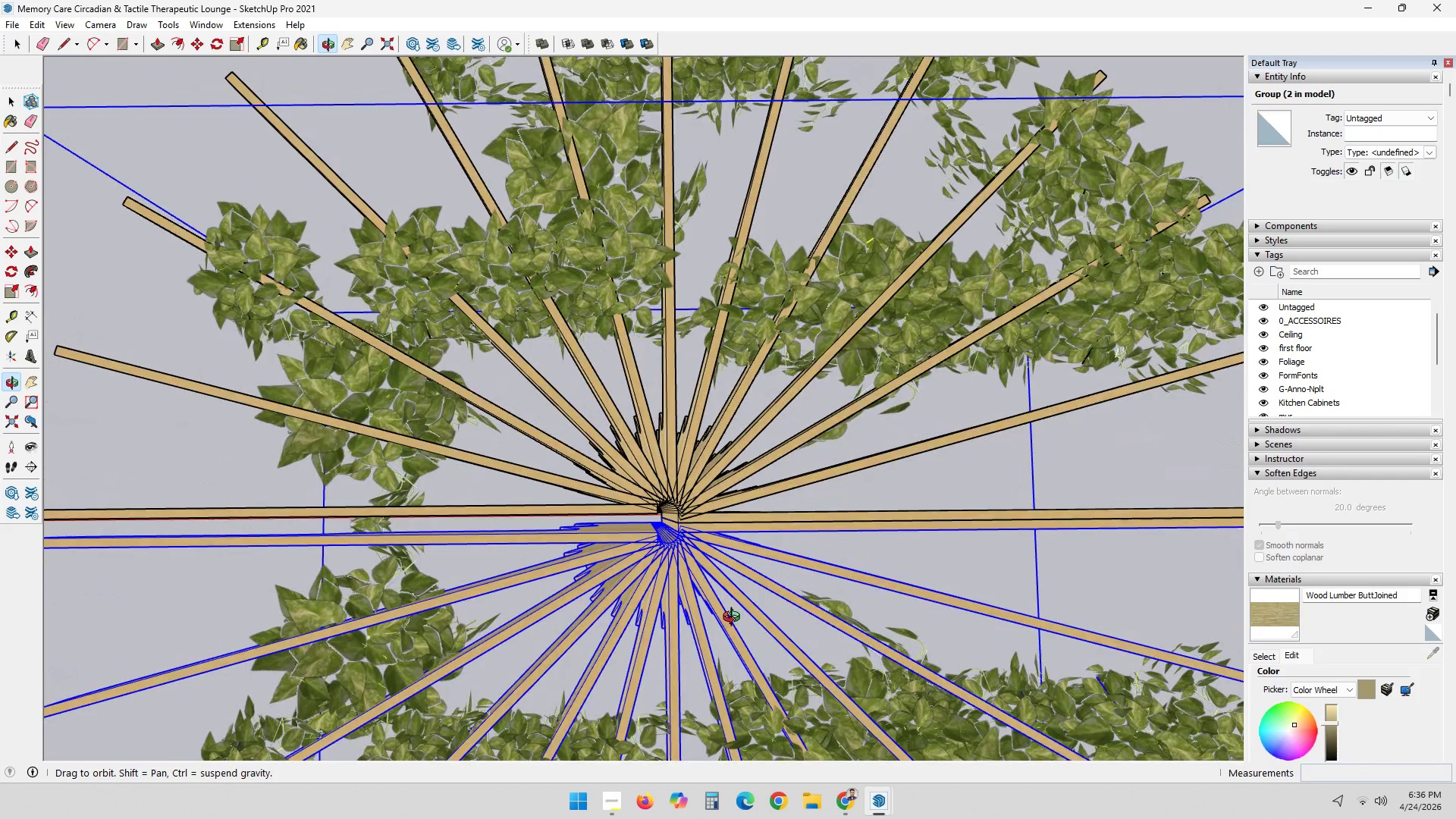 
key(M)
 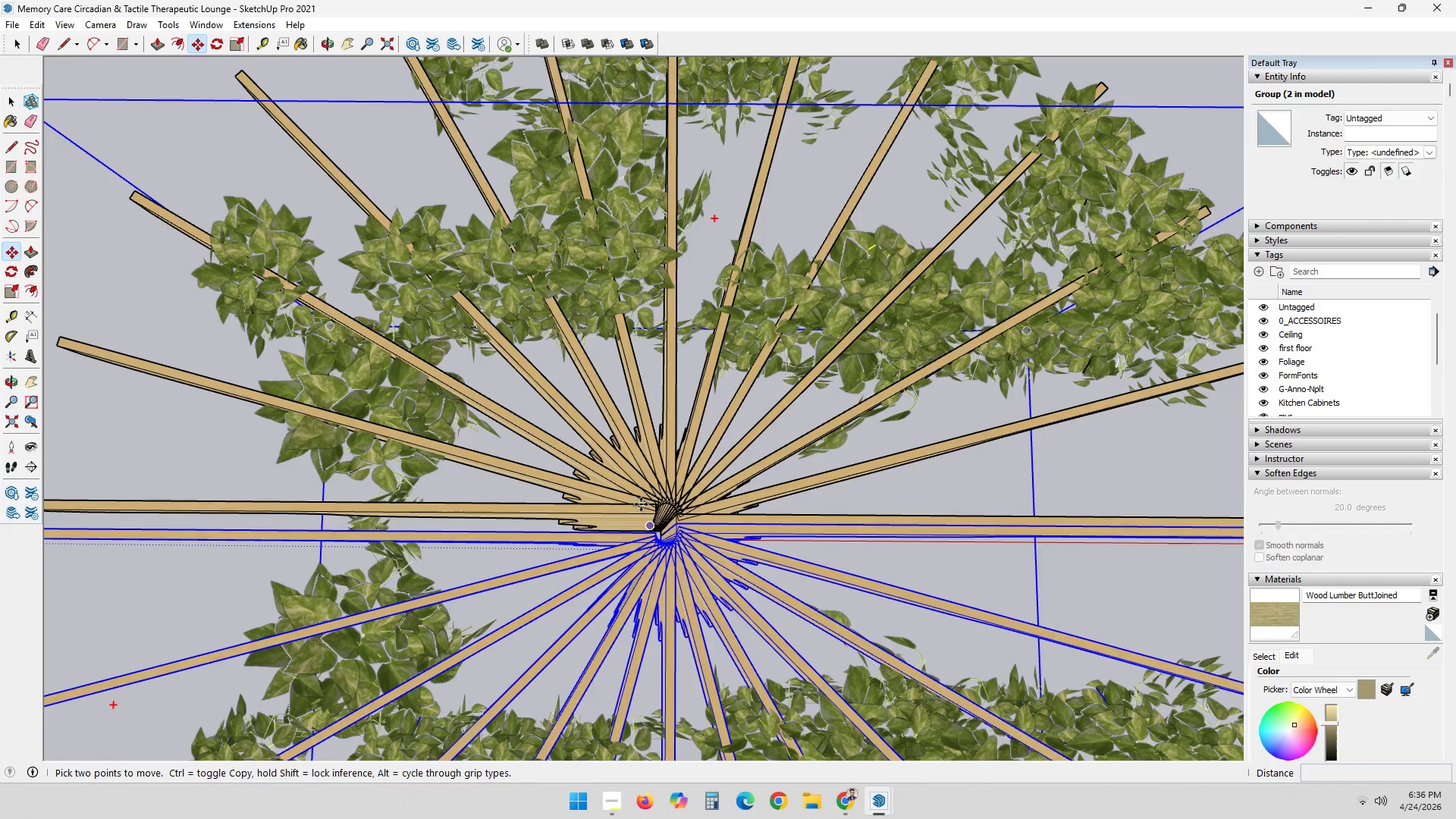 
scroll: coordinate [632, 494], scroll_direction: down, amount: 6.0
 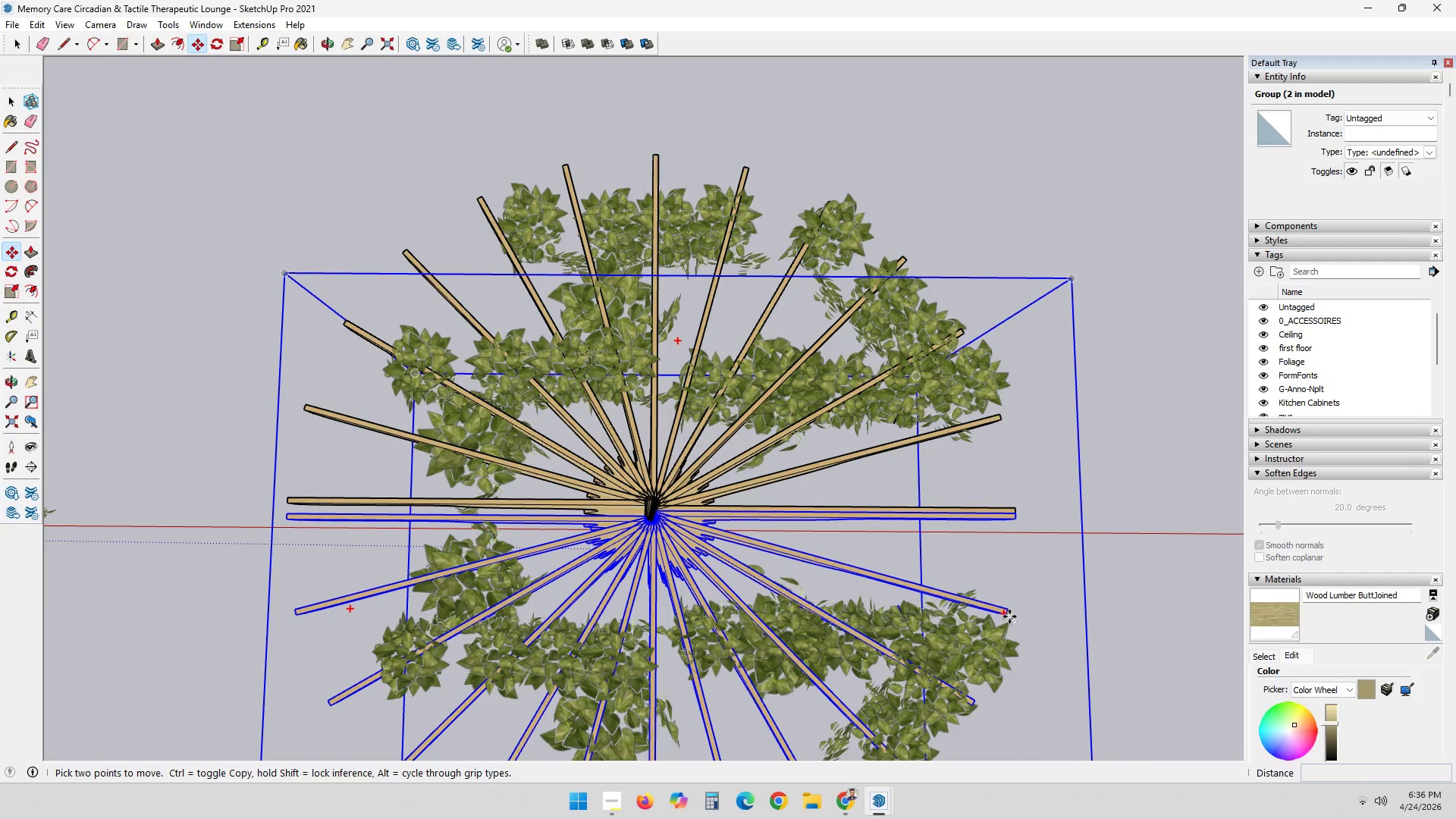 
left_click([1006, 613])
 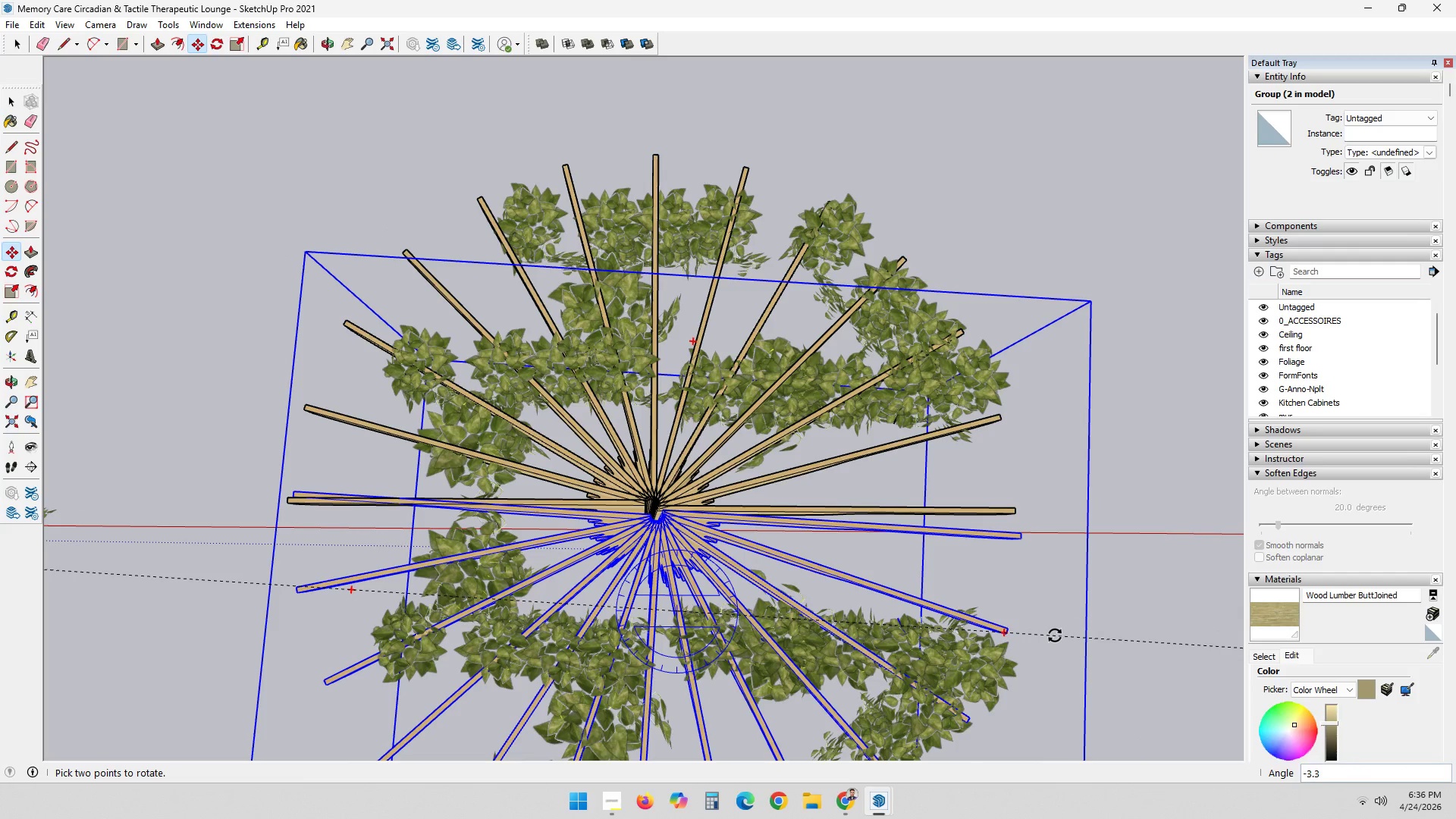 
key(Space)
 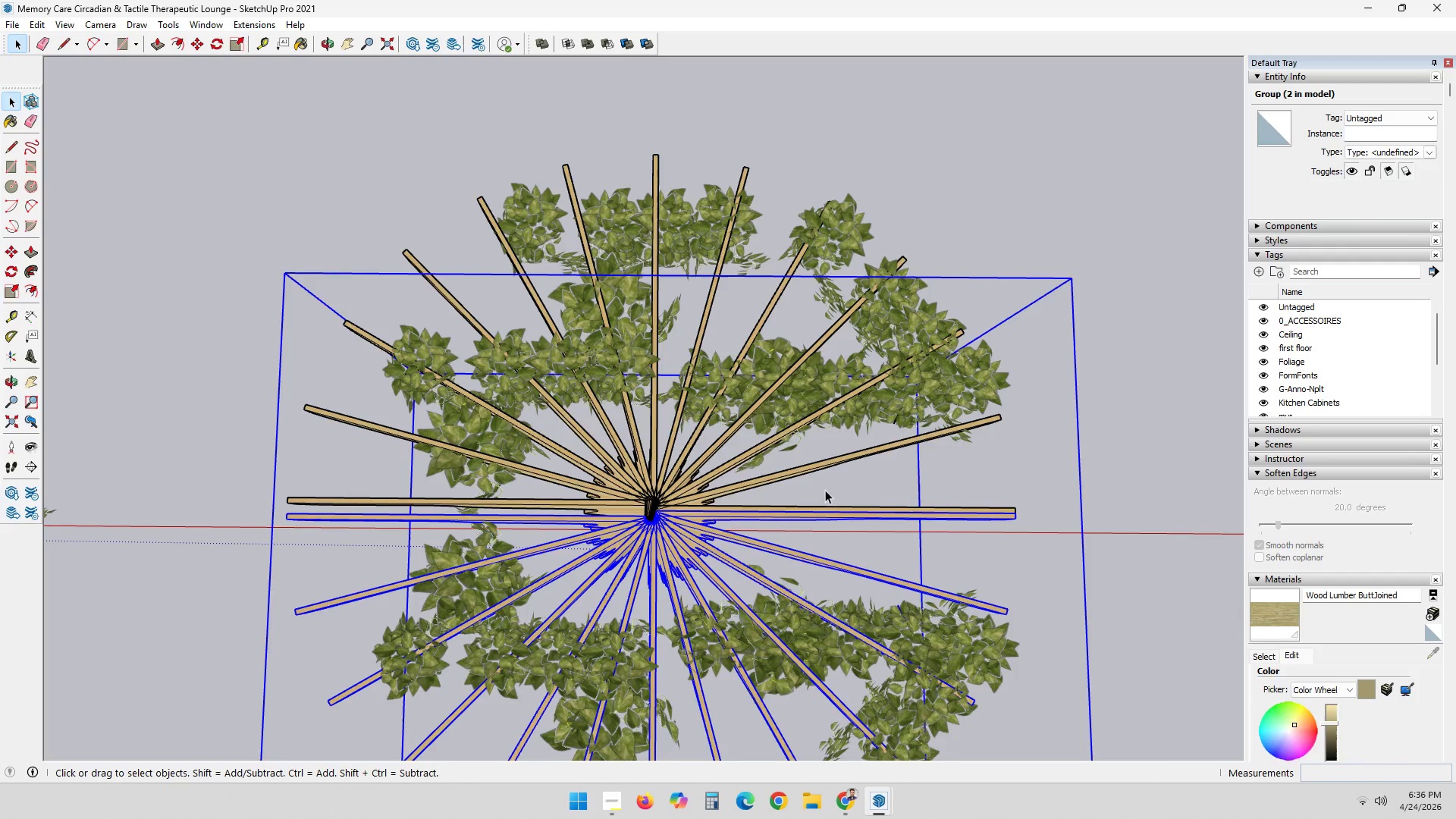 
scroll: coordinate [734, 400], scroll_direction: down, amount: 3.0
 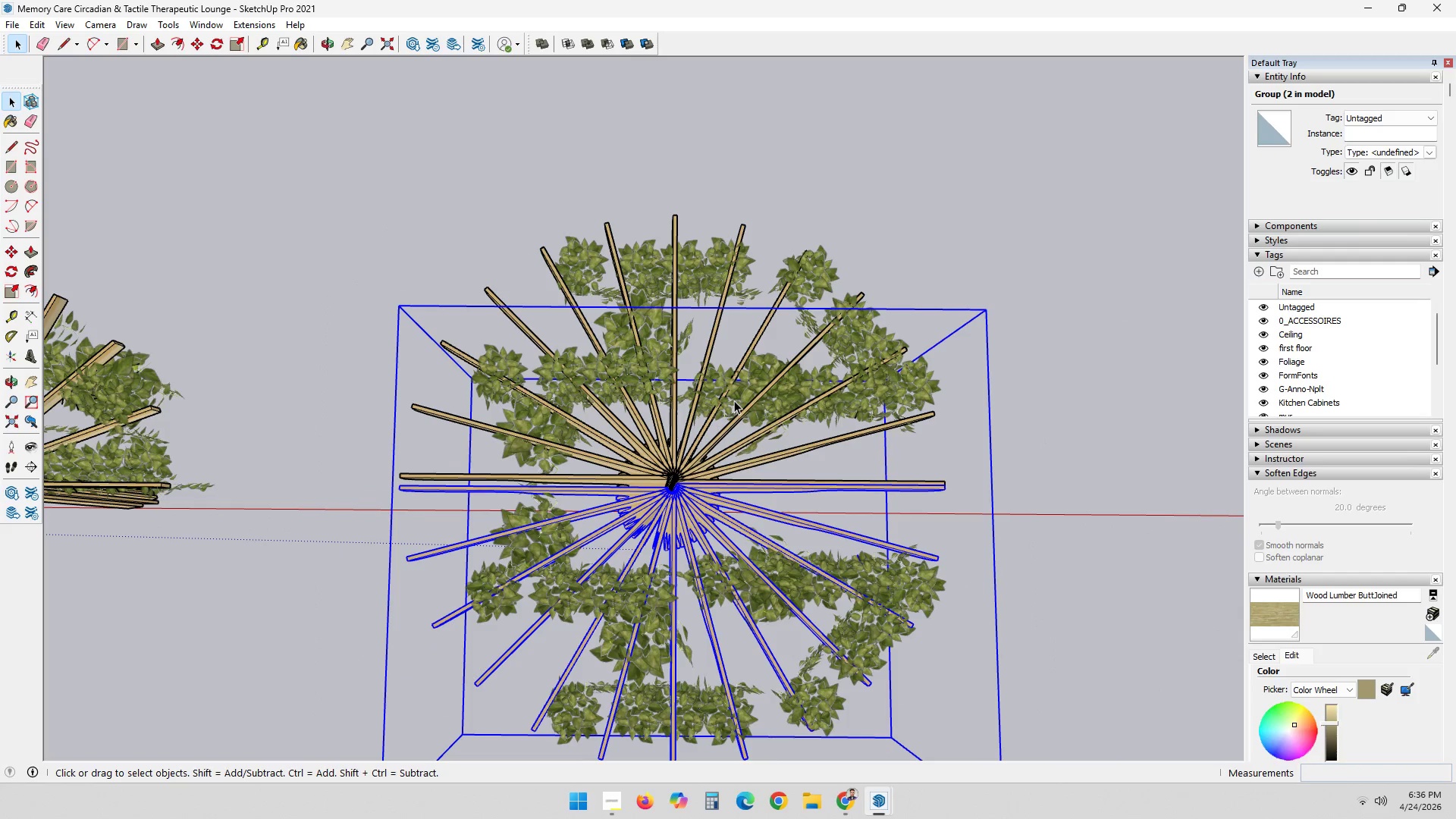 
key(Delete)
 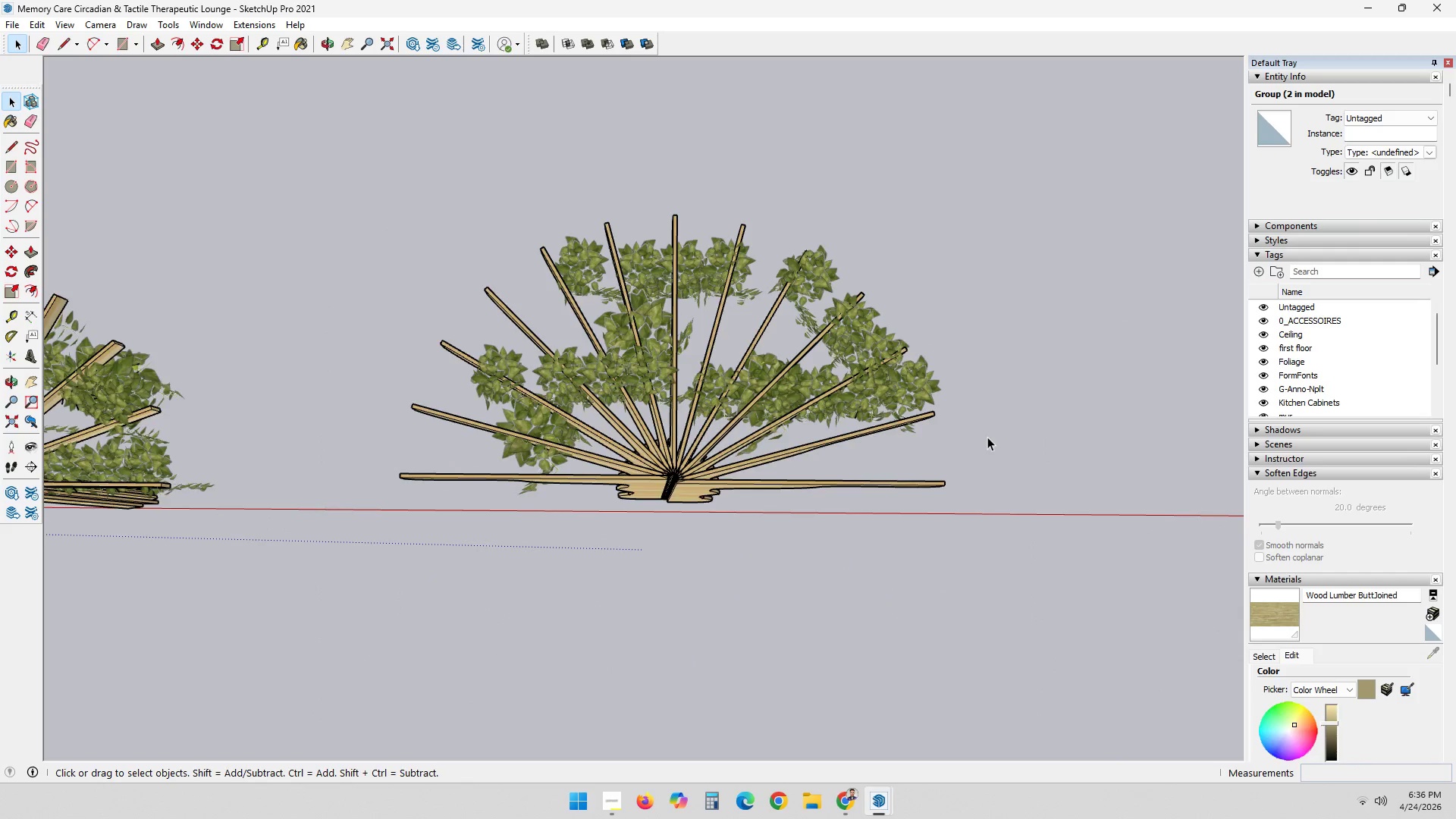 
scroll: coordinate [435, 472], scroll_direction: none, amount: 0.0
 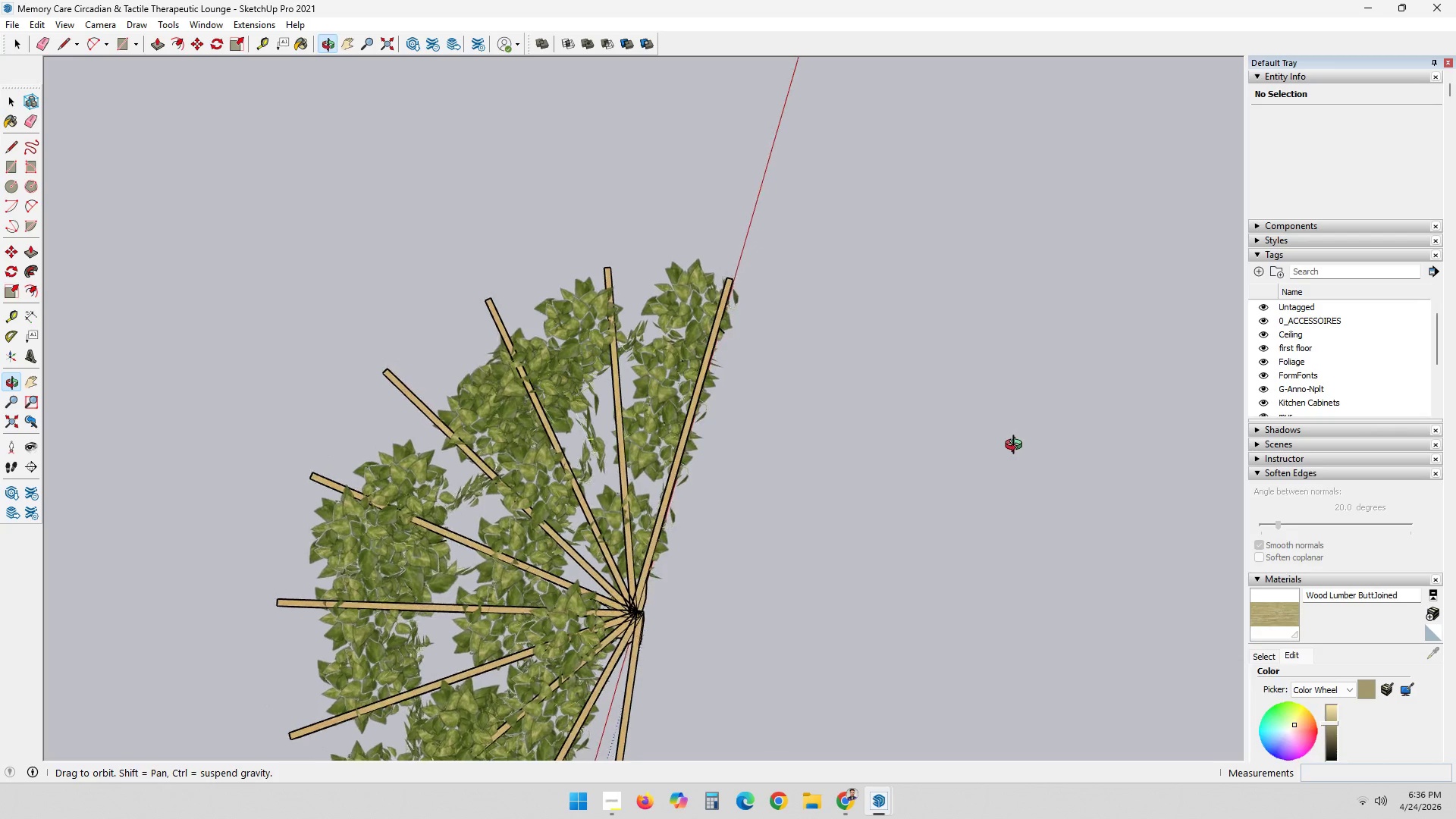 
scroll: coordinate [592, 514], scroll_direction: down, amount: 8.0
 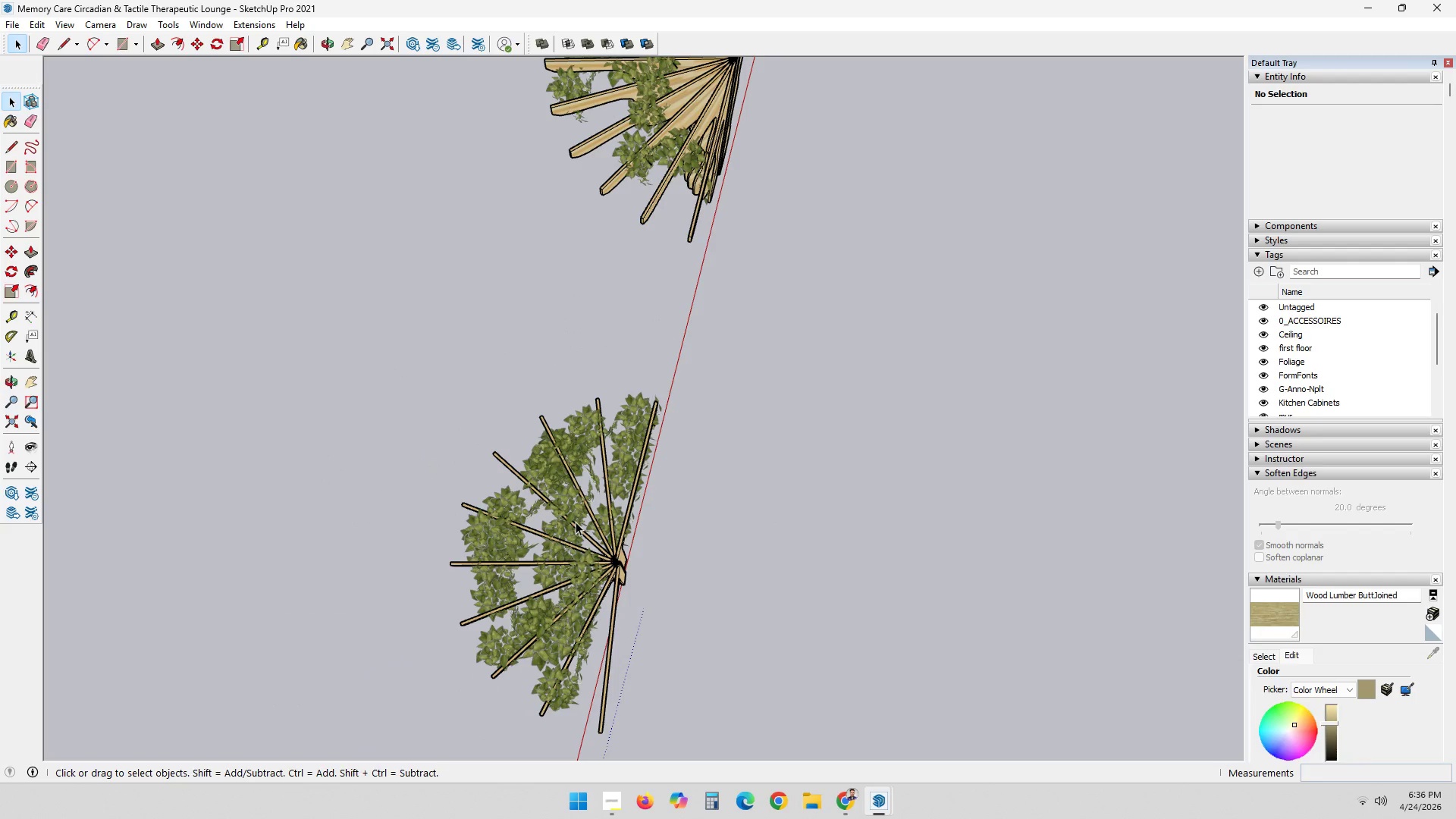 
left_click([576, 522])
 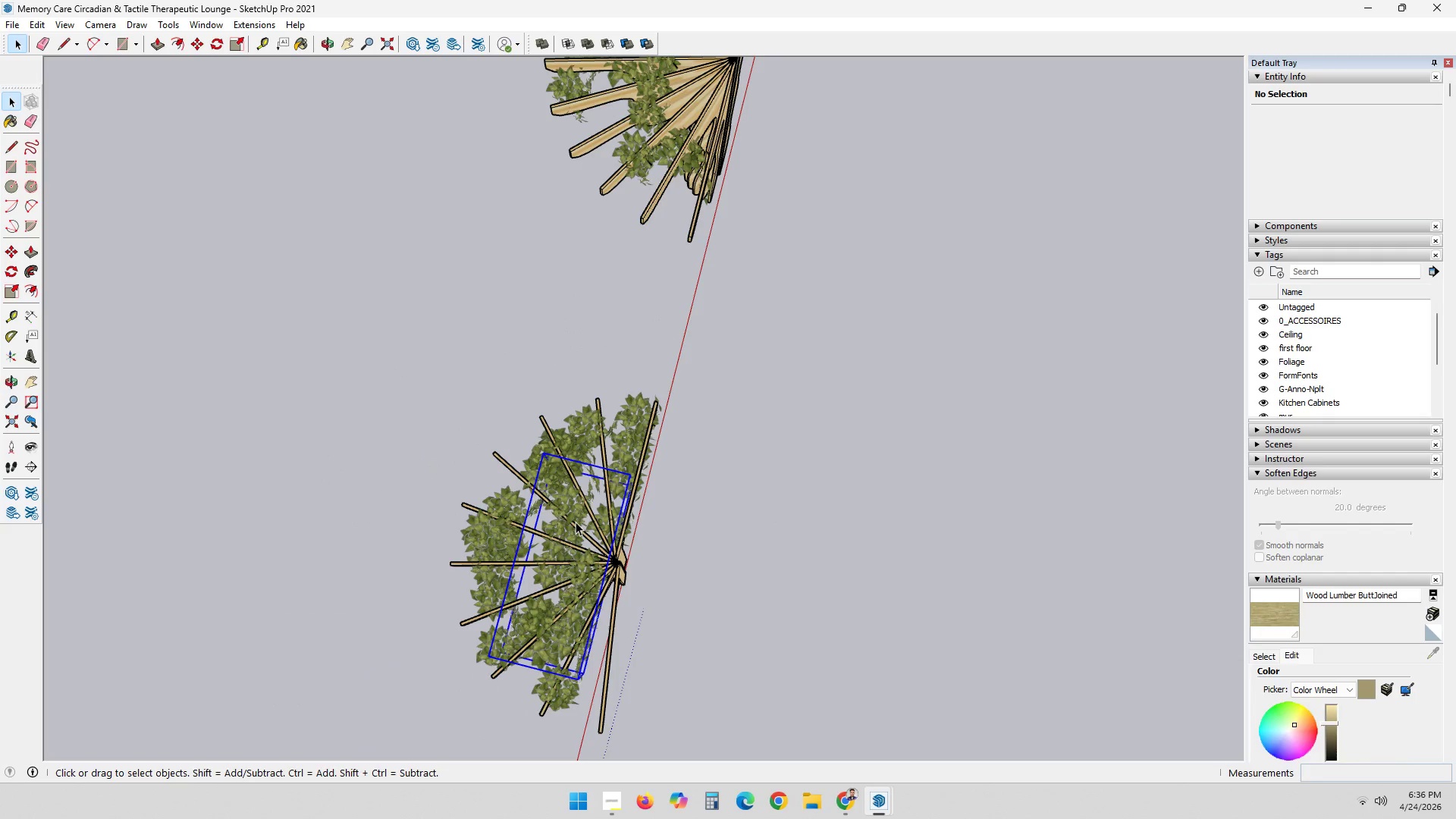 
key(Delete)
 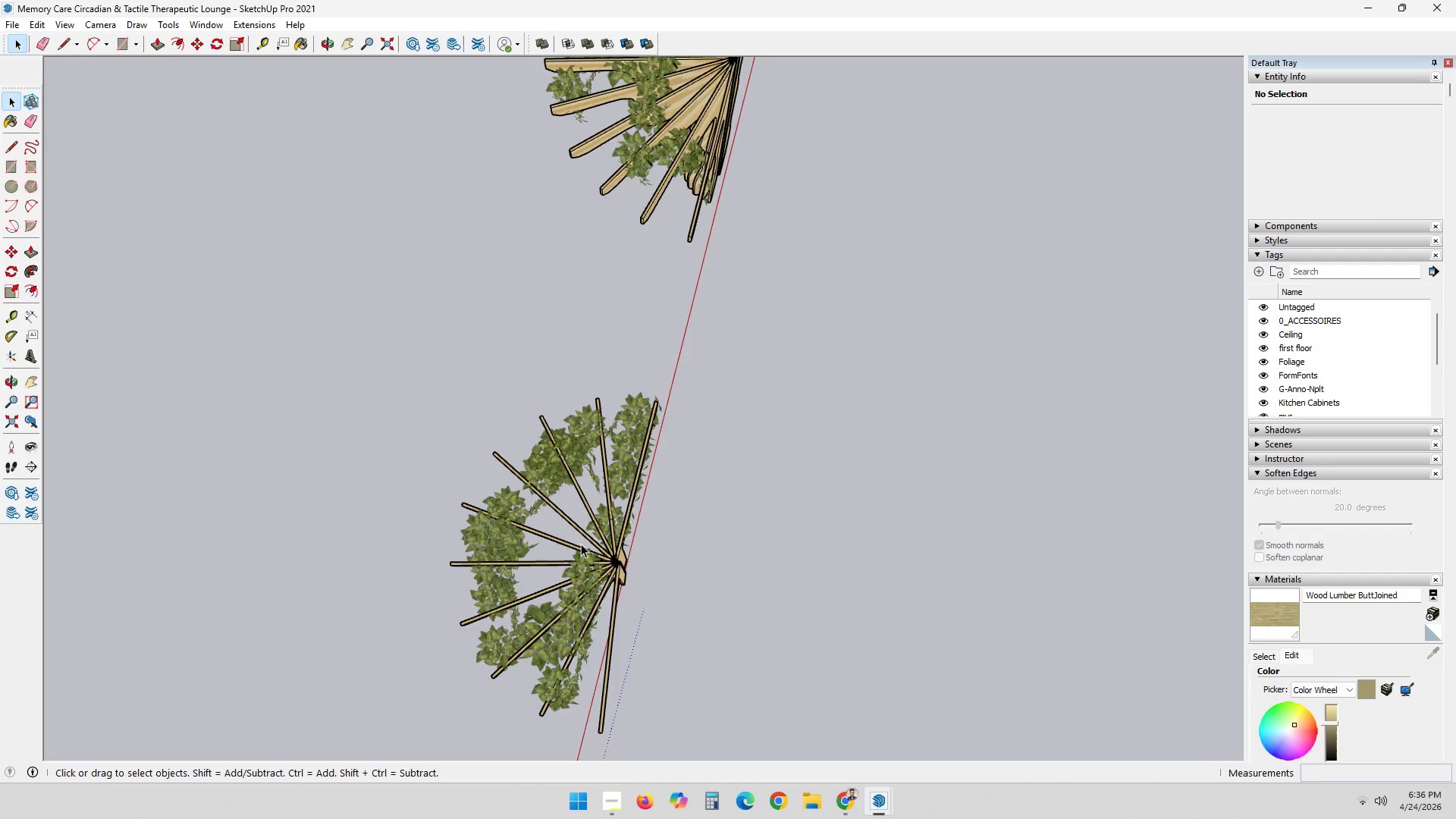 
left_click_drag(start_coordinate=[704, 648], to_coordinate=[417, 426])
 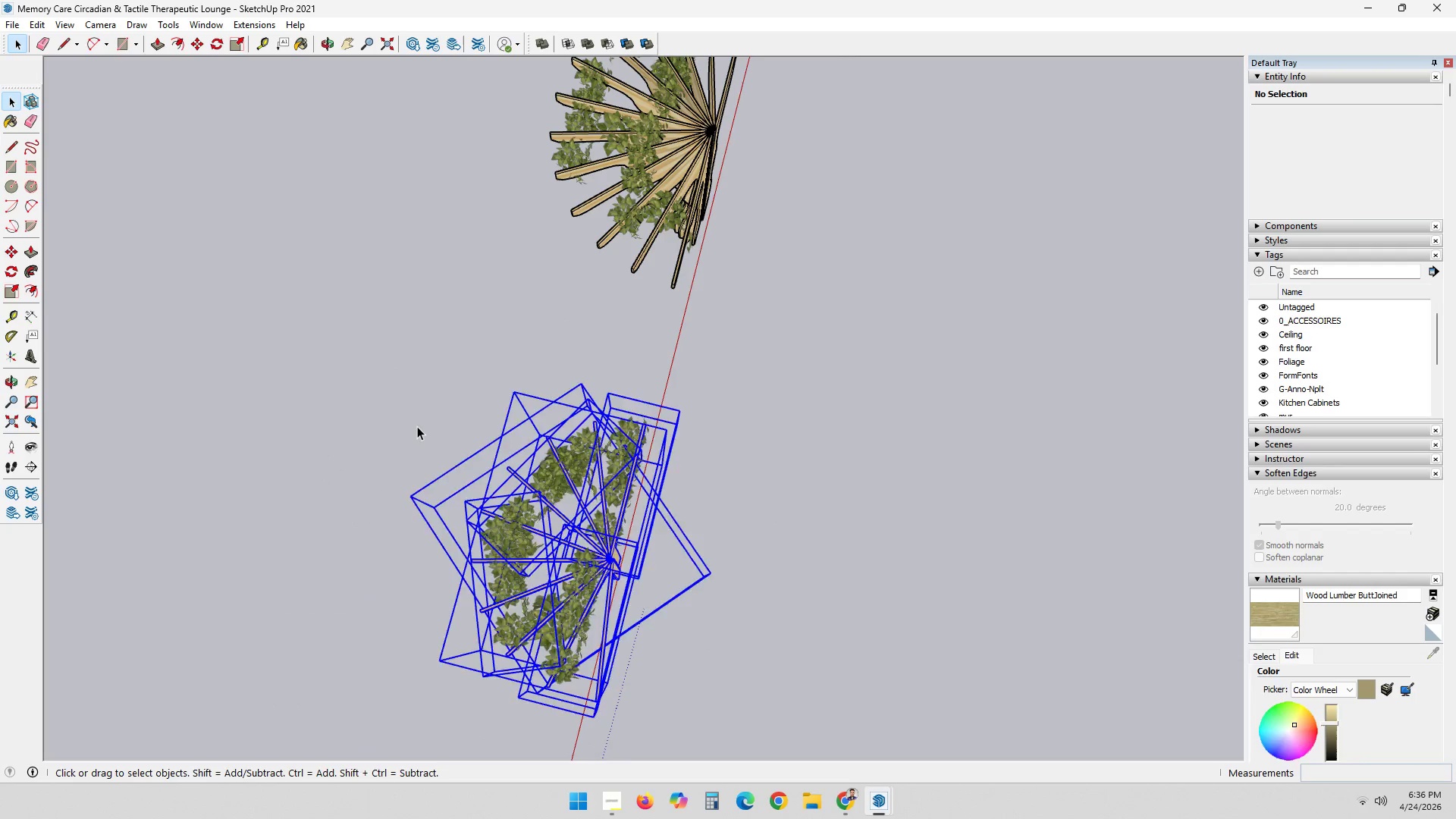 
scroll: coordinate [581, 544], scroll_direction: down, amount: 2.0
 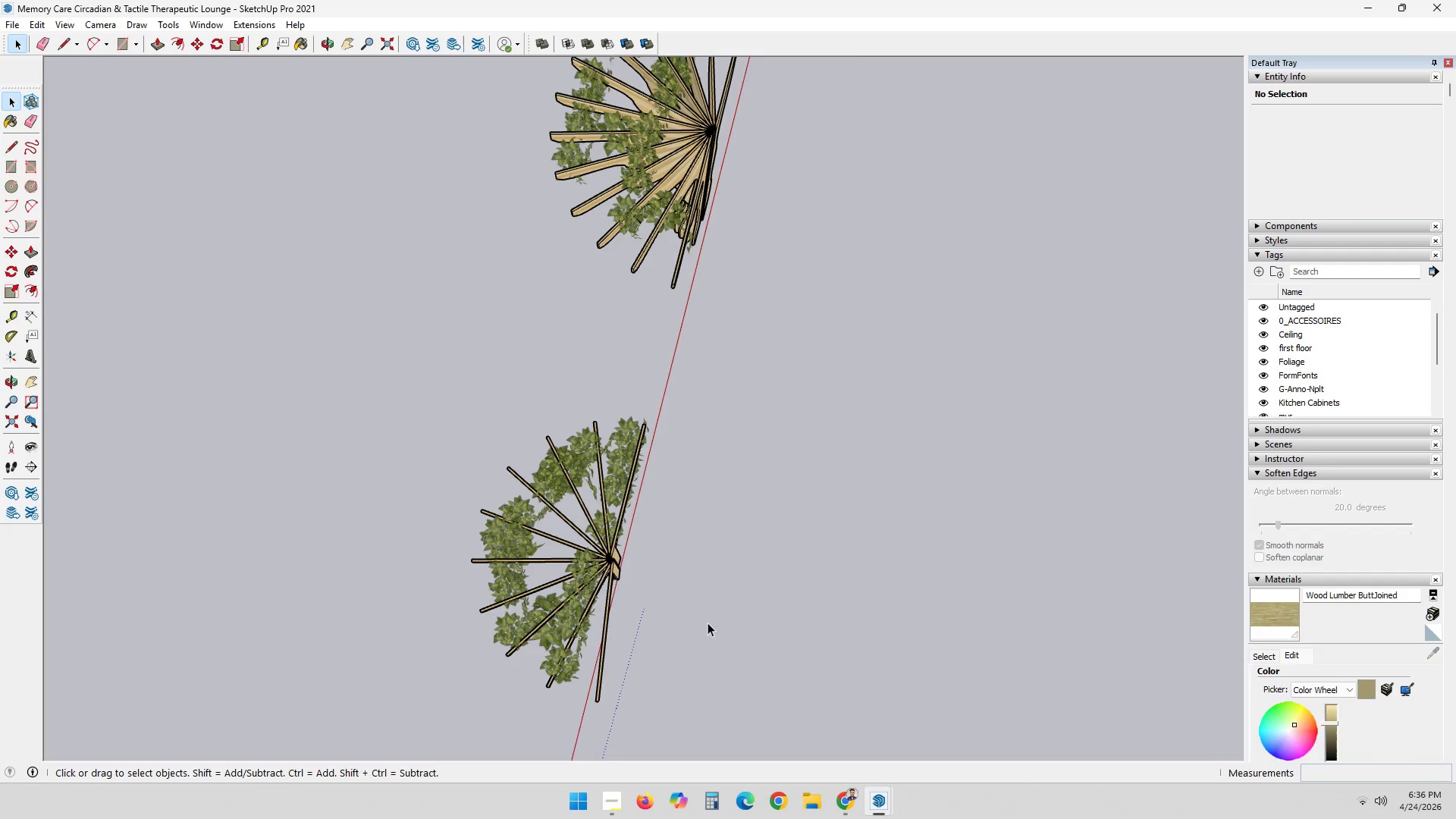 
key(Delete)
 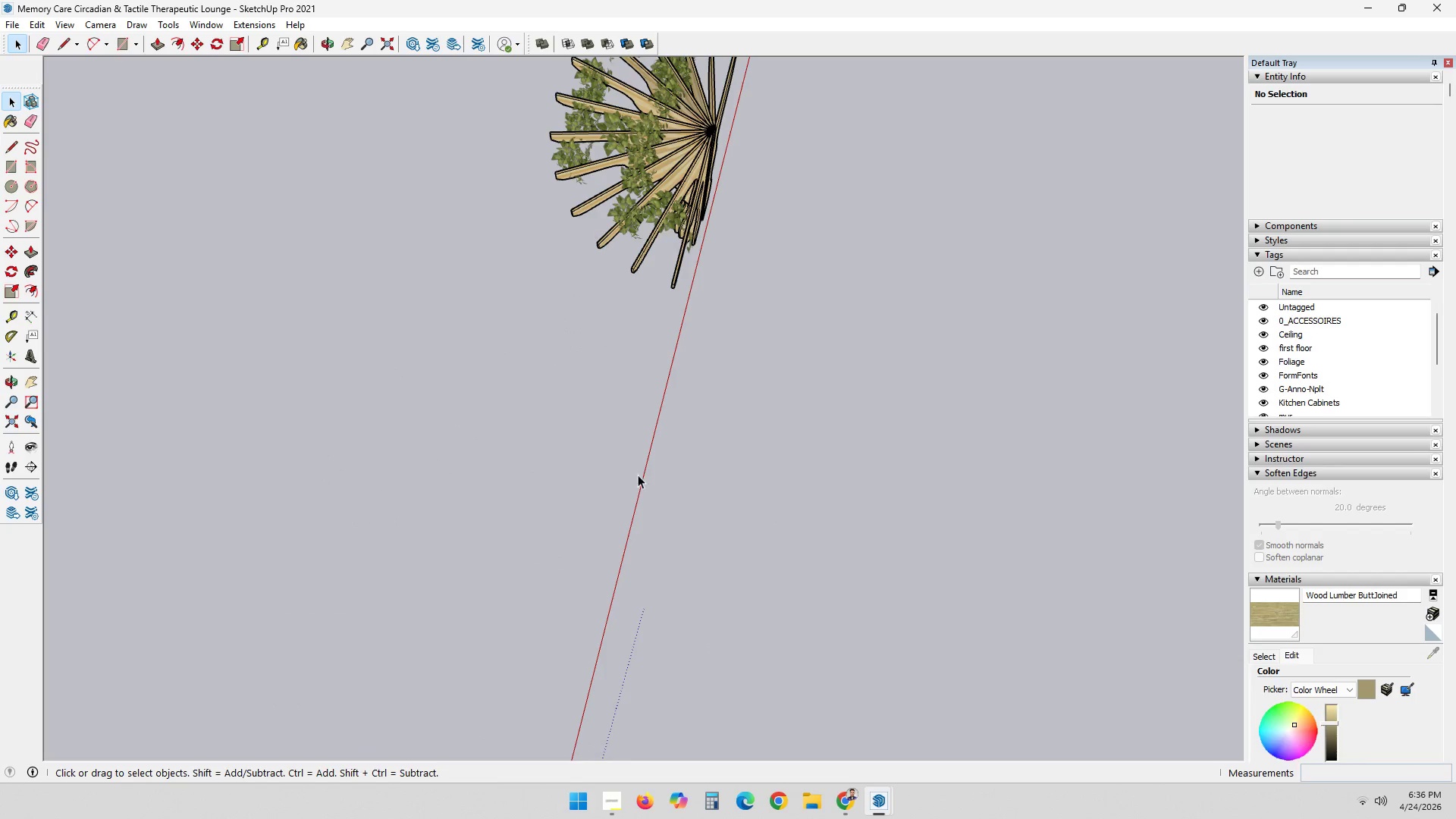 
left_click_drag(start_coordinate=[761, 448], to_coordinate=[488, 102])
 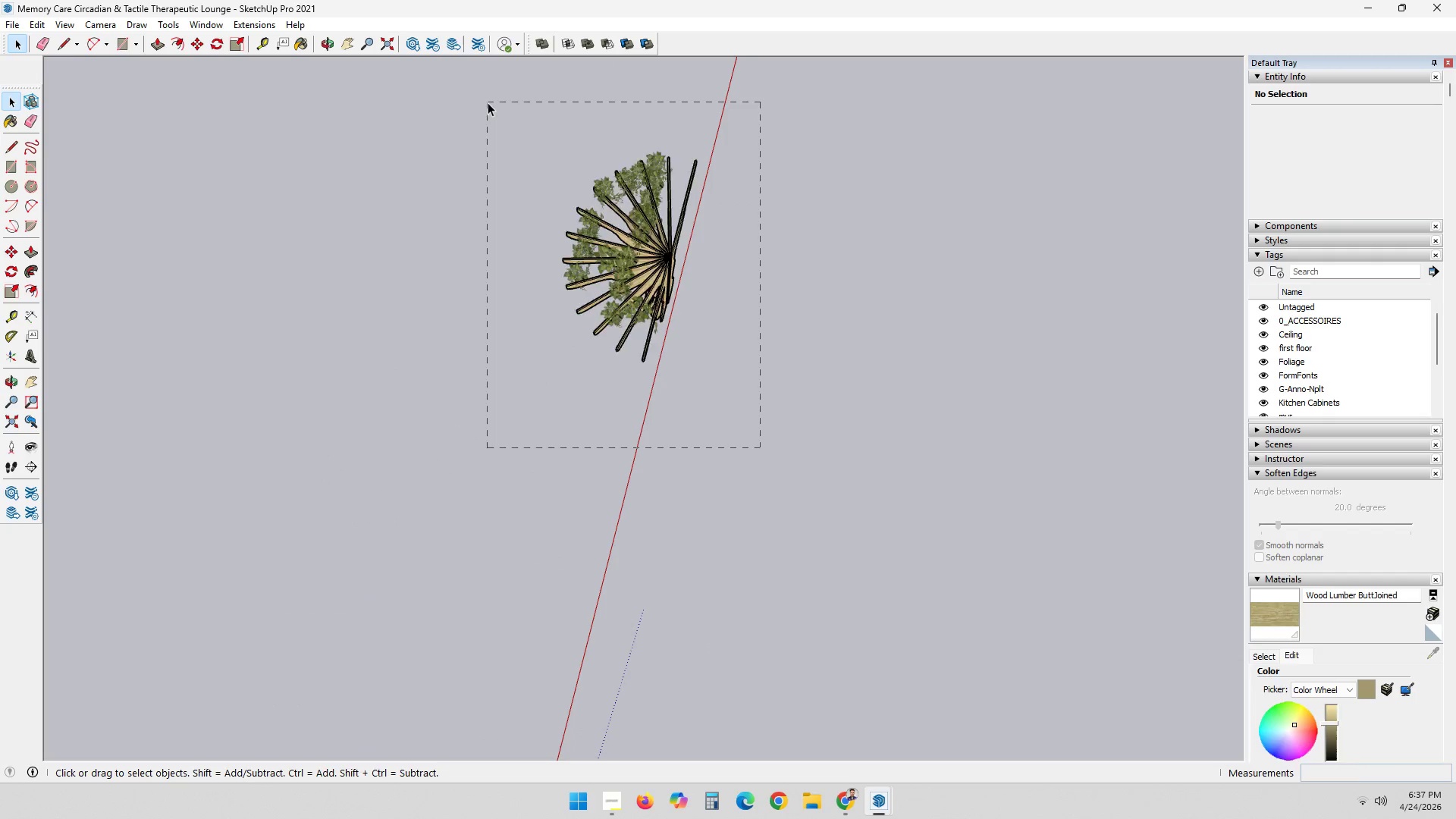 
scroll: coordinate [587, 500], scroll_direction: down, amount: 4.0
 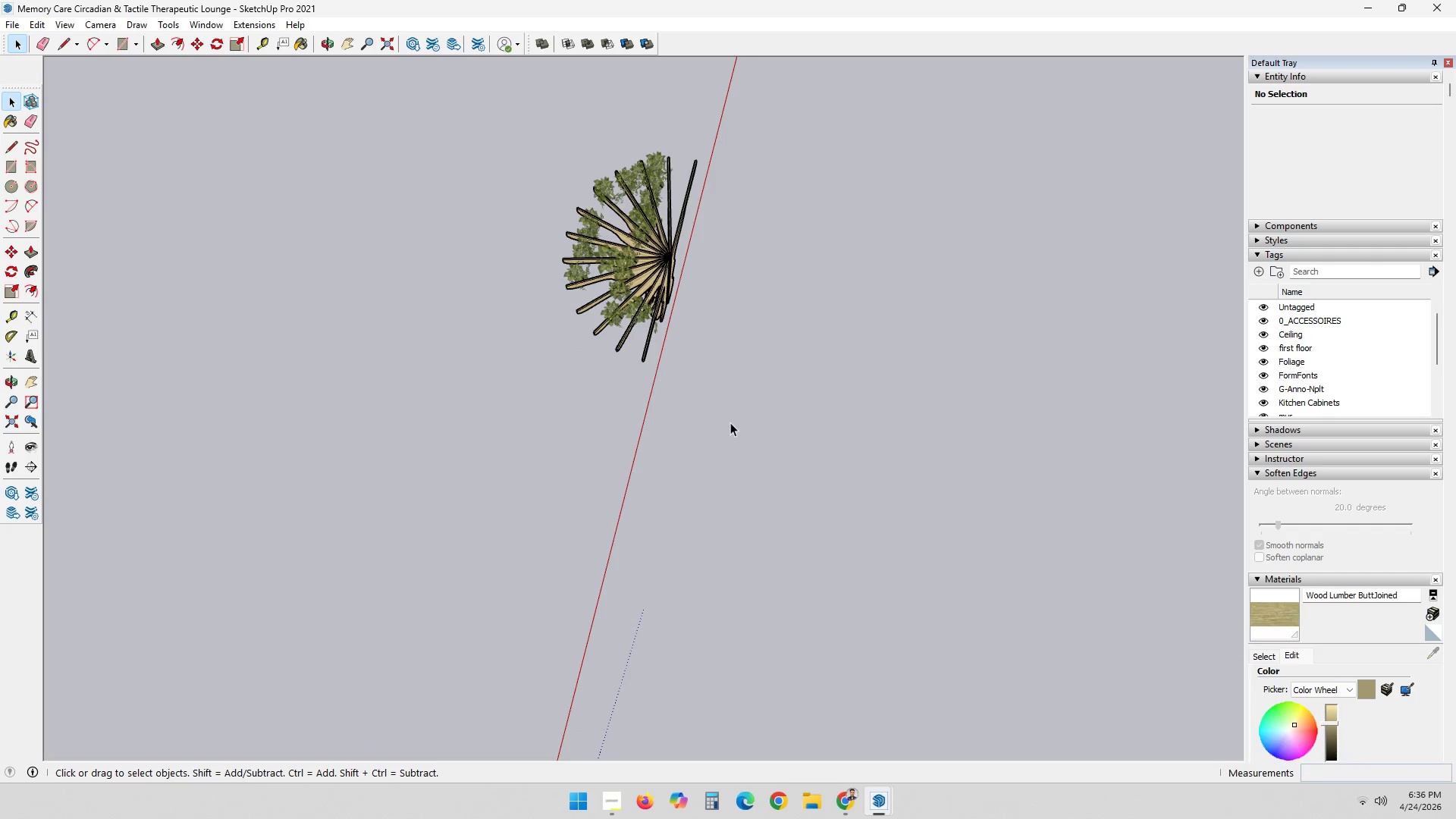 
key(Delete)
 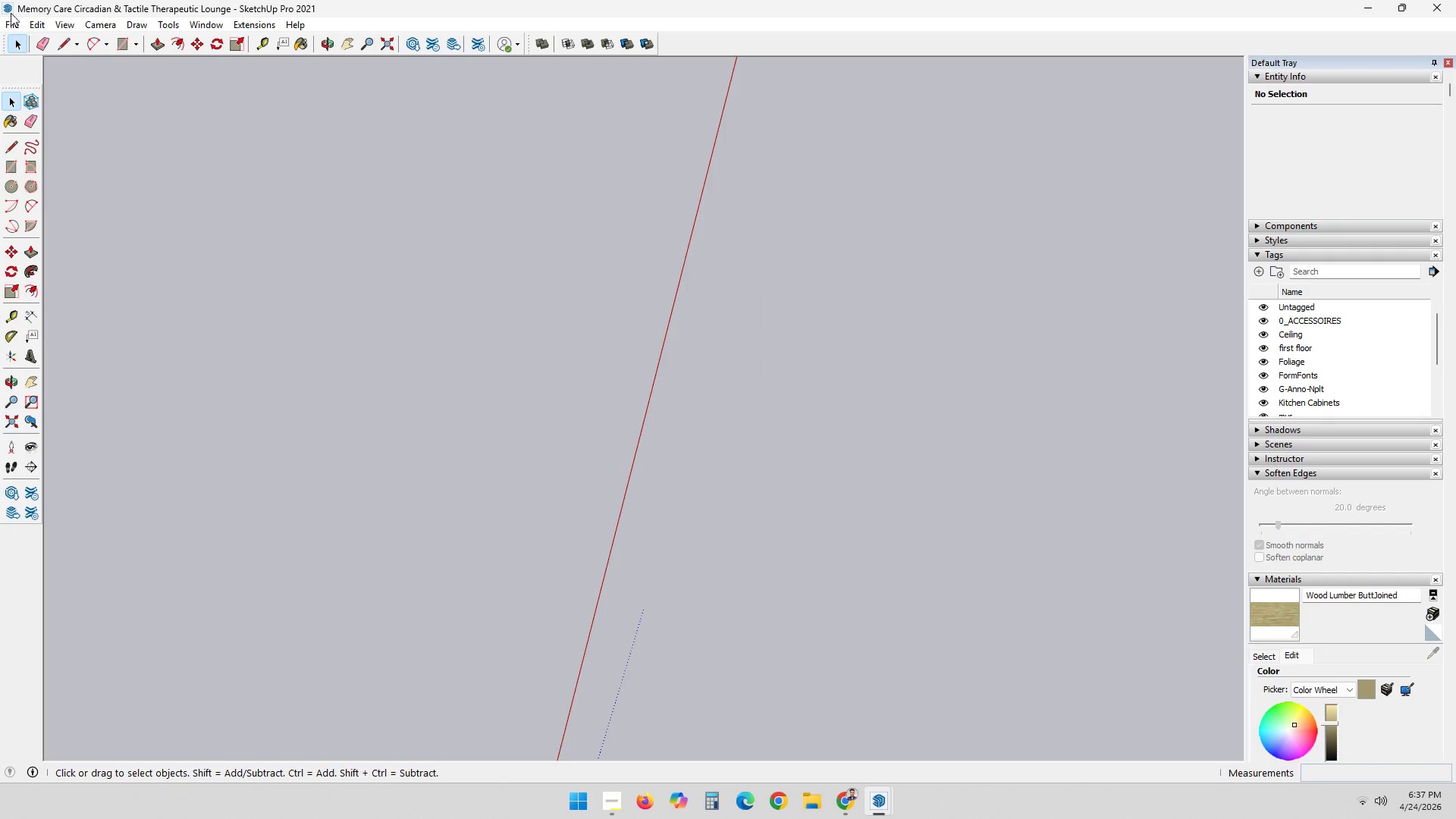 
left_click([0, 18])
 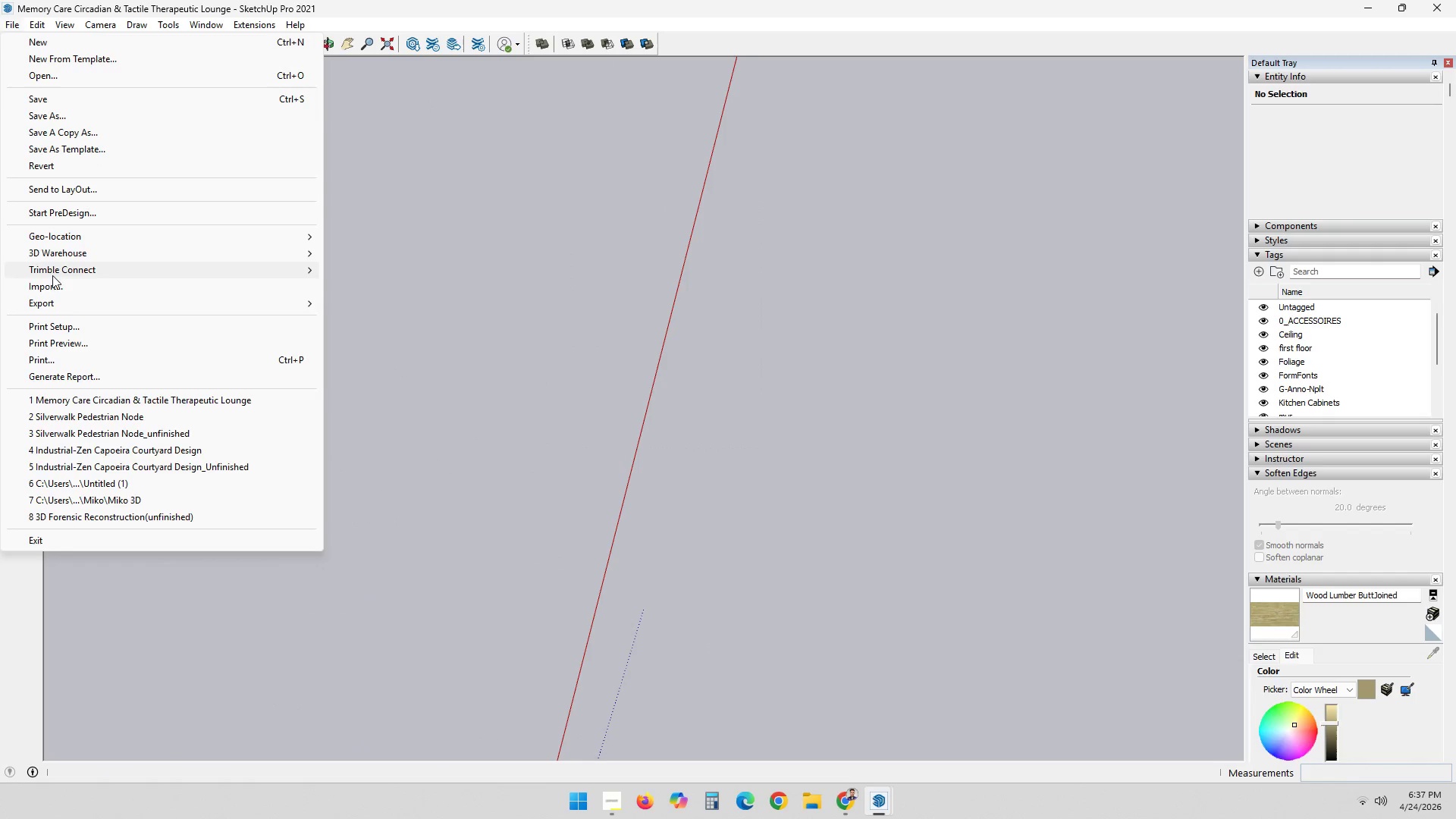 
left_click([55, 286])
 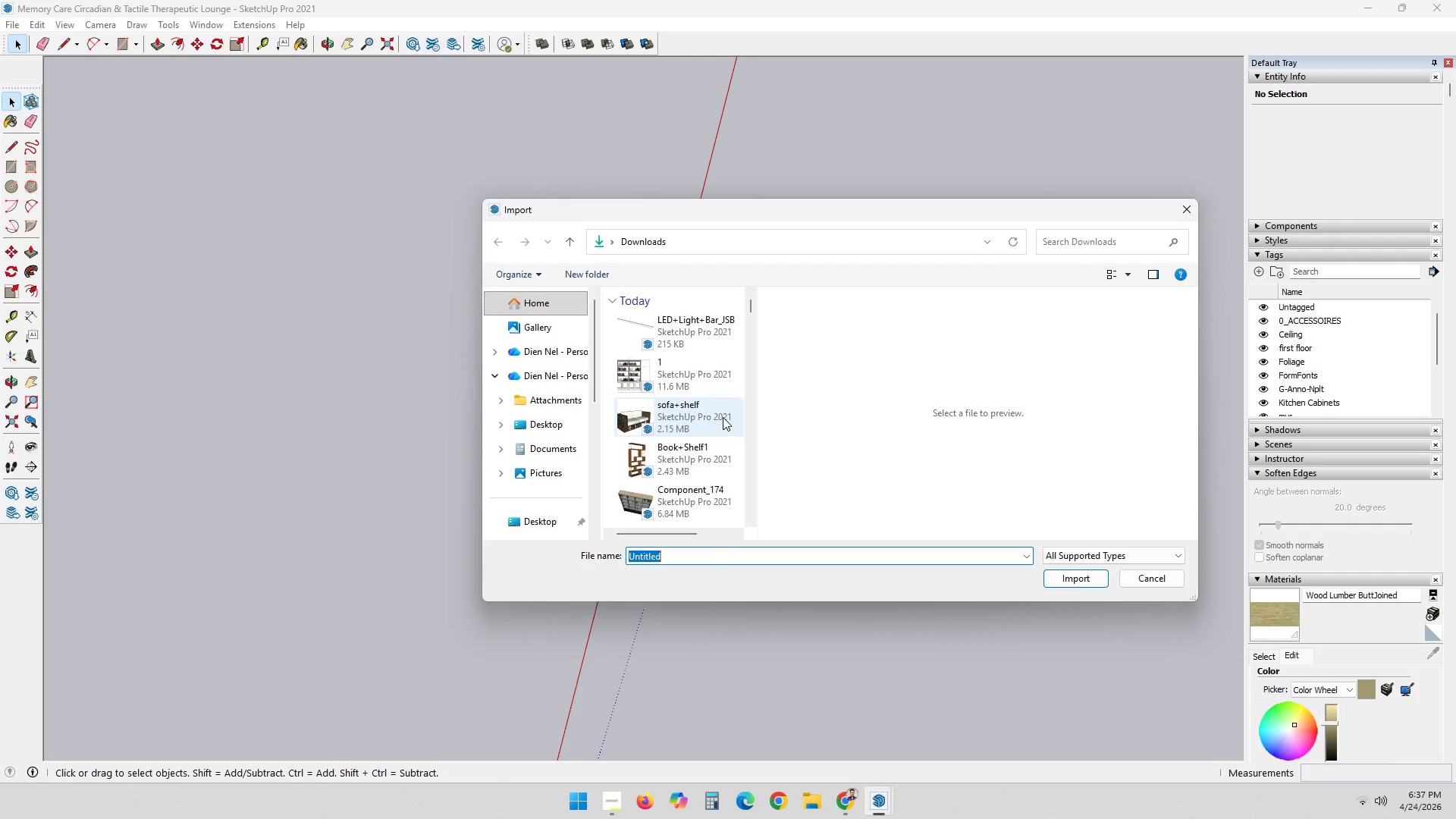 
scroll: coordinate [679, 401], scroll_direction: down, amount: 16.0
 